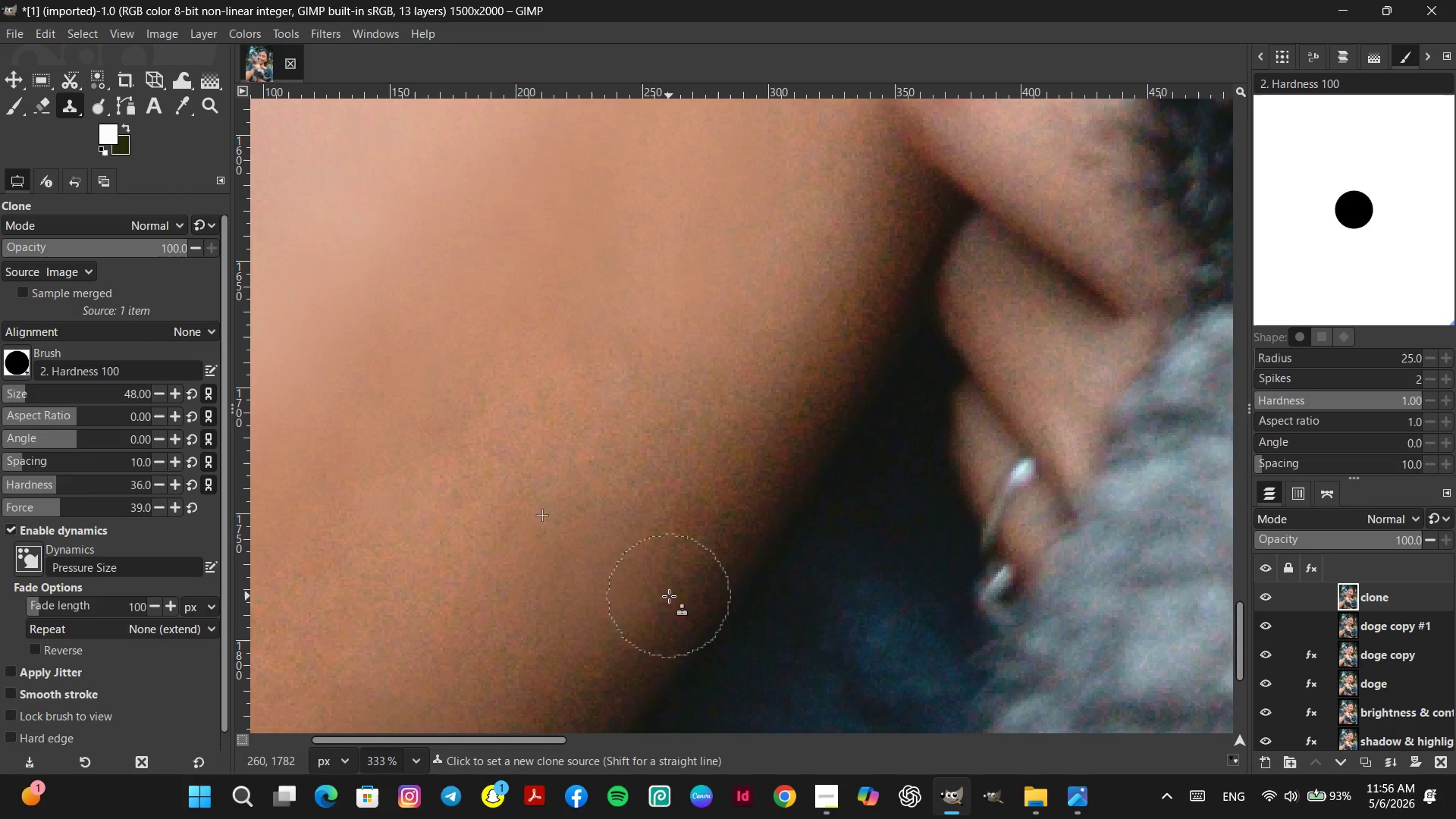 
left_click([667, 596])
 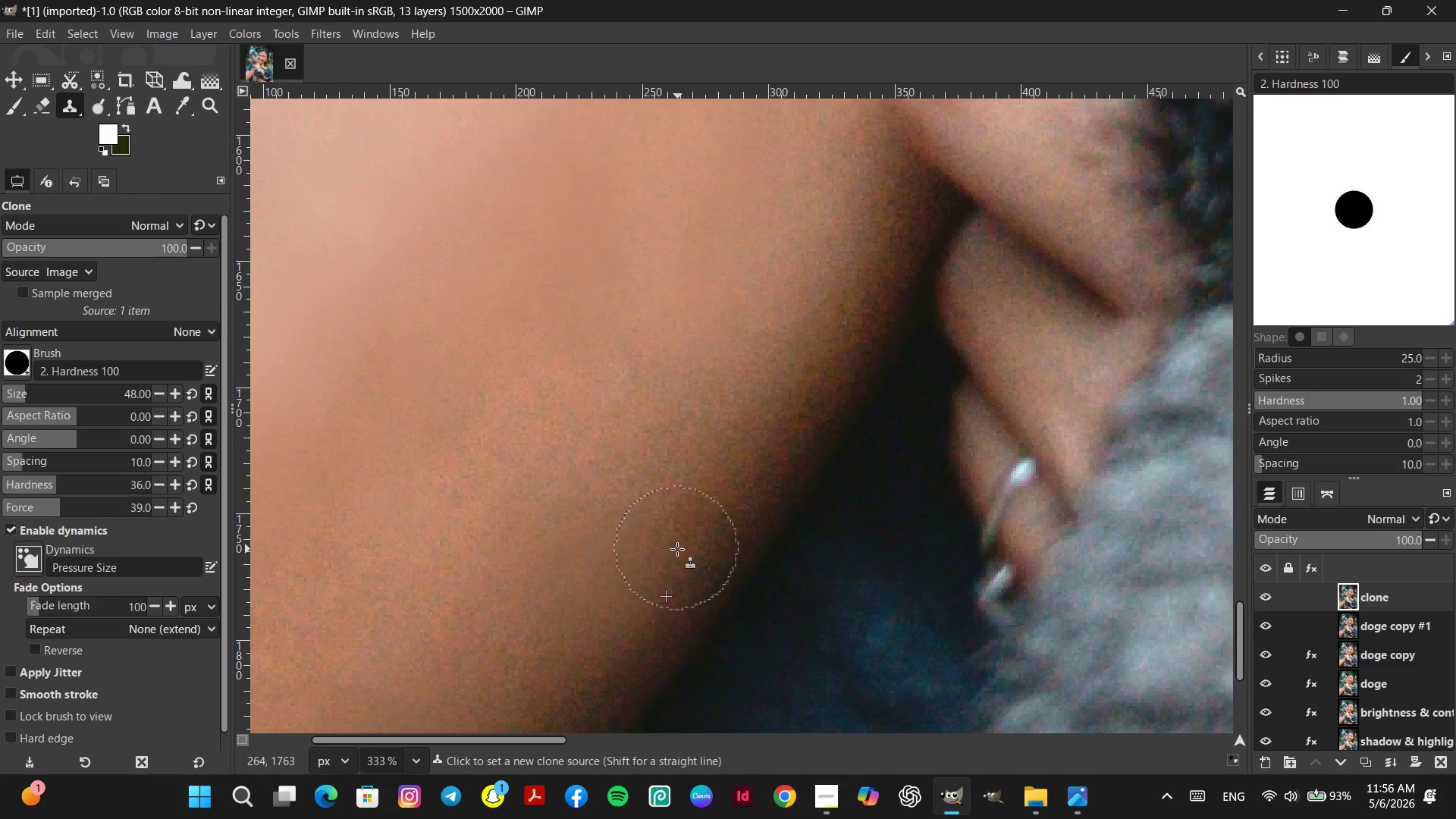 
left_click([618, 567])
 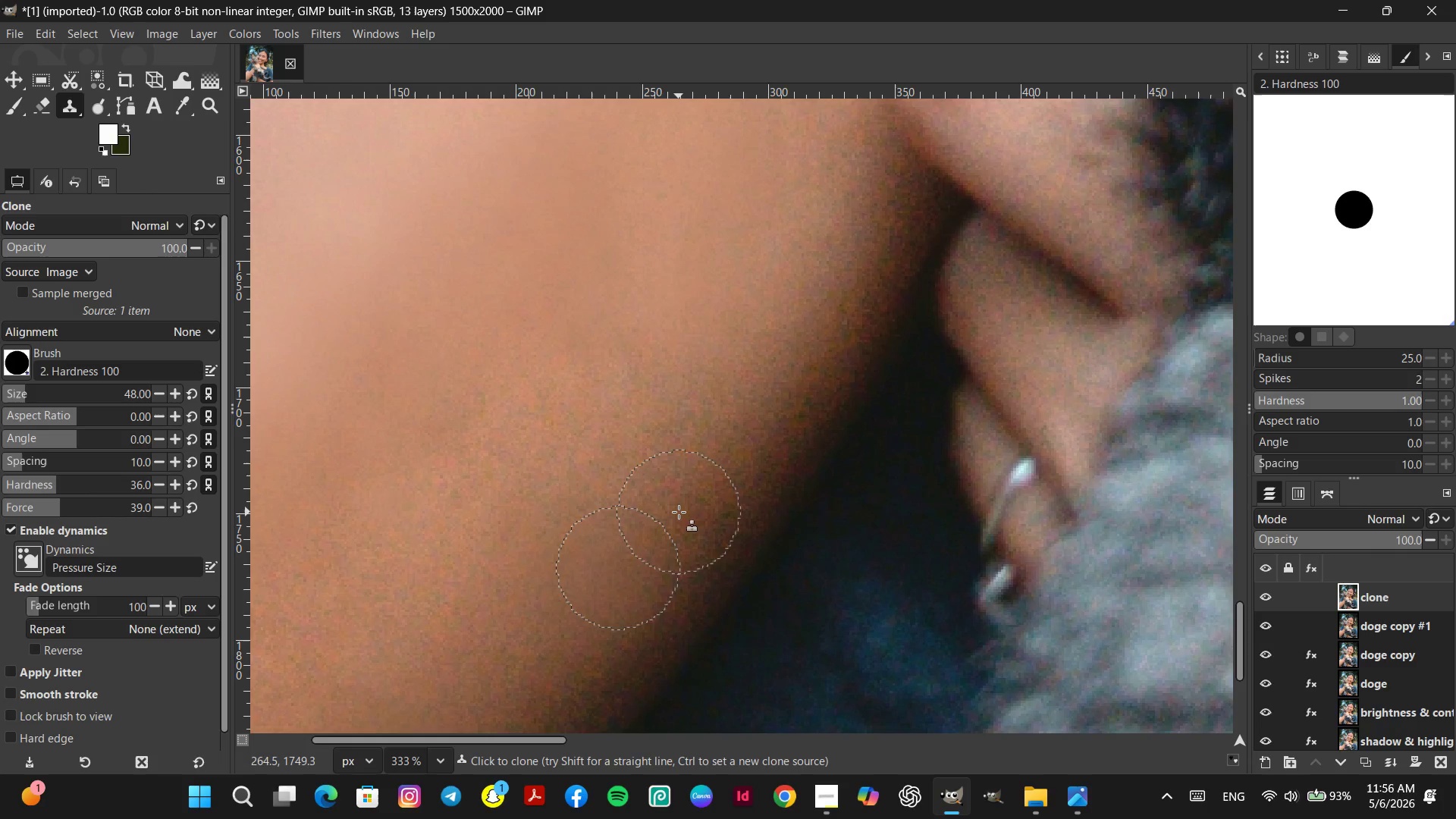 
left_click([679, 512])
 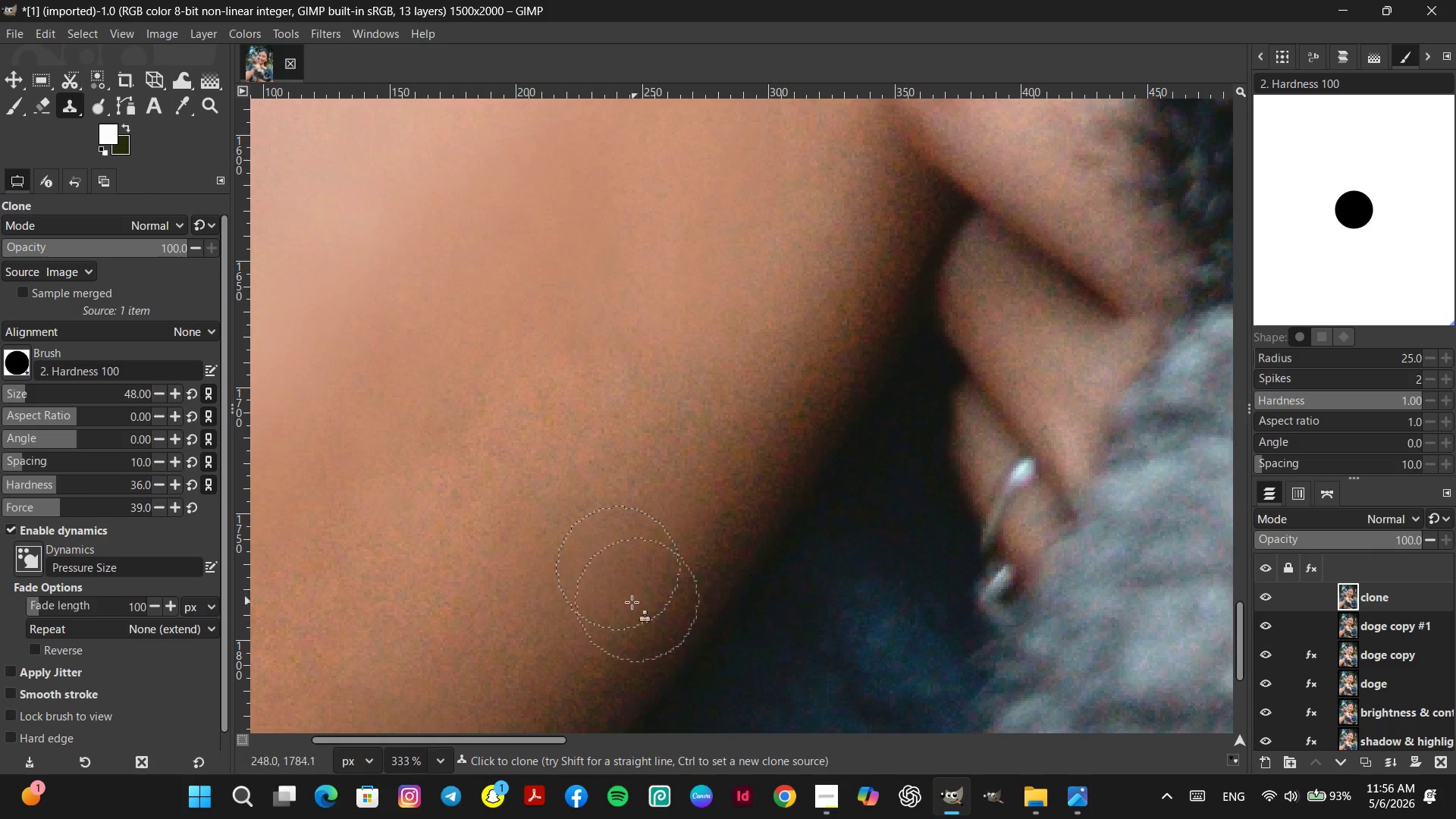 
hold_key(key=Space, duration=1.28)
 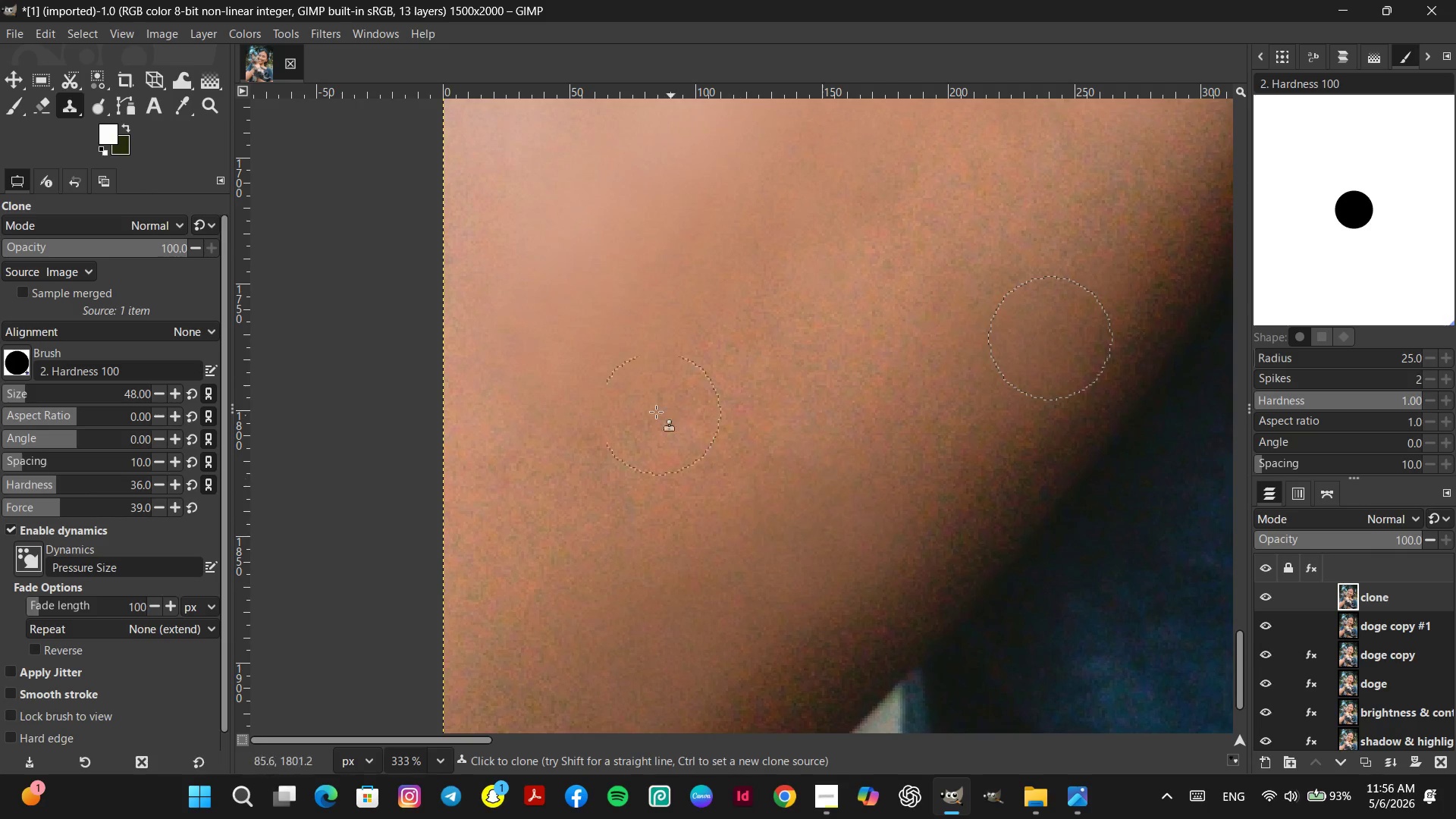 
hold_key(key=ControlLeft, duration=1.0)
 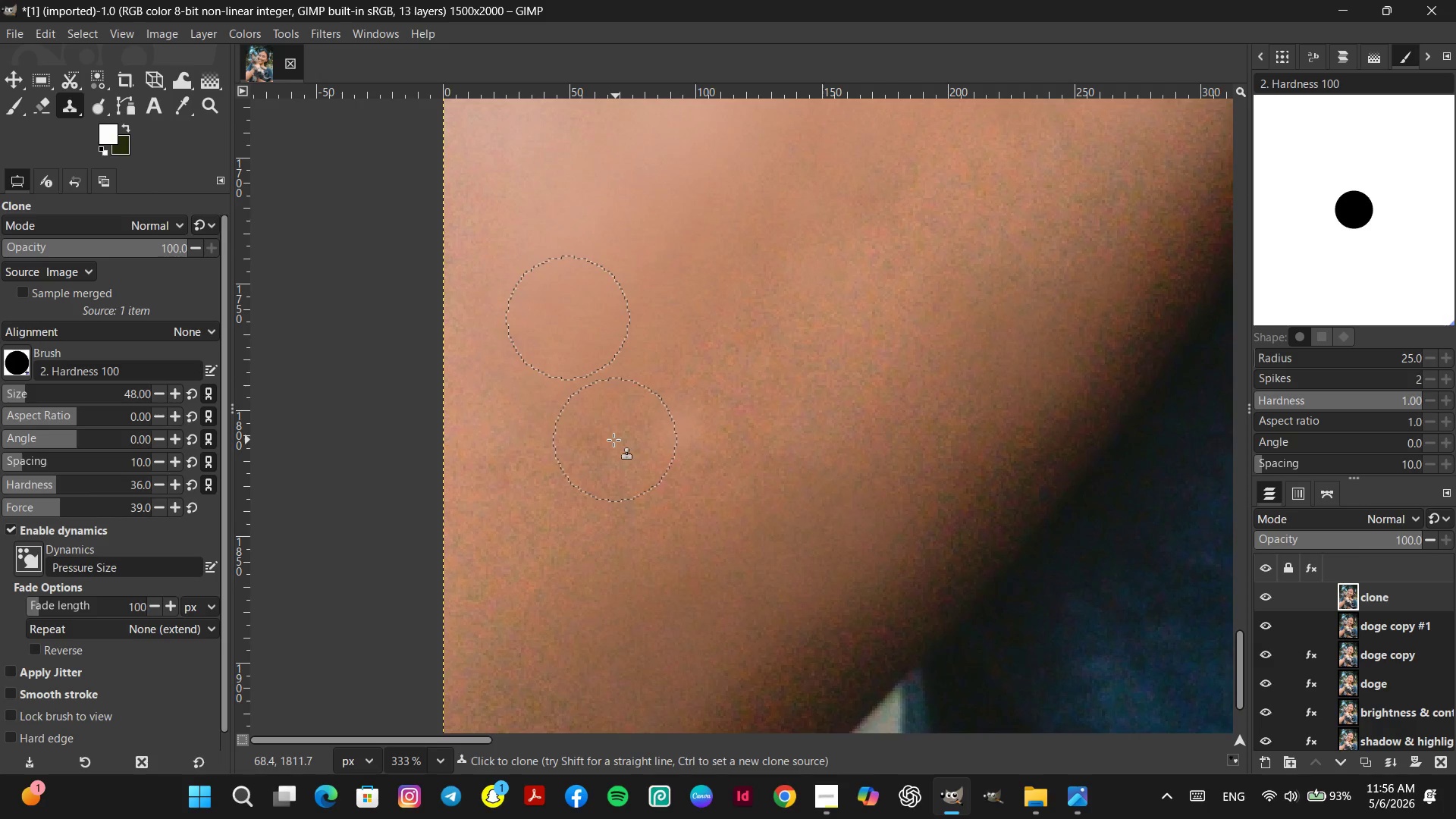 
key(Control+Z)
 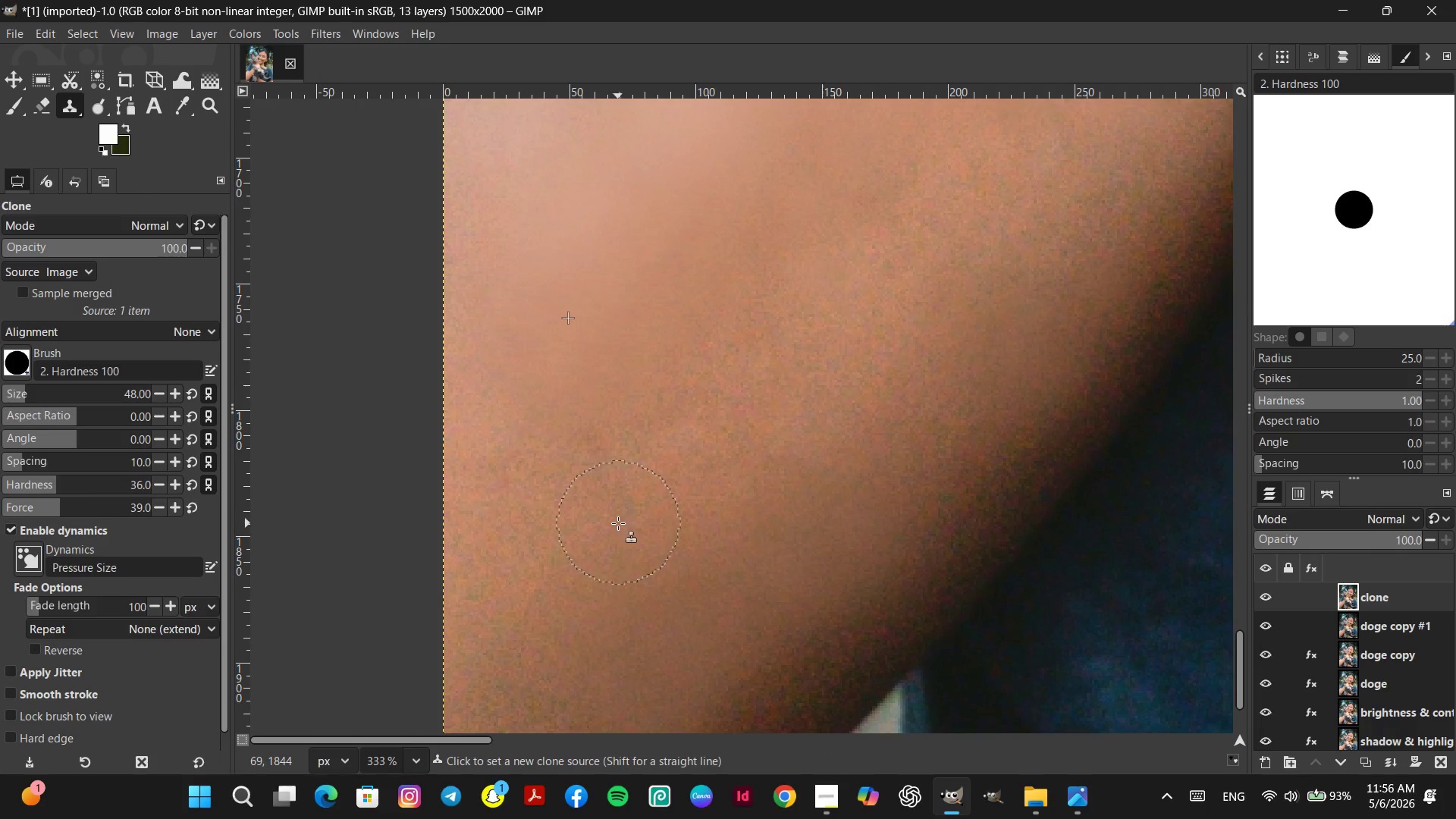 
left_click([618, 523])
 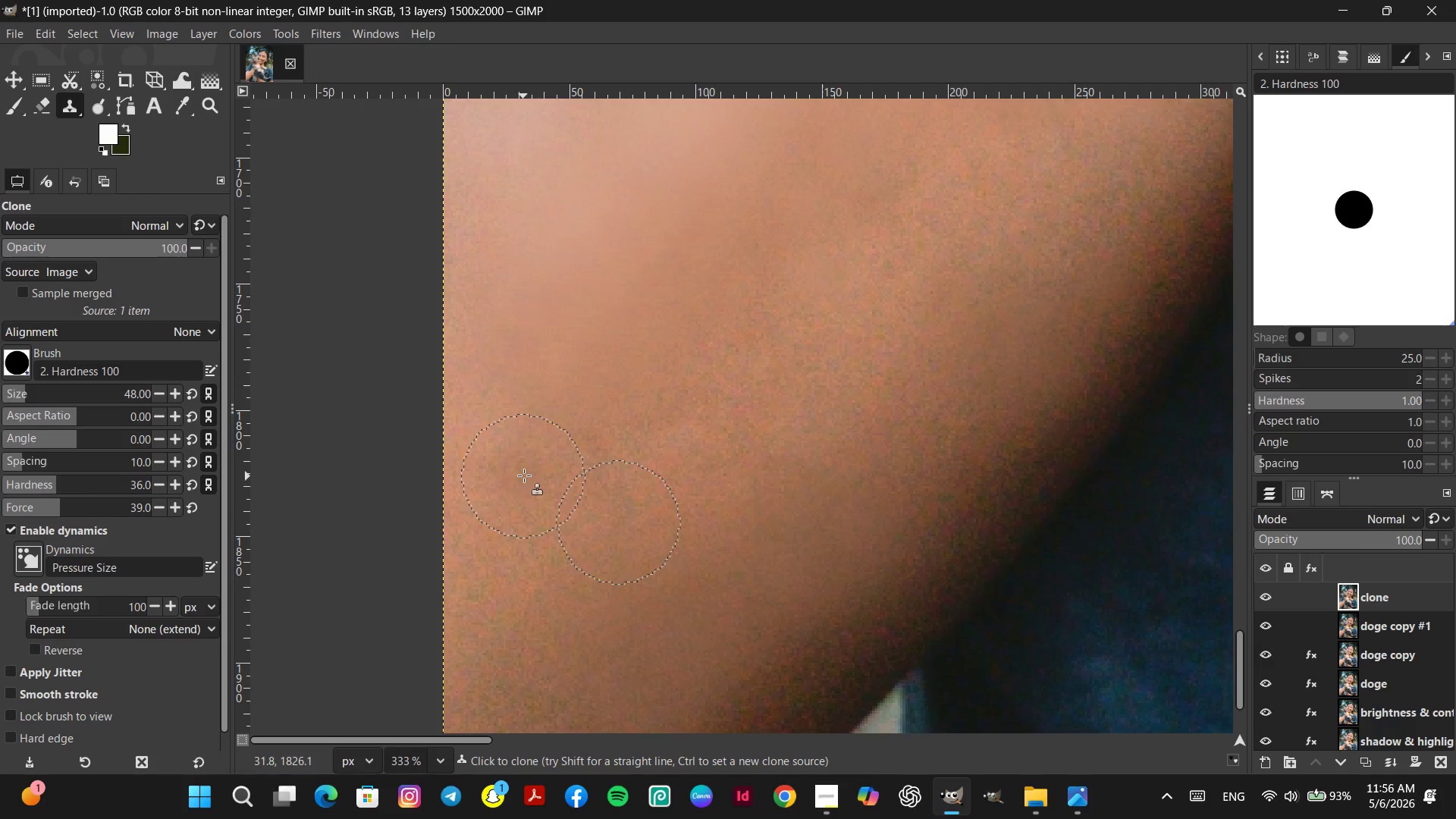 
double_click([608, 444])
 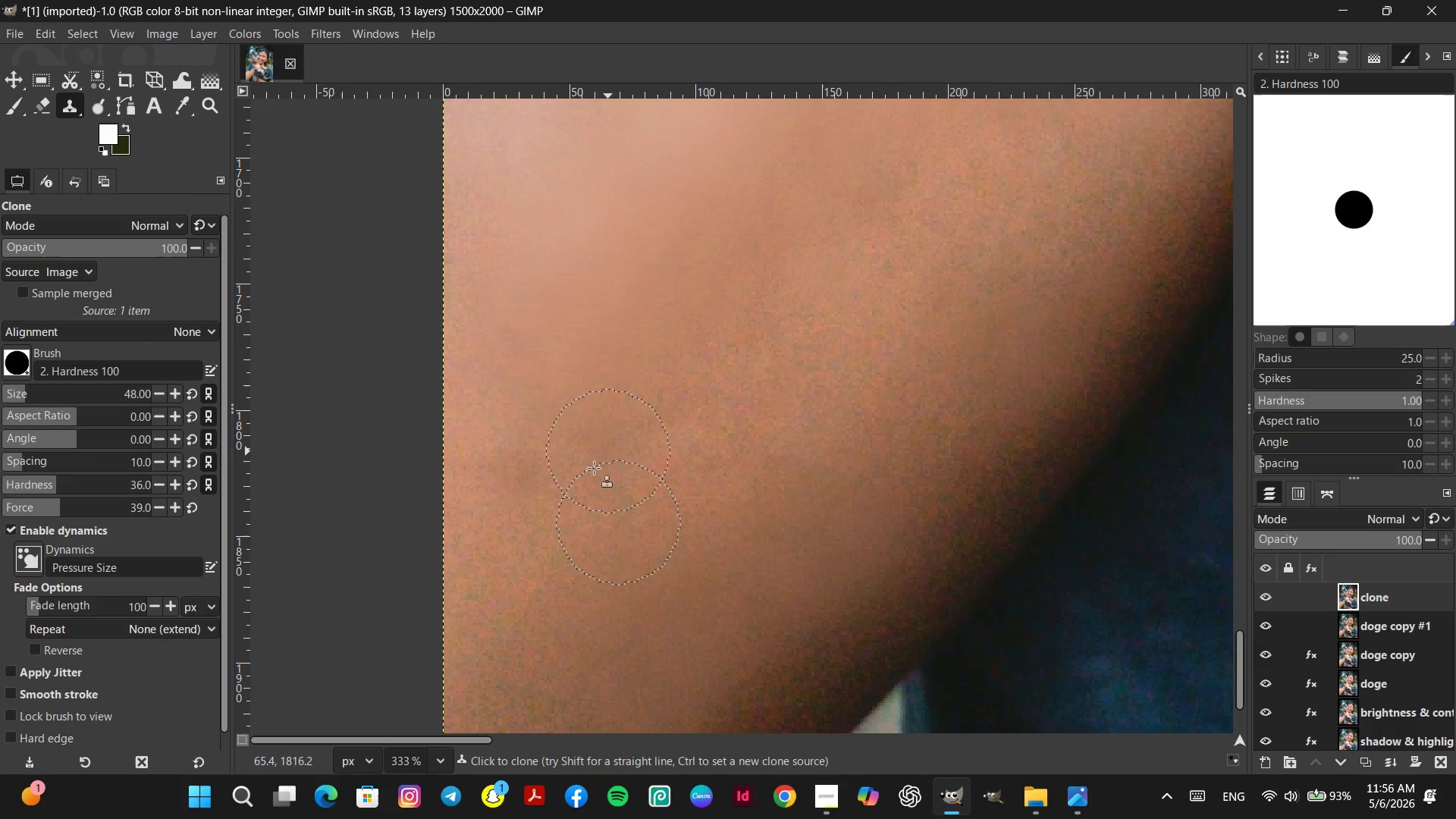 
key(Control+Z)
 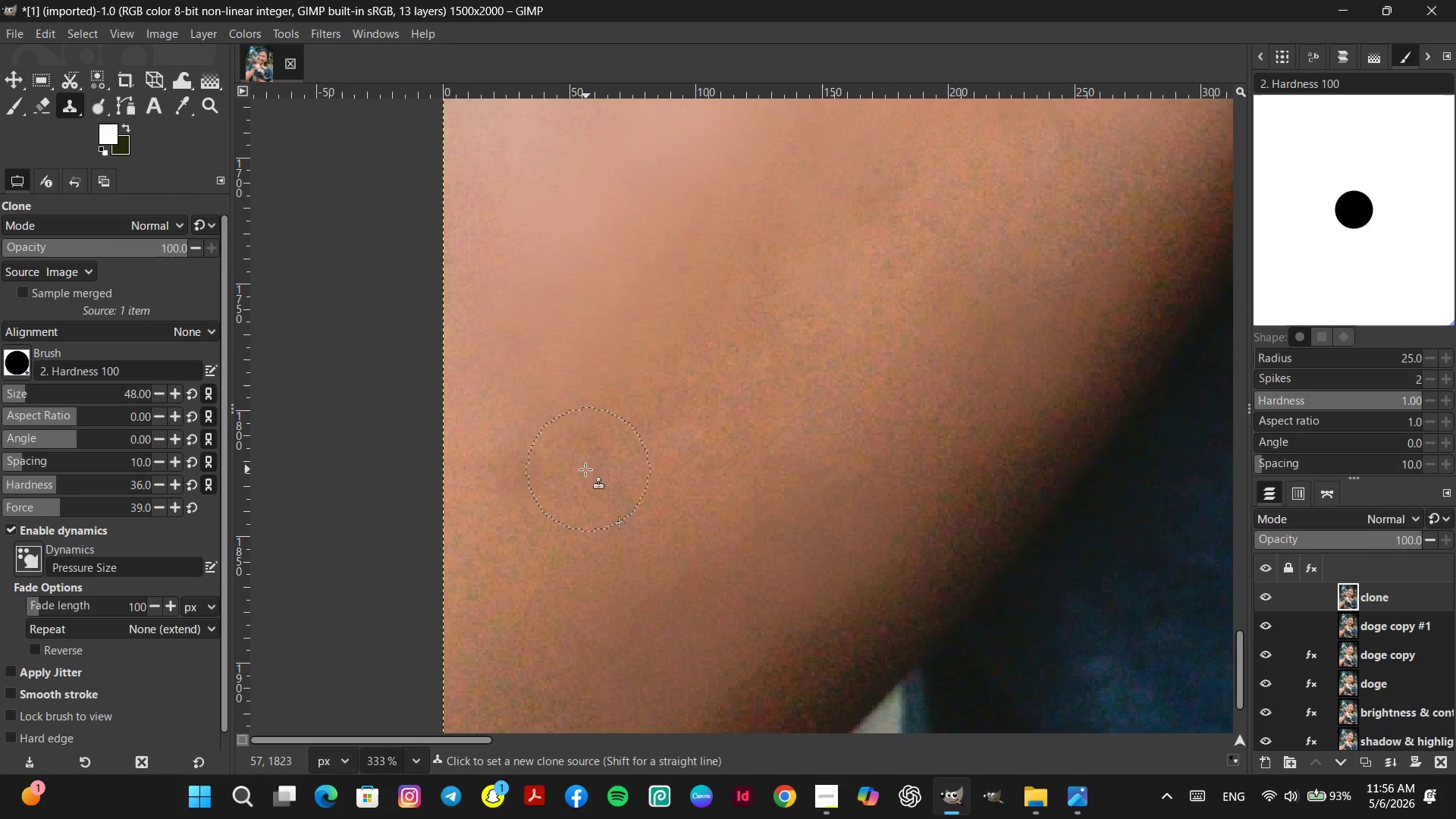 
key(Control+Z)
 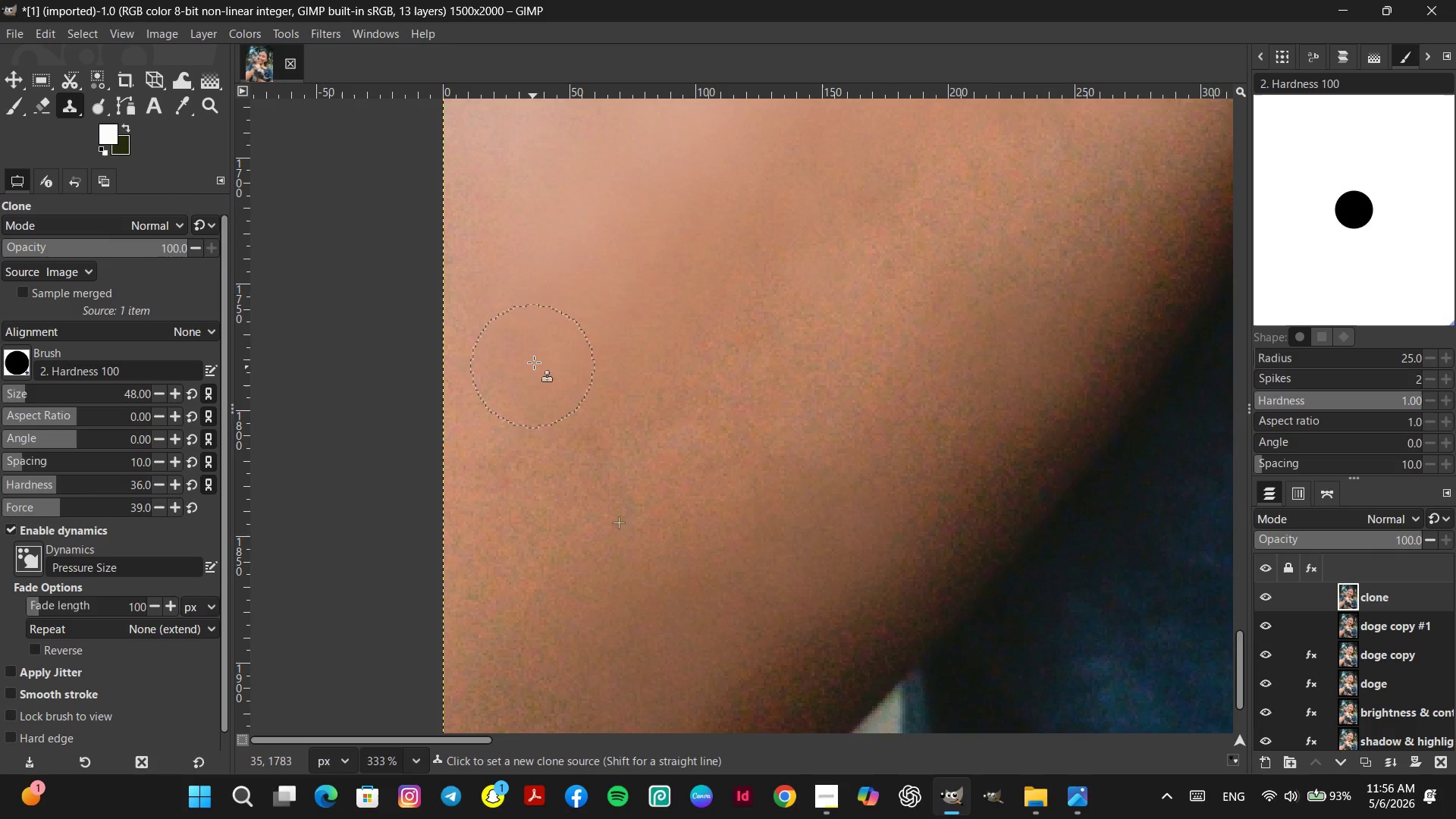 
left_click([544, 353])
 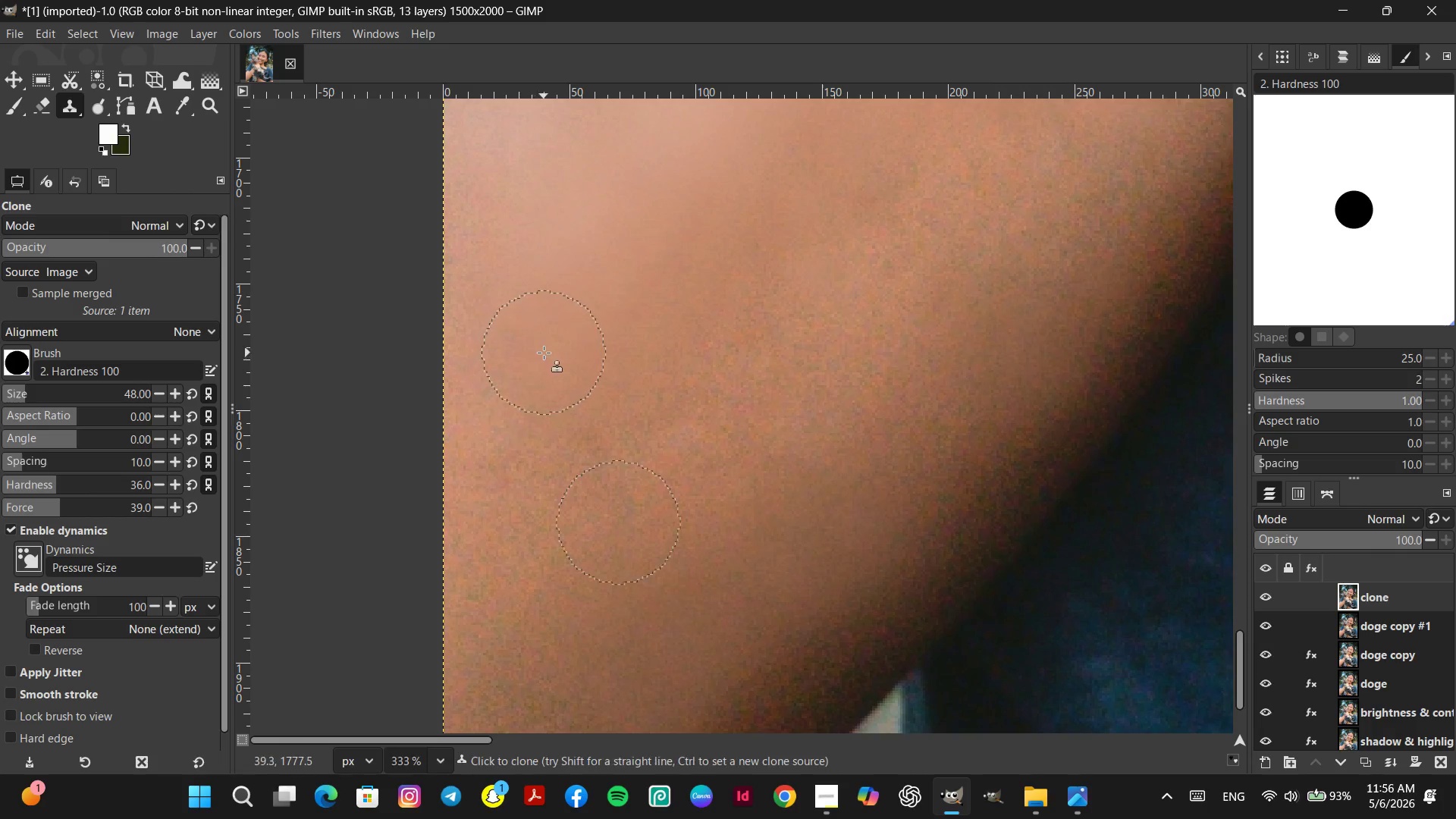 
key(Control+ControlLeft)
 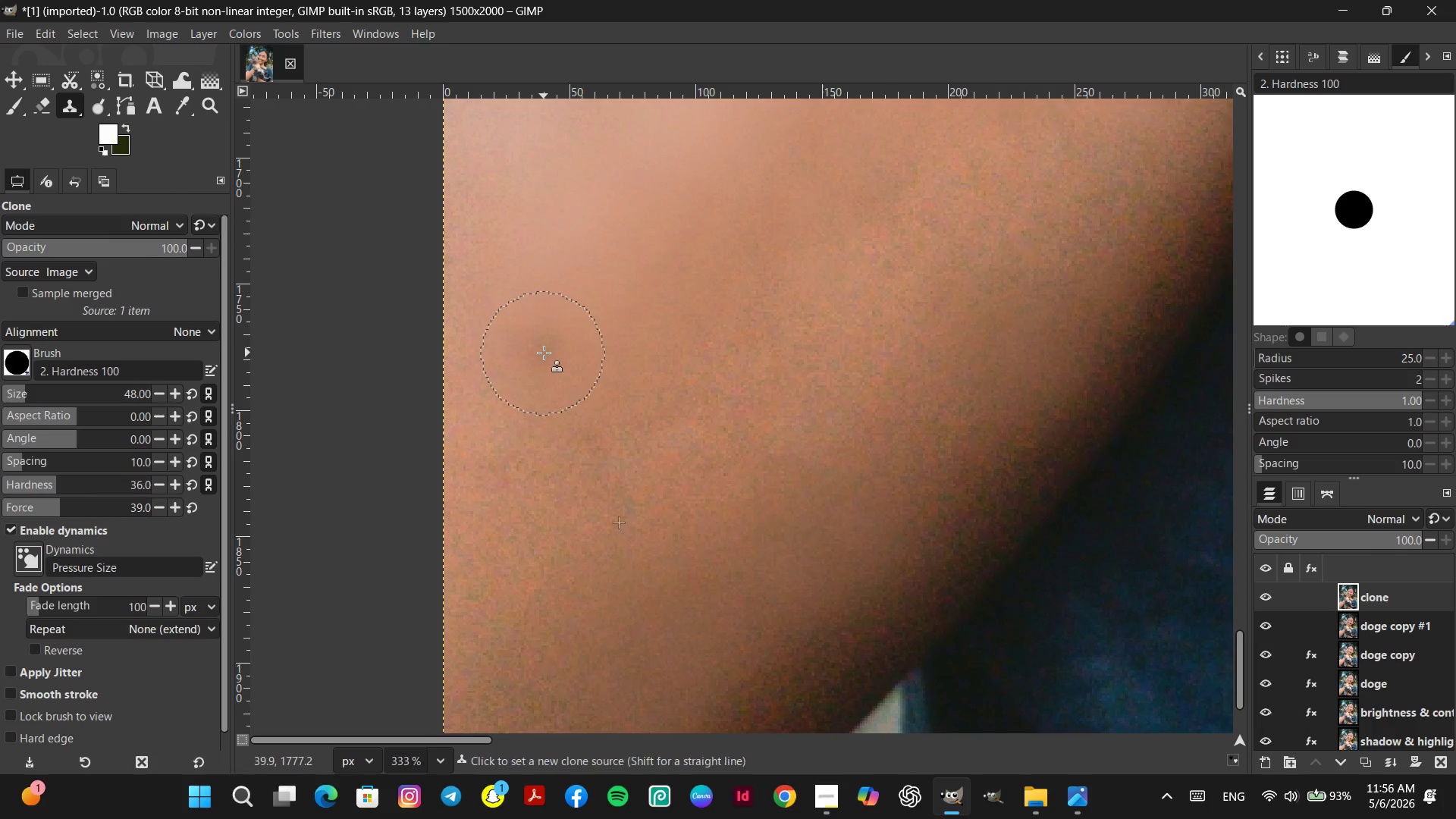 
key(Control+Z)
 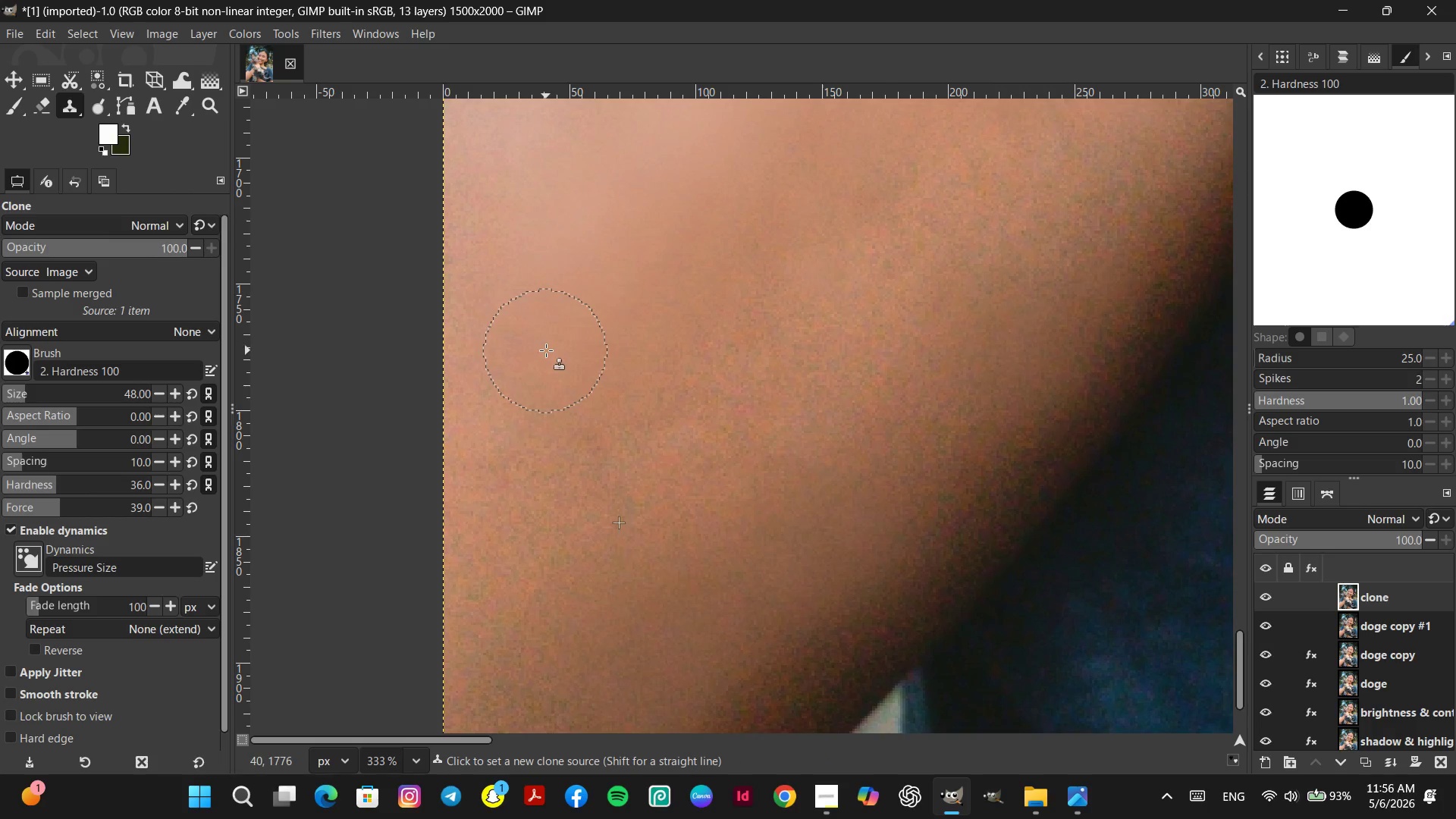 
left_click([546, 350])
 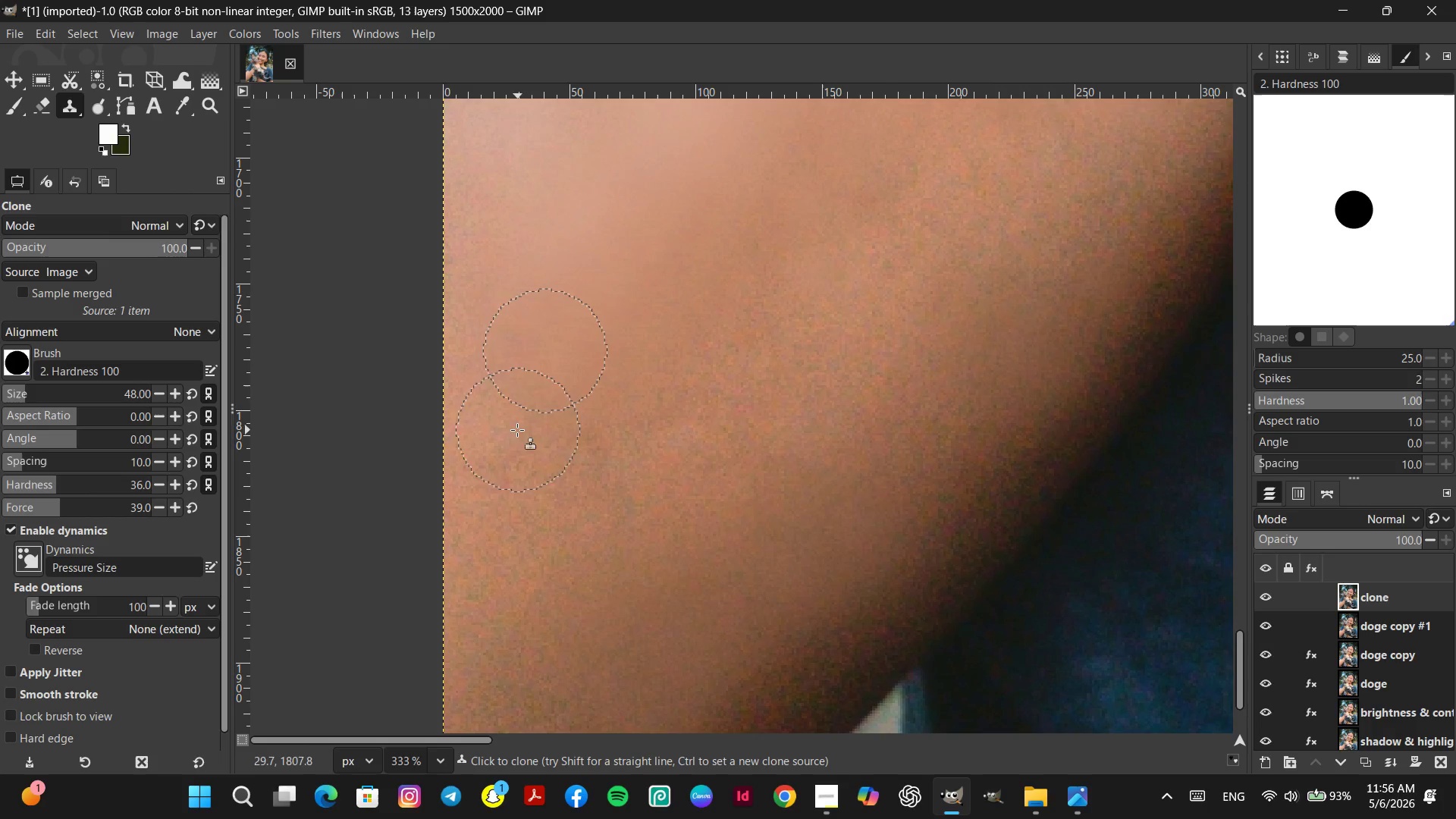 
hold_key(key=ControlLeft, duration=1.33)
left_click([514, 433])
 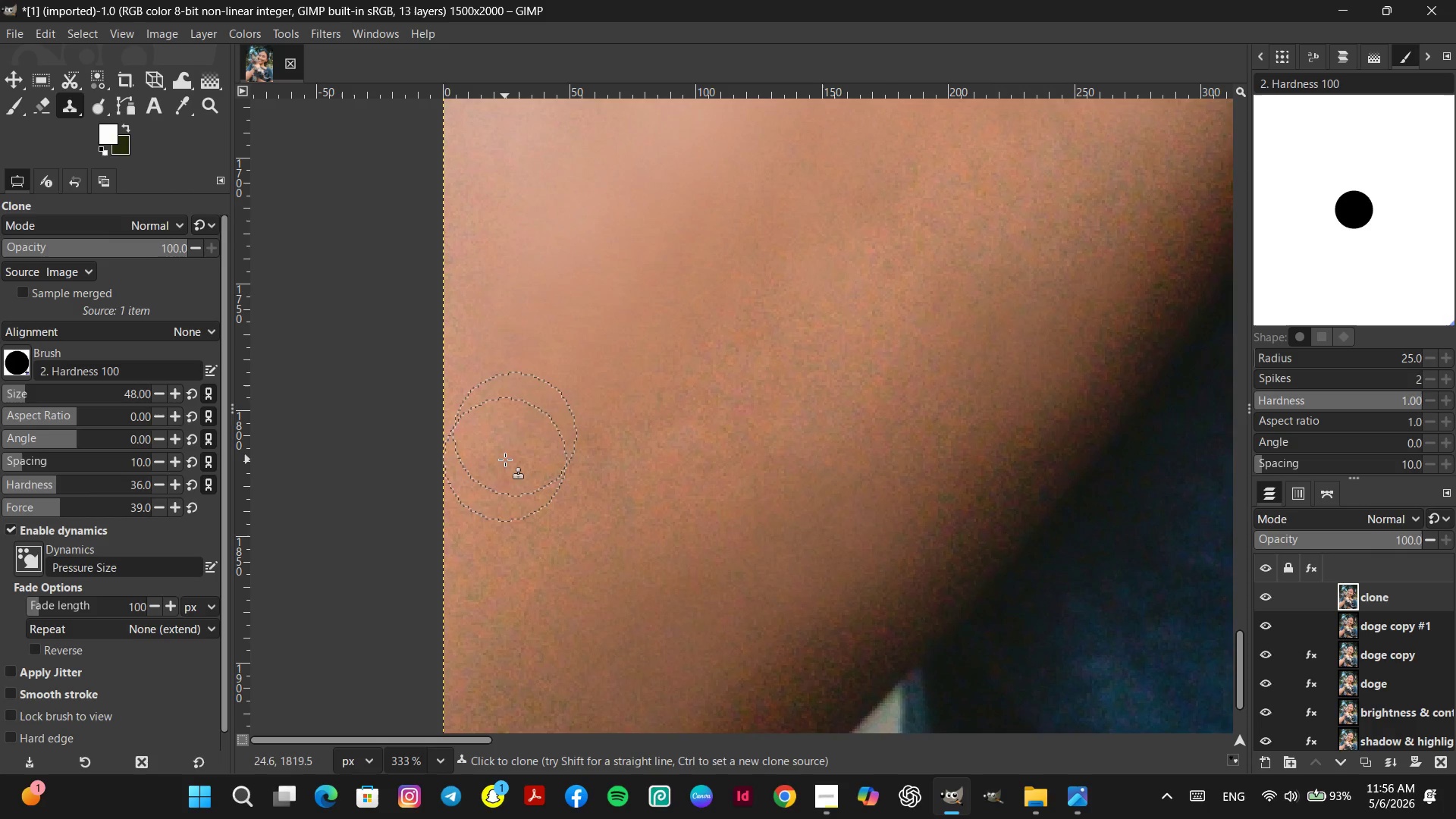 
double_click([505, 460])
 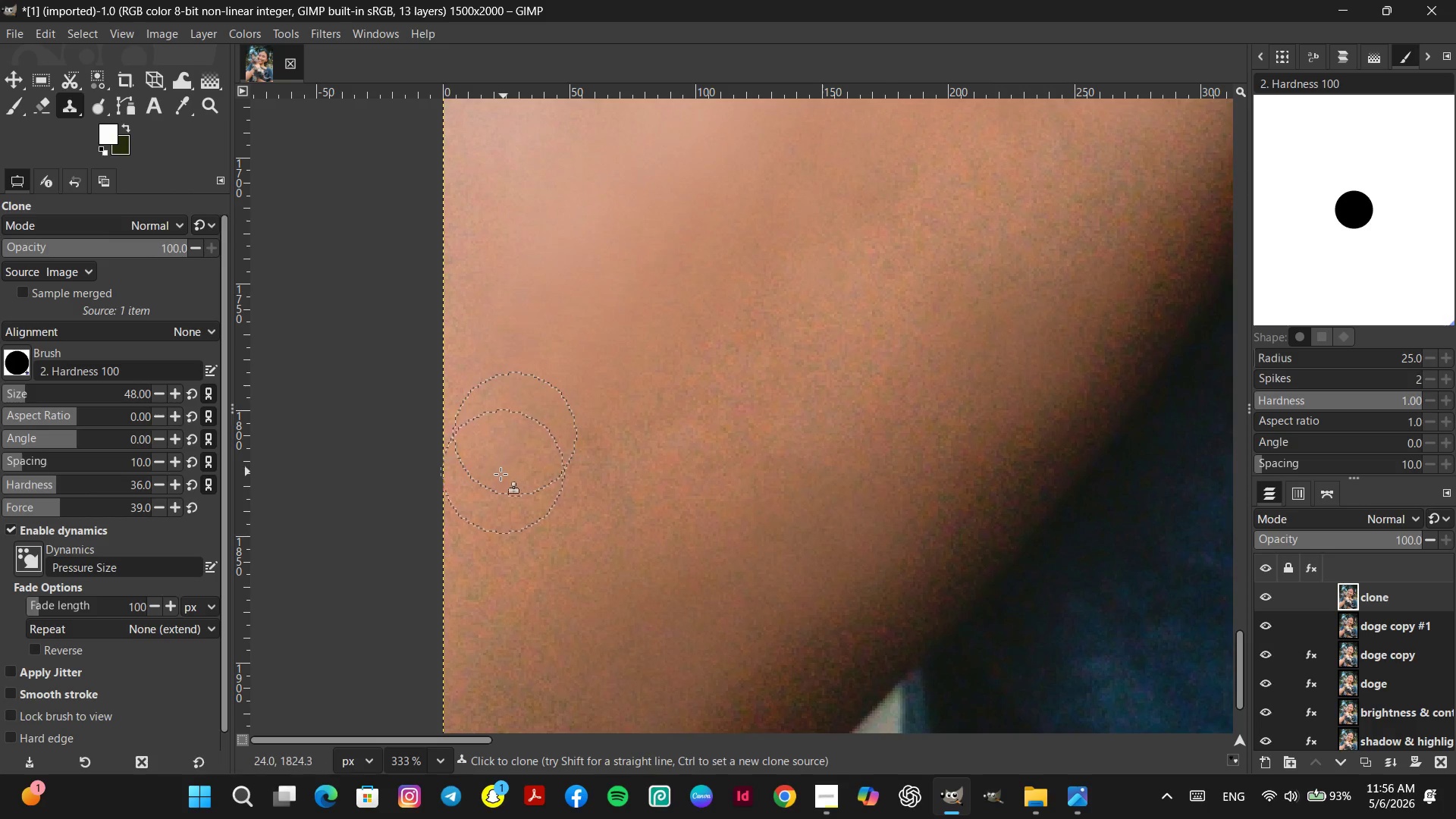 
left_click([500, 475])
 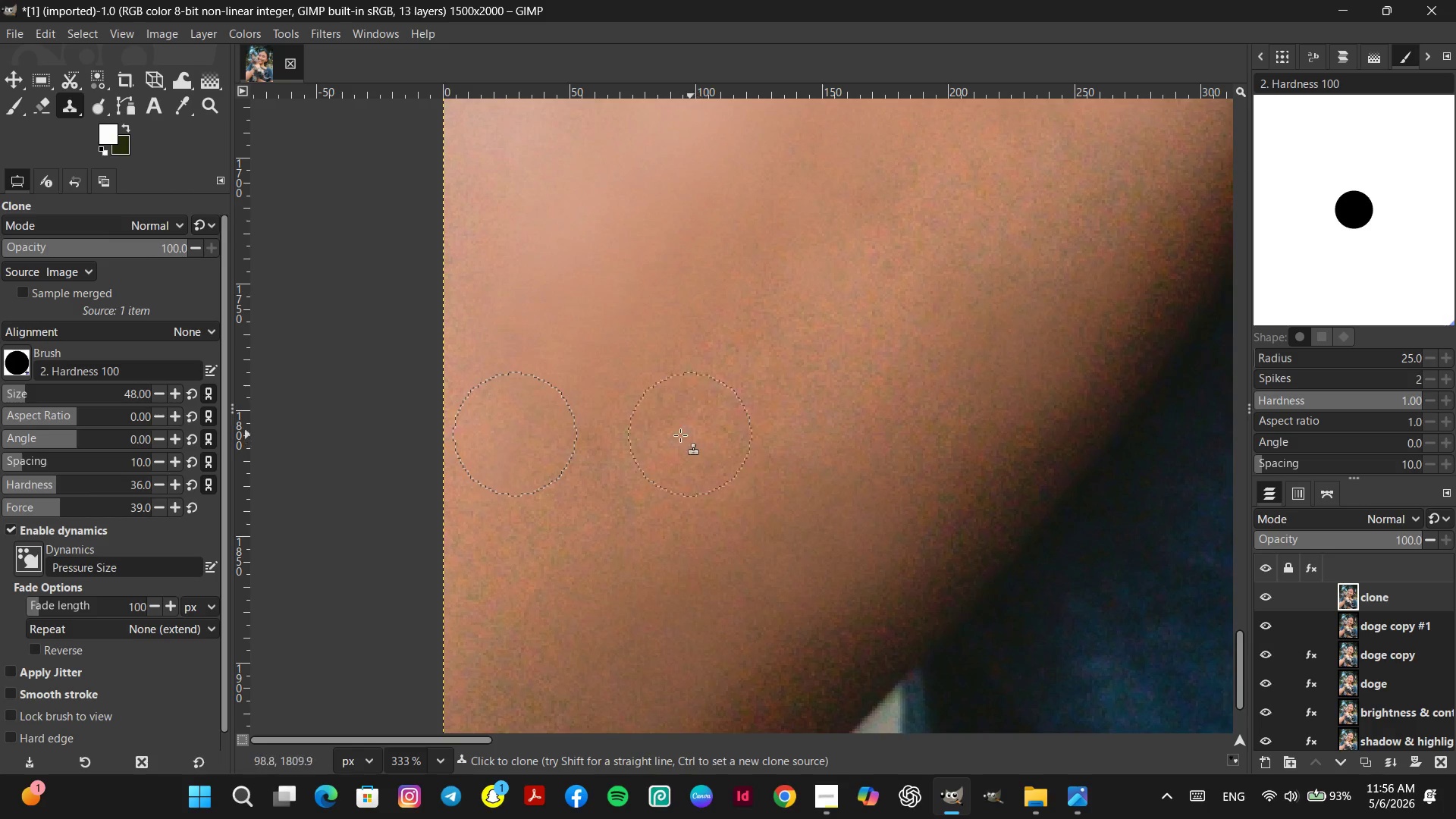 
hold_key(key=ControlLeft, duration=0.81)
left_click([600, 388])
 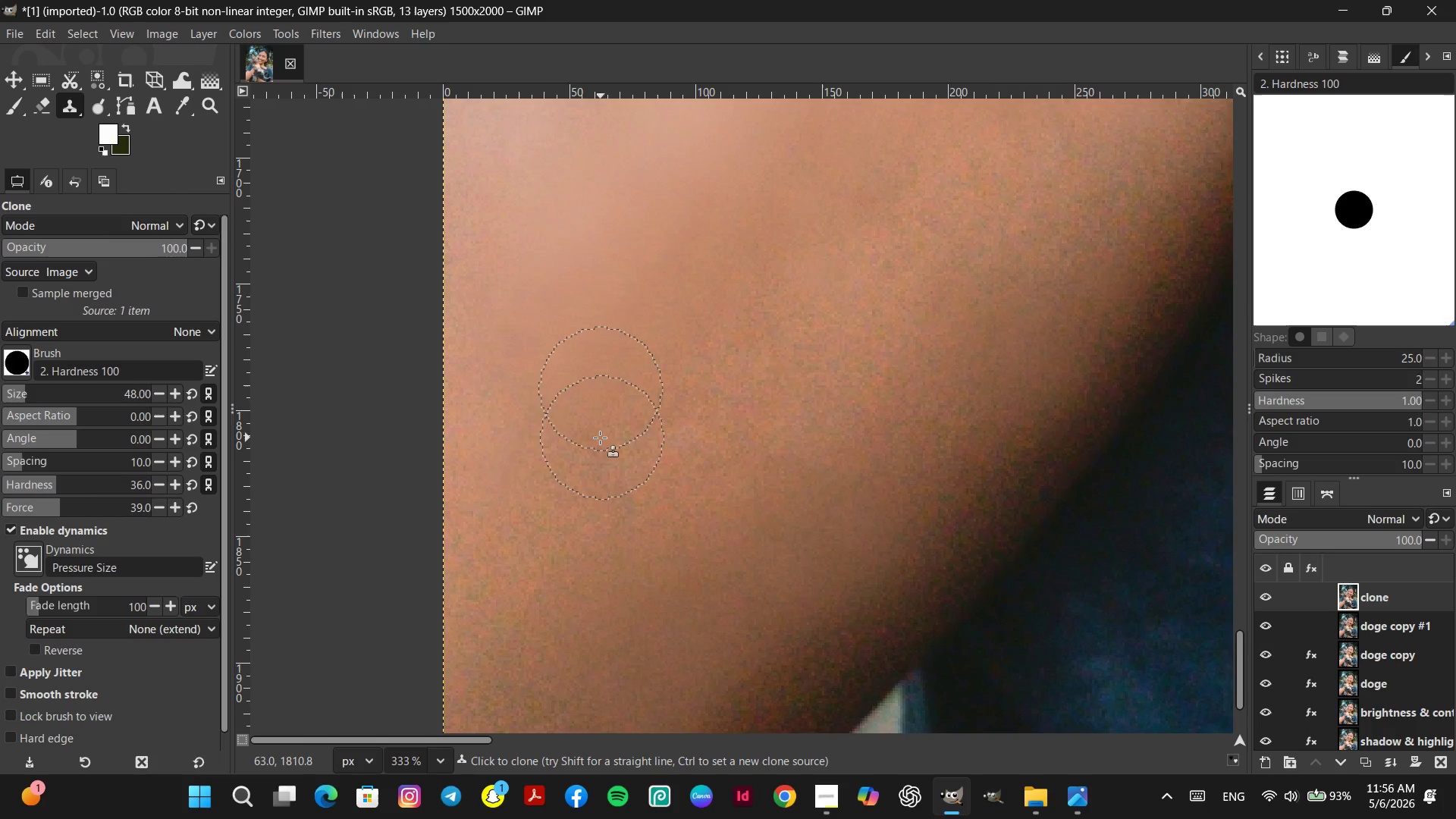 
double_click([597, 435])
 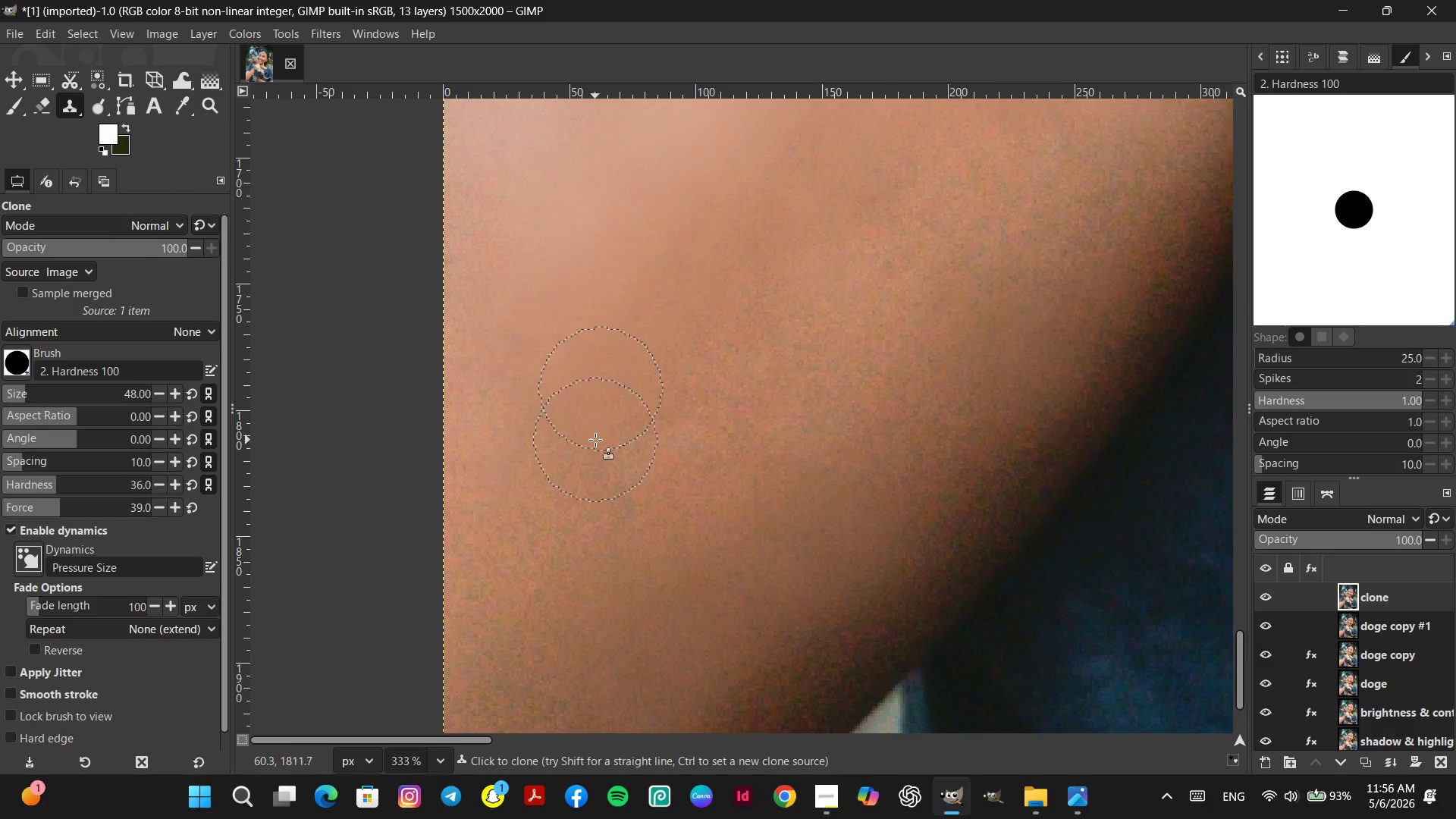 
hold_key(key=ControlLeft, duration=0.61)
 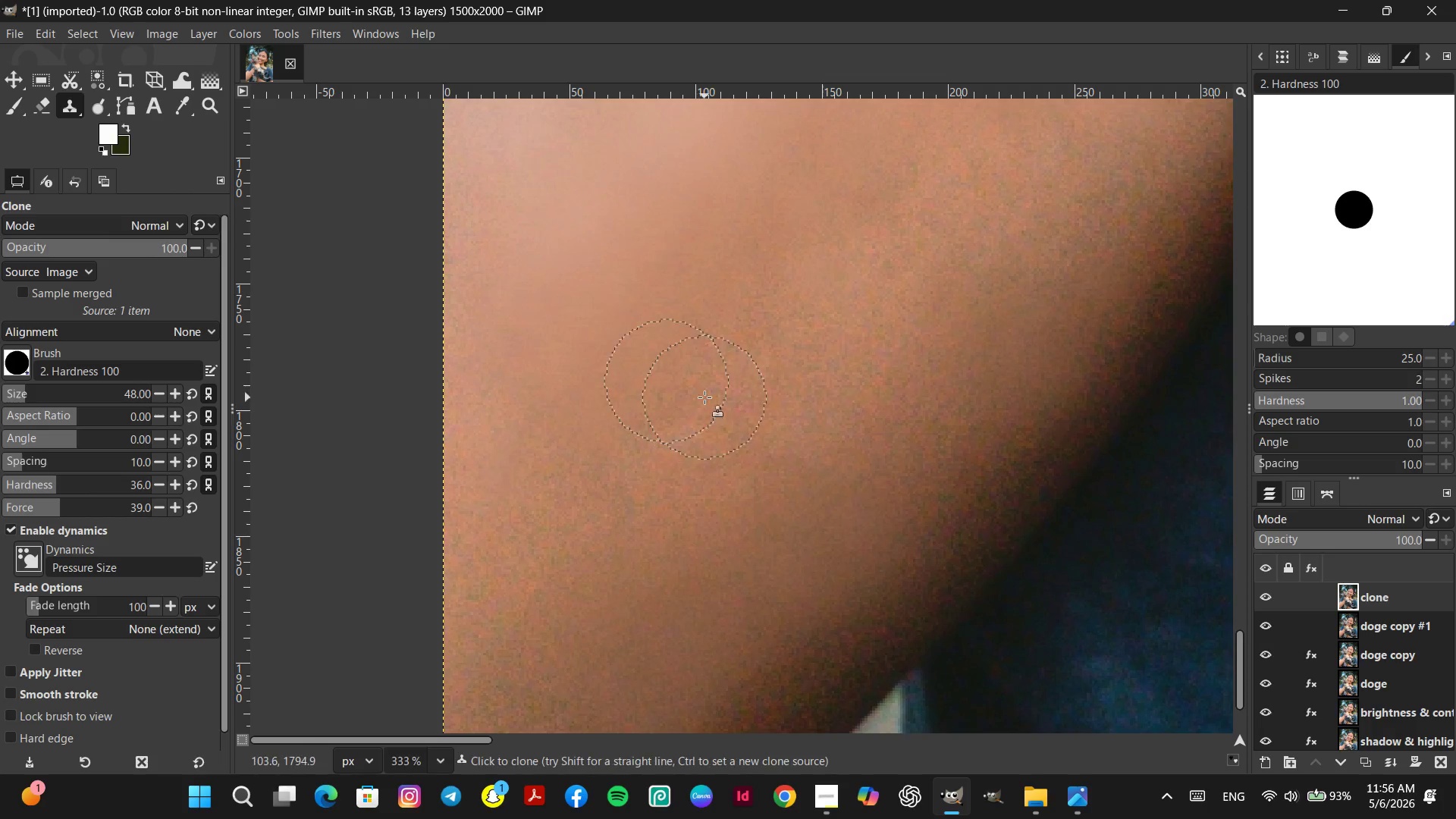 
double_click([704, 397])
 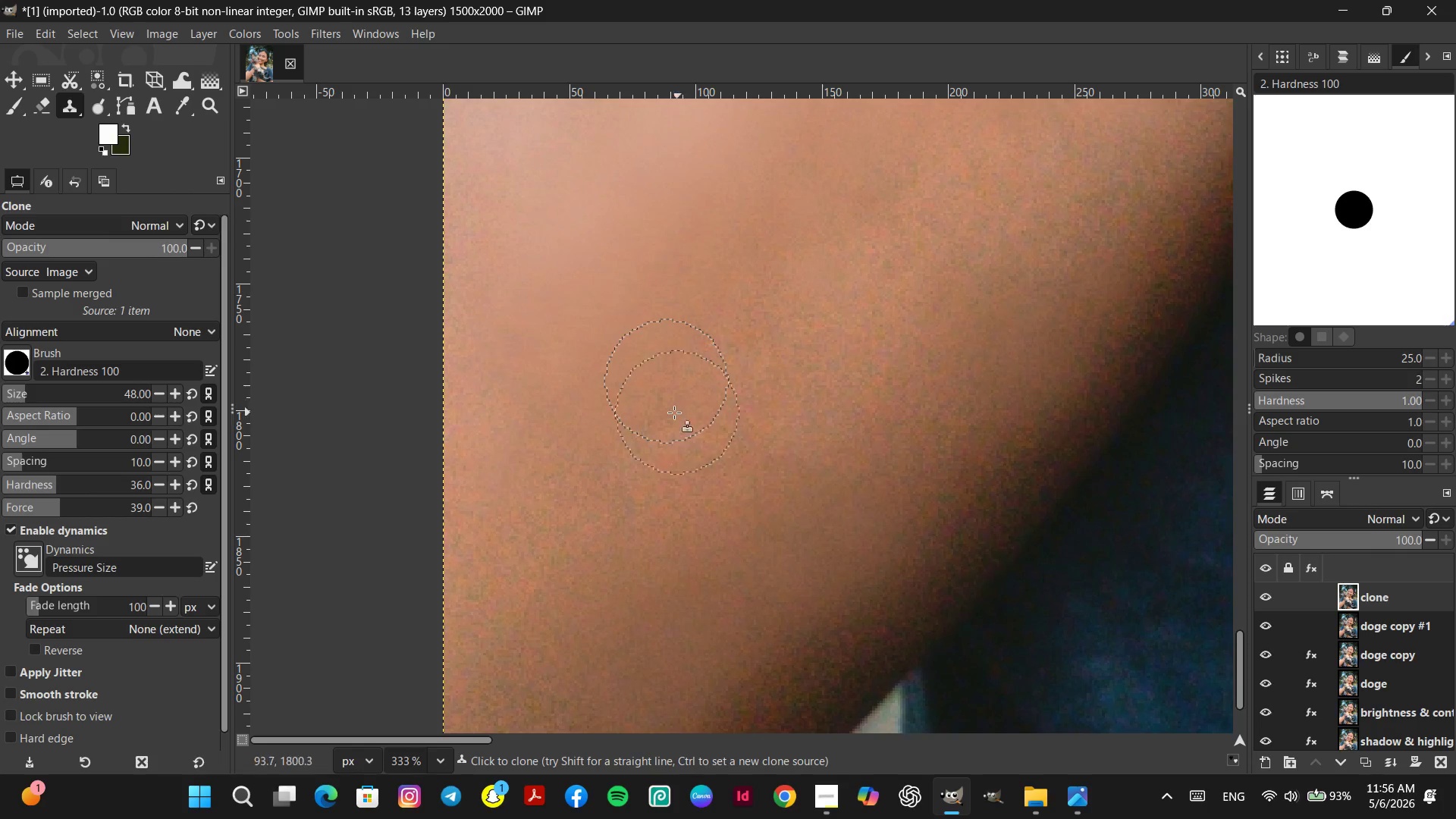 
left_click([672, 413])
 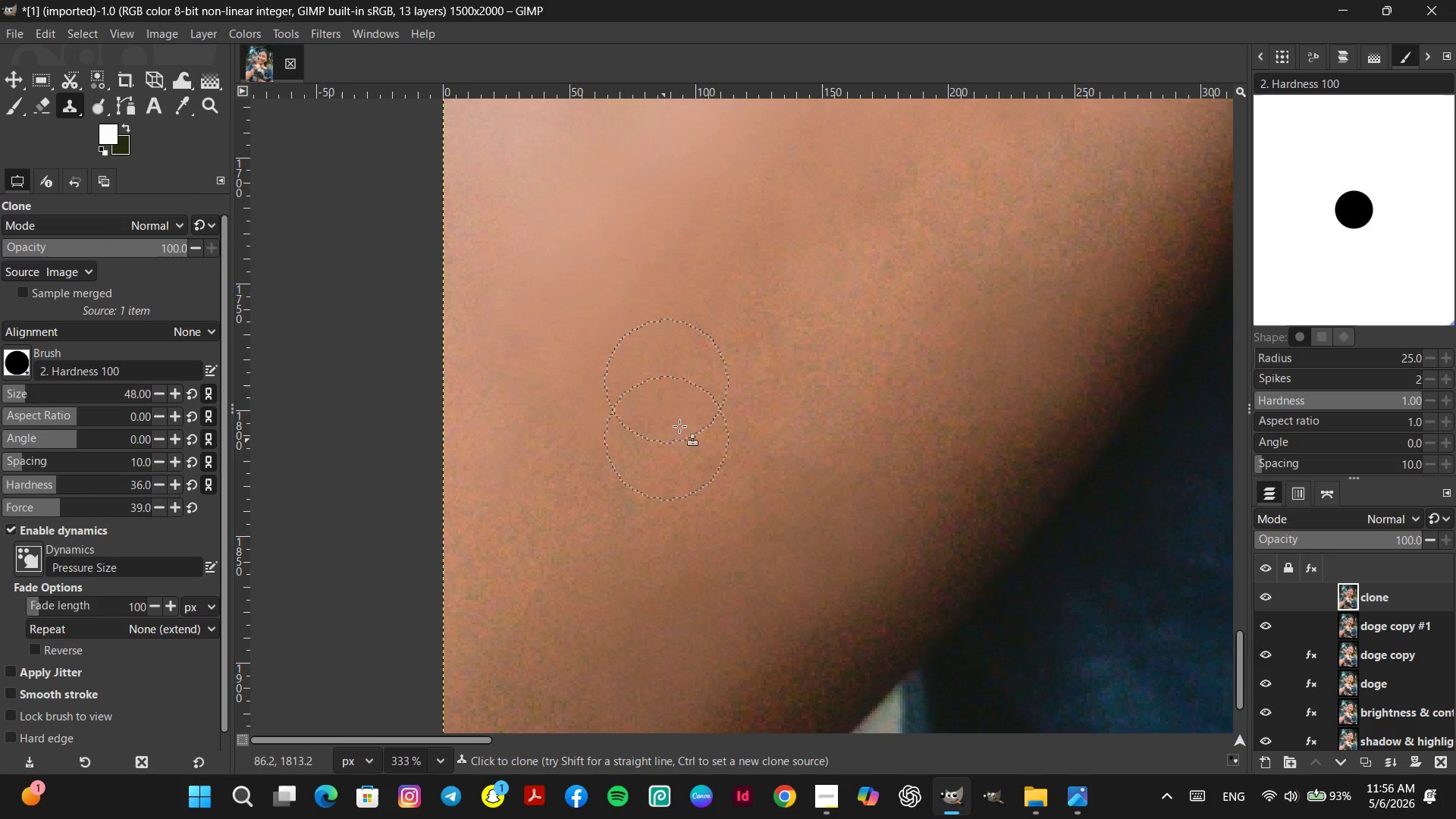 
hold_key(key=ControlLeft, duration=0.42)
left_click([723, 316])
 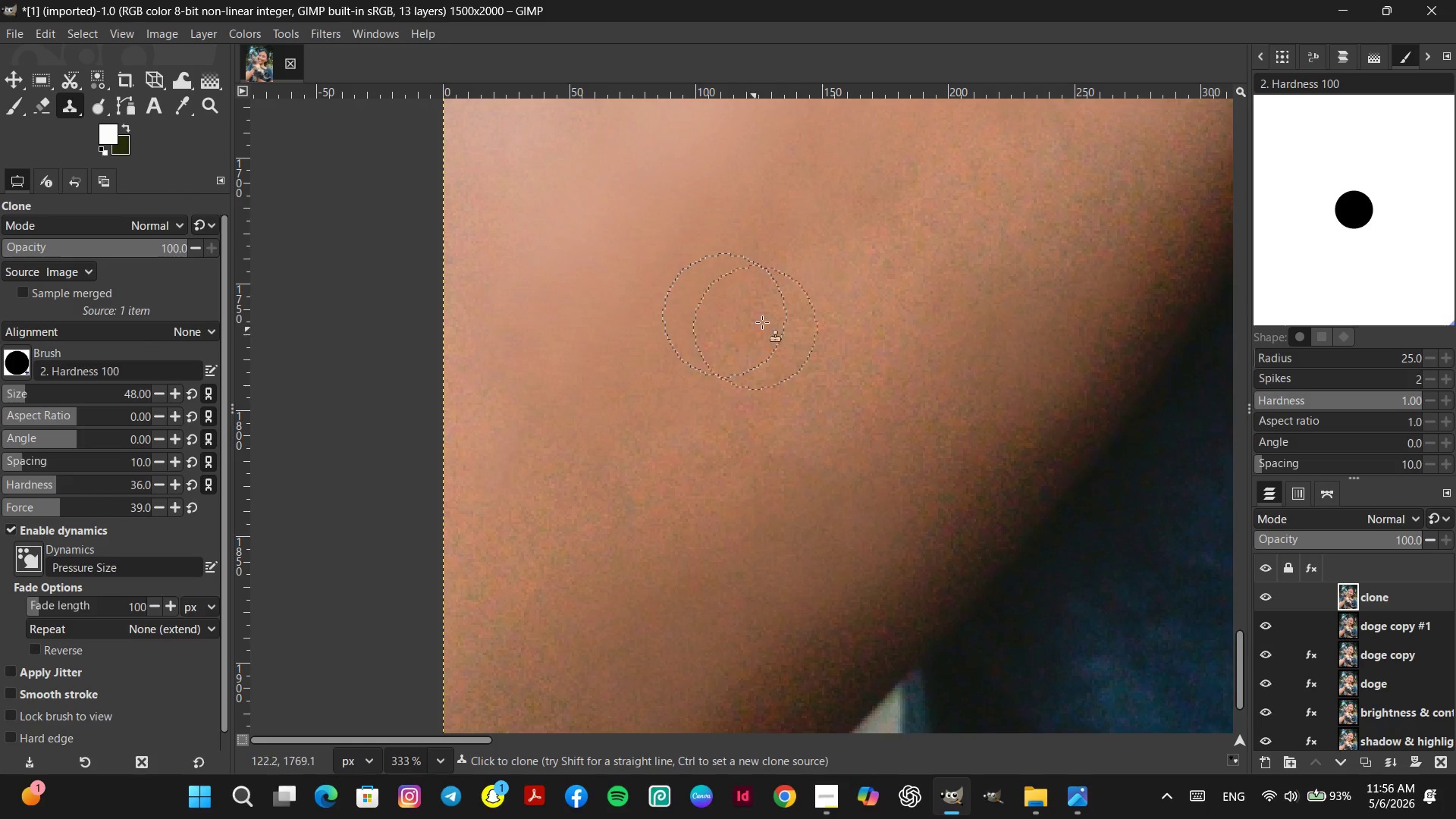 
double_click([770, 317])
 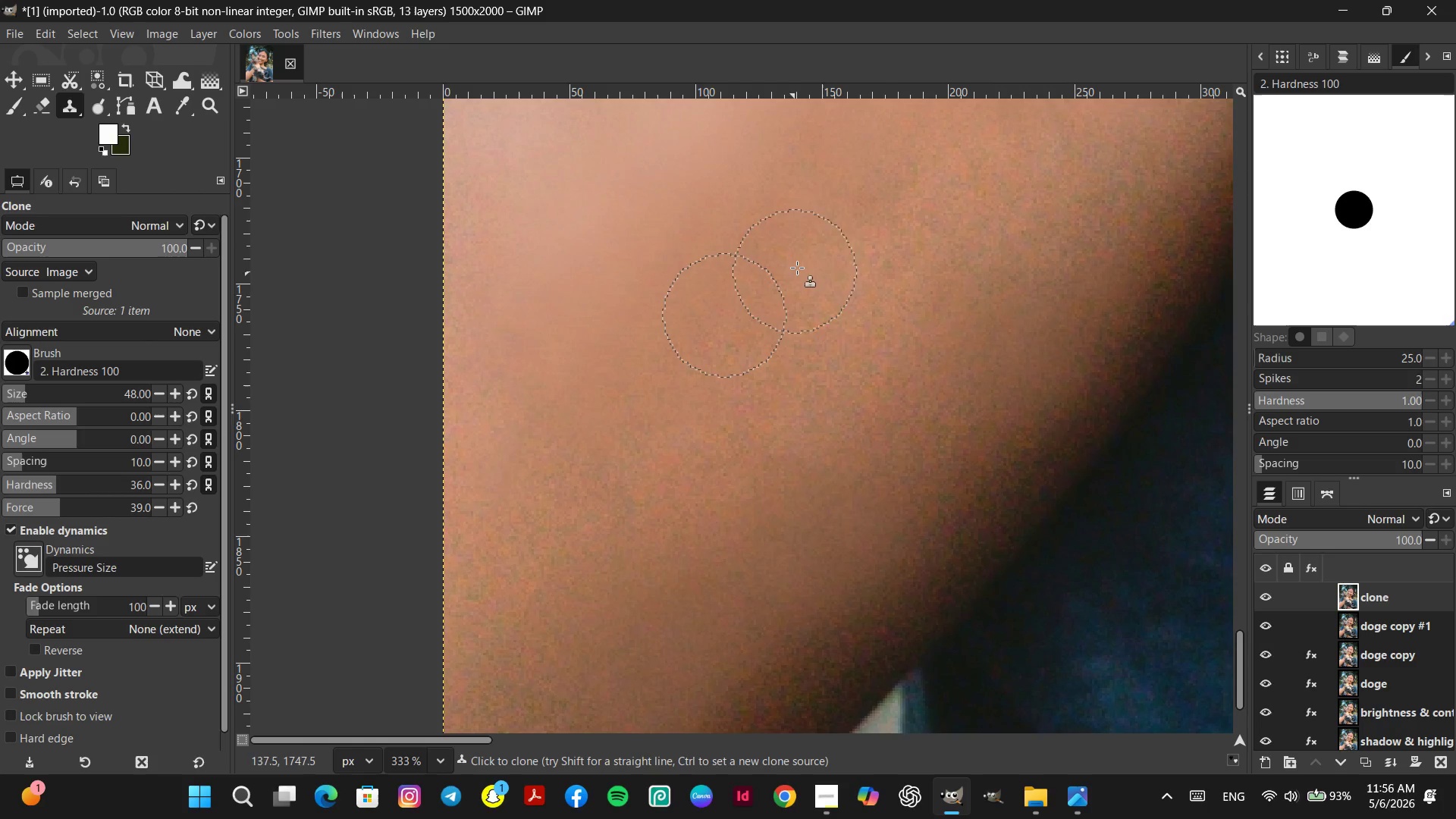 
triple_click([798, 268])
 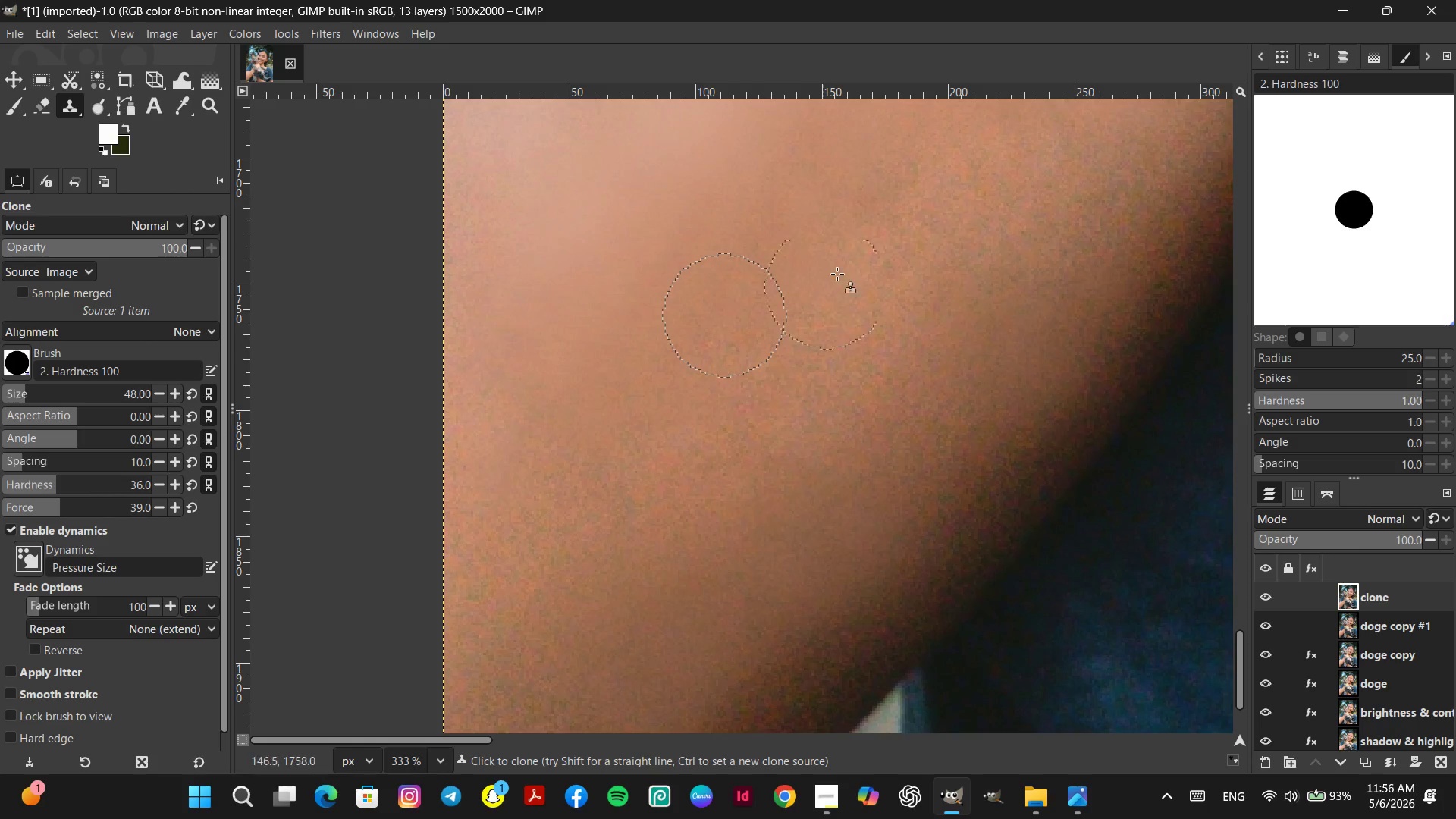 
hold_key(key=ControlLeft, duration=0.97)
left_click([858, 199])
 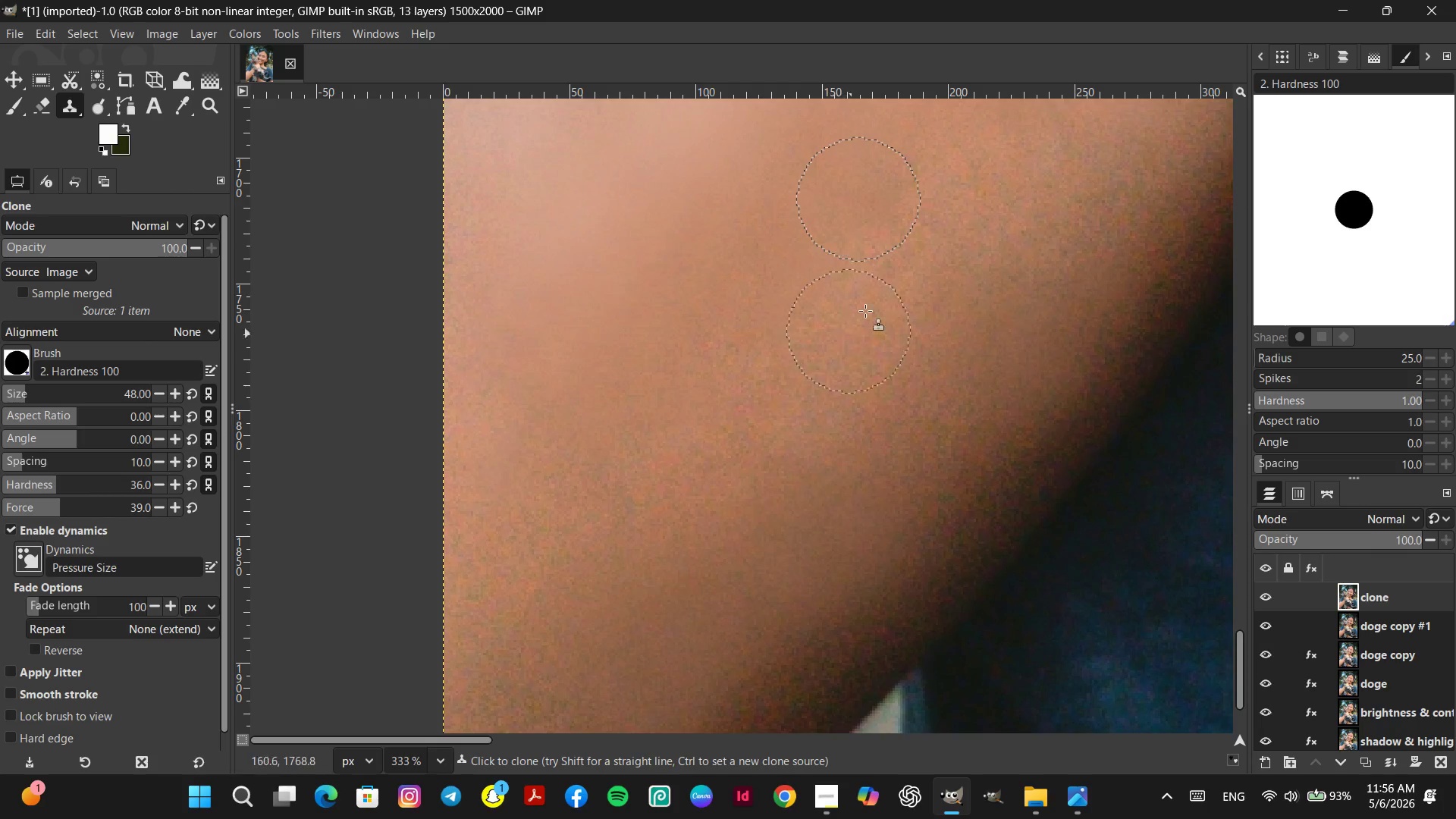 
hold_key(key=ControlLeft, duration=1.16)
left_click([923, 271])
 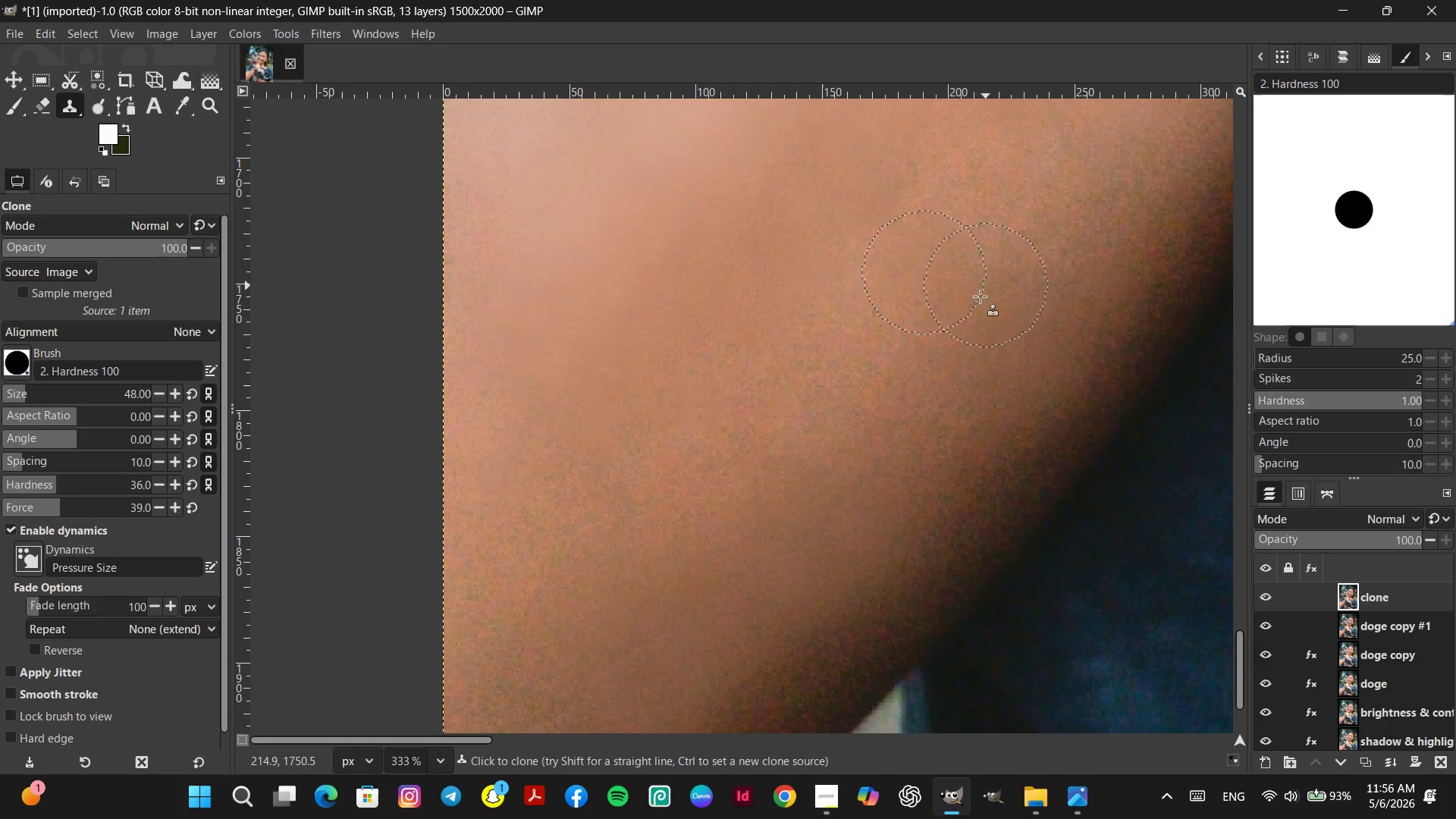 
hold_key(key=ControlLeft, duration=0.38)
left_click([808, 381])
 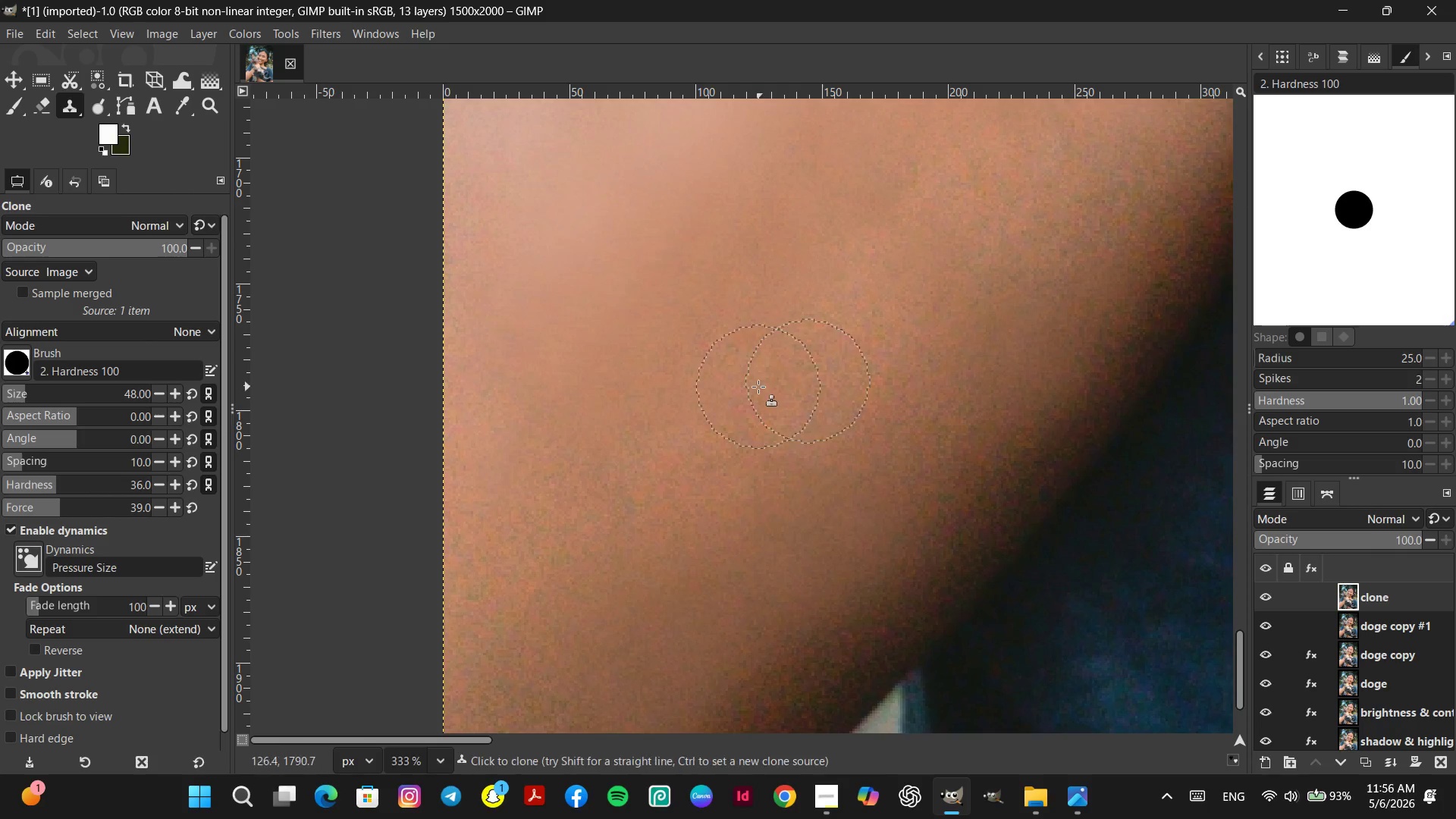 
left_click_drag(start_coordinate=[758, 387], to_coordinate=[758, 382])
 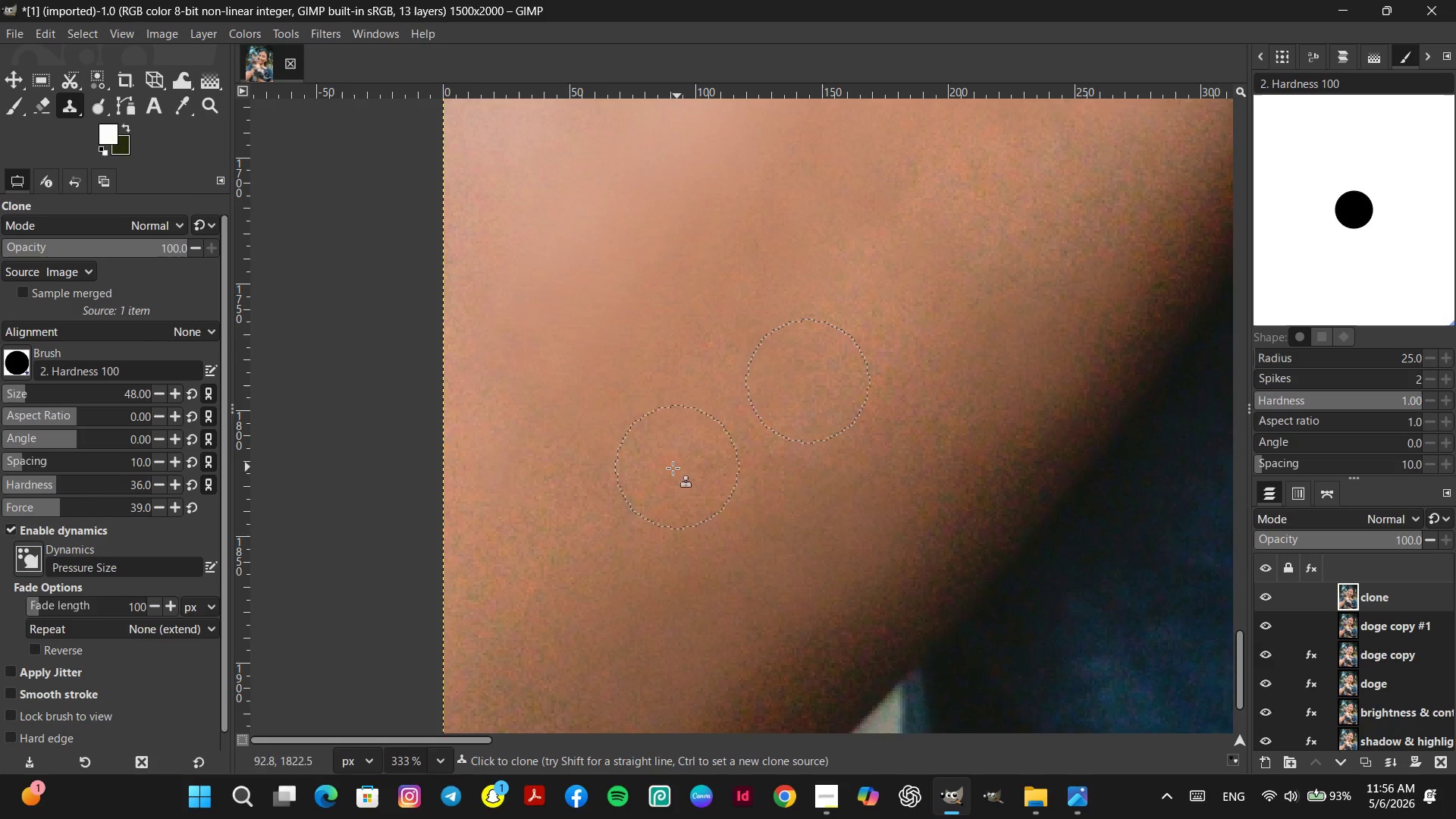 
hold_key(key=ControlLeft, duration=0.38)
left_click([657, 455])
 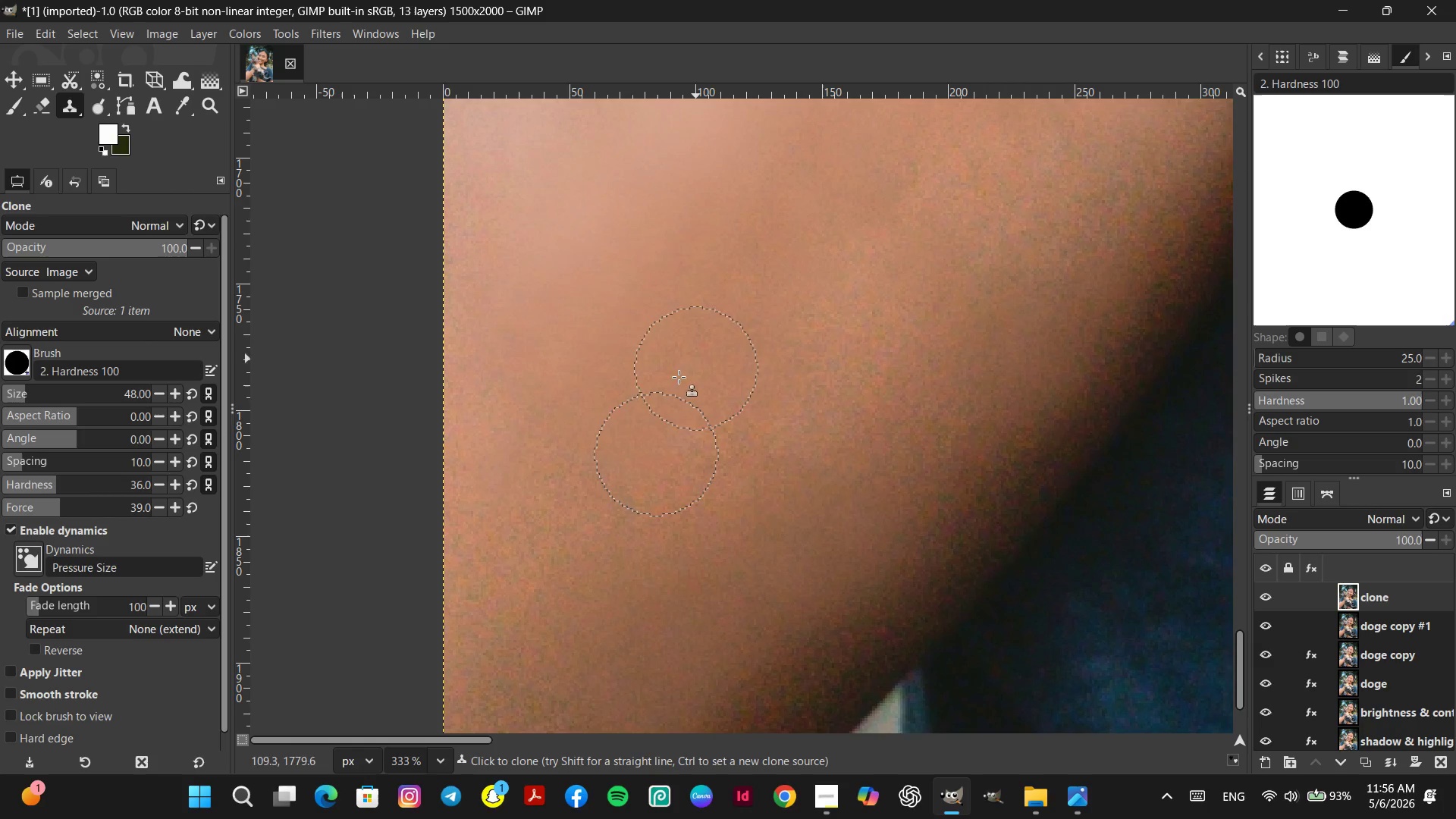 
hold_key(key=ControlLeft, duration=0.33)
 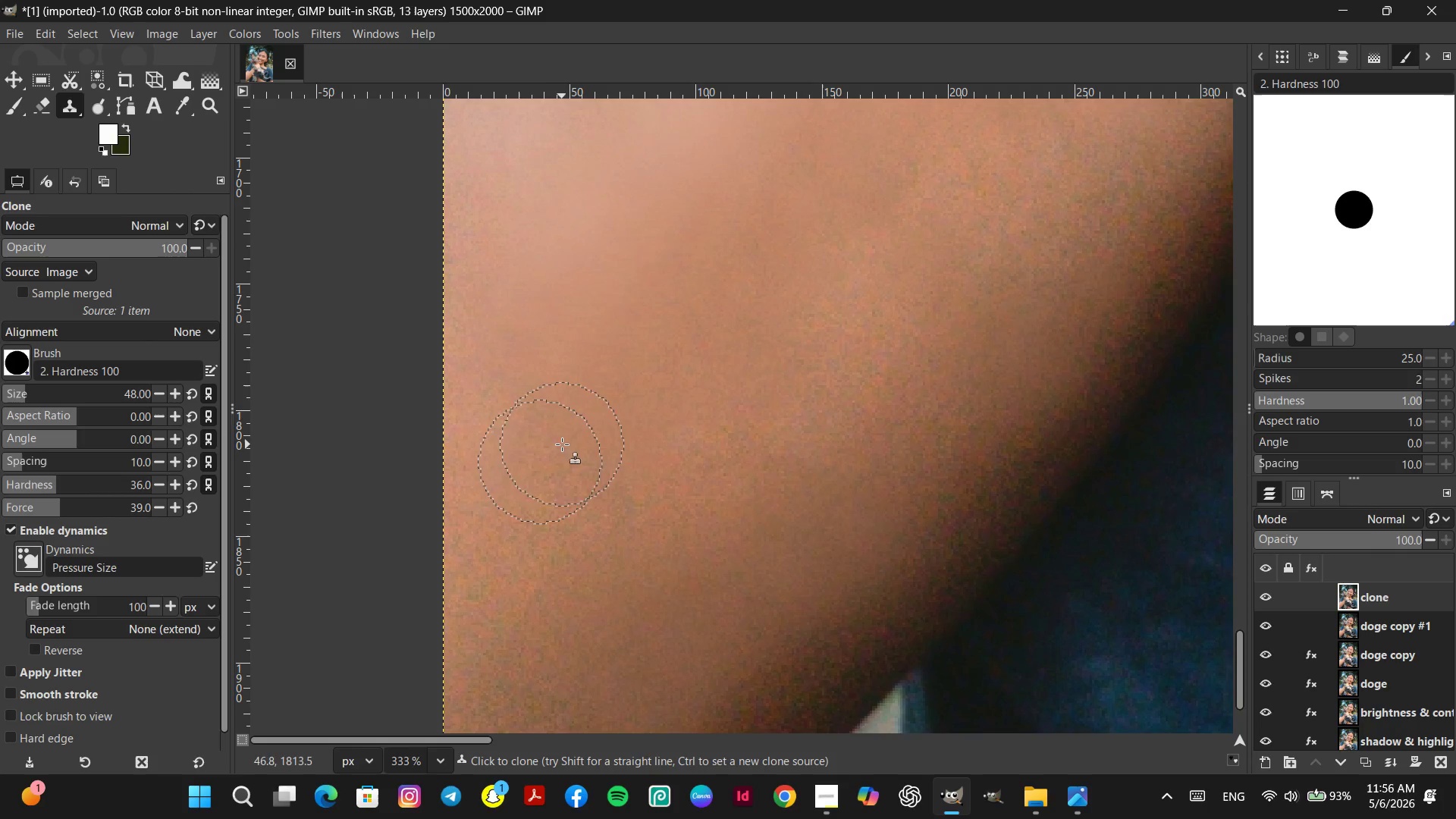 
left_click_drag(start_coordinate=[562, 444], to_coordinate=[569, 441])
 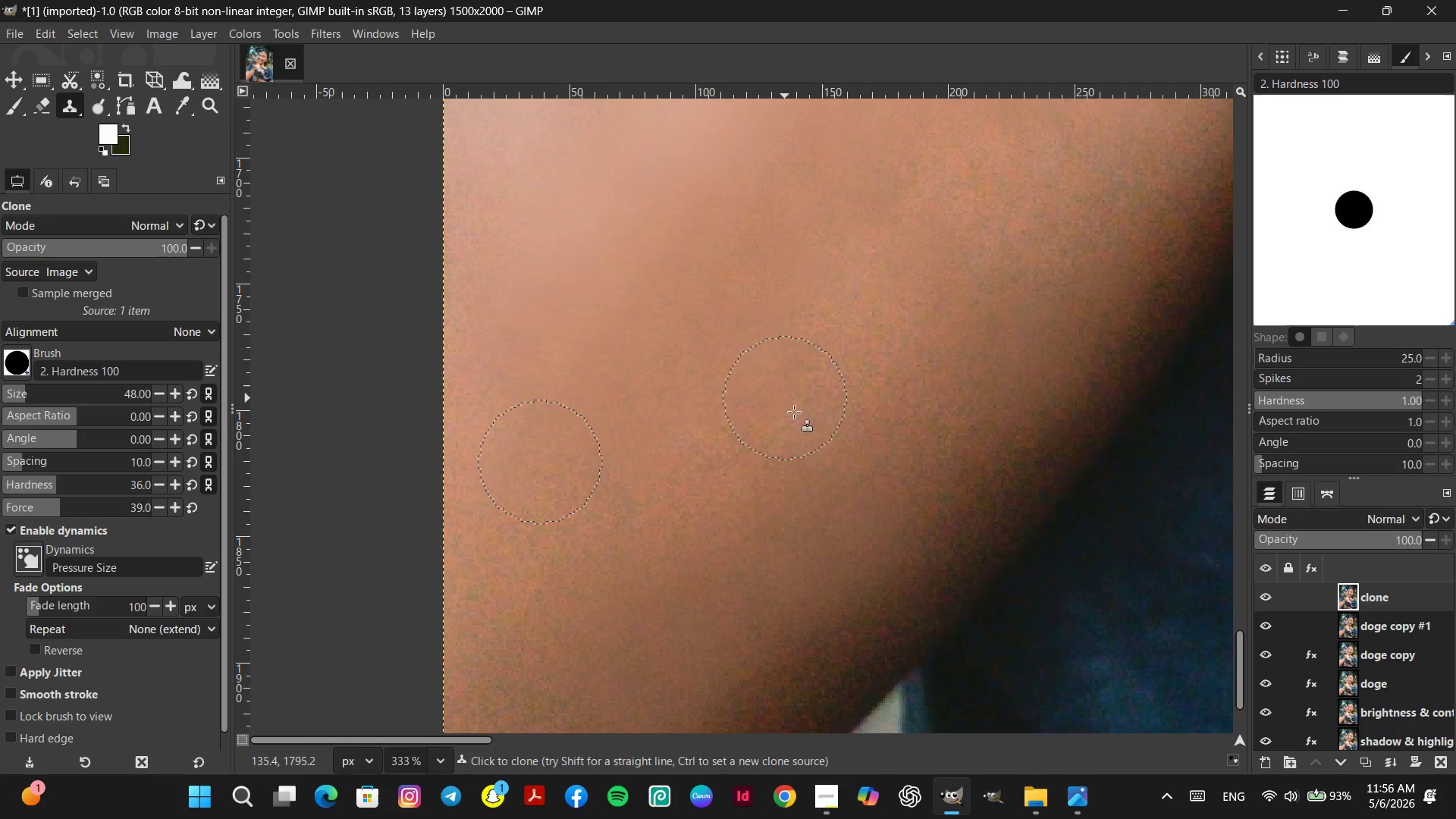 
hold_key(key=ControlLeft, duration=0.59)
 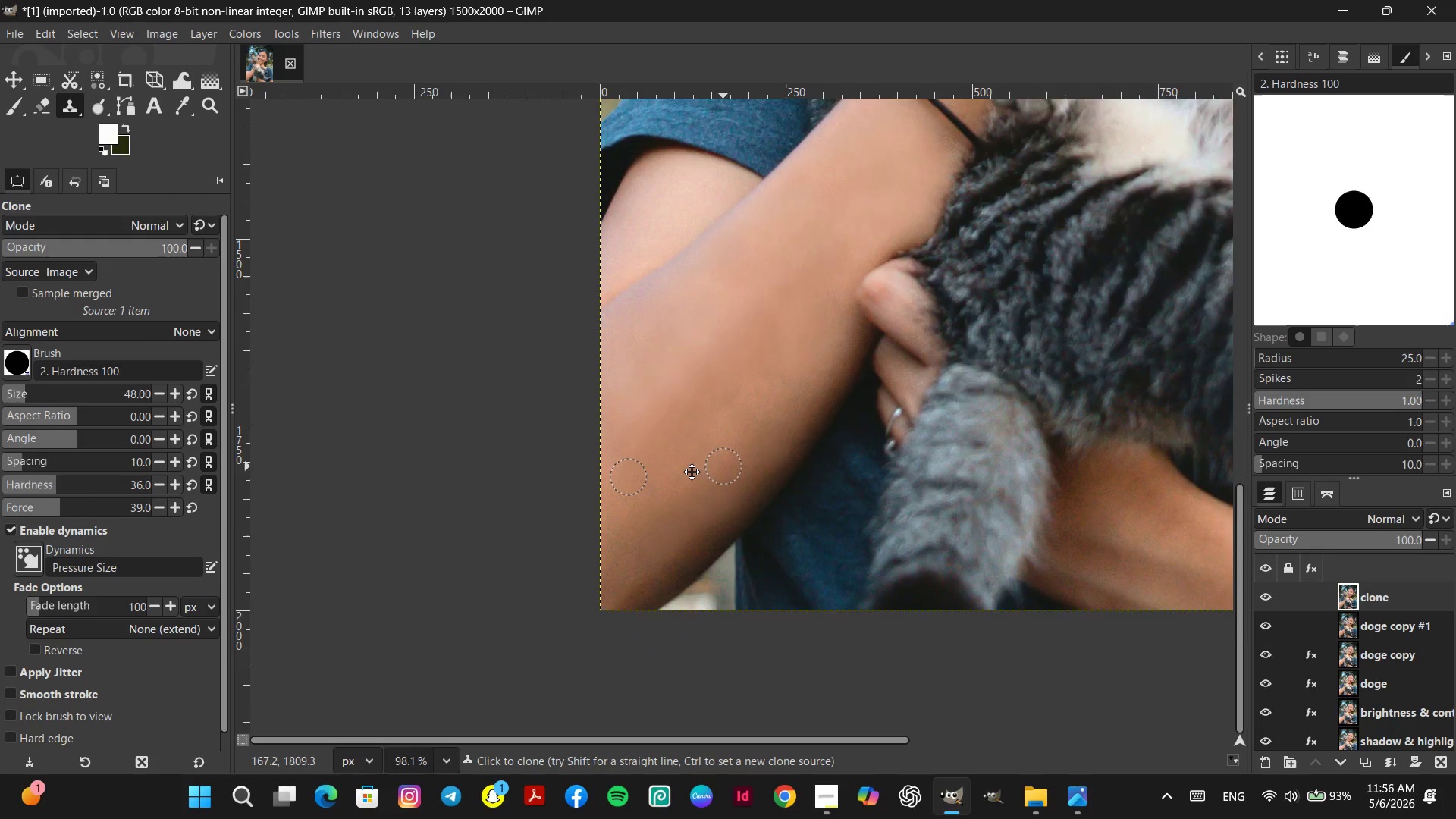 
key(Space)
 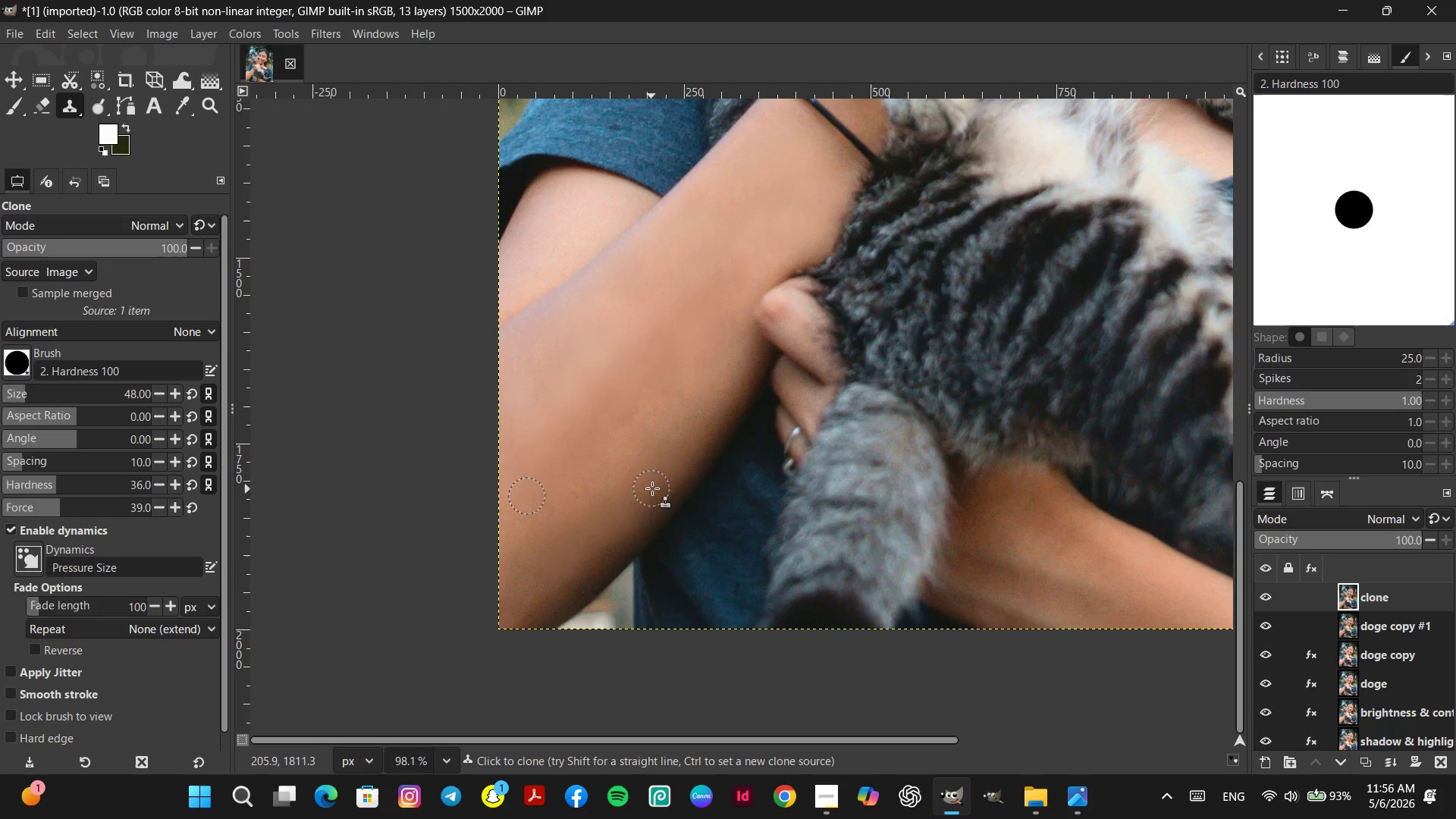 
scroll: coordinate [793, 424], scroll_direction: down, amount: 13.0
 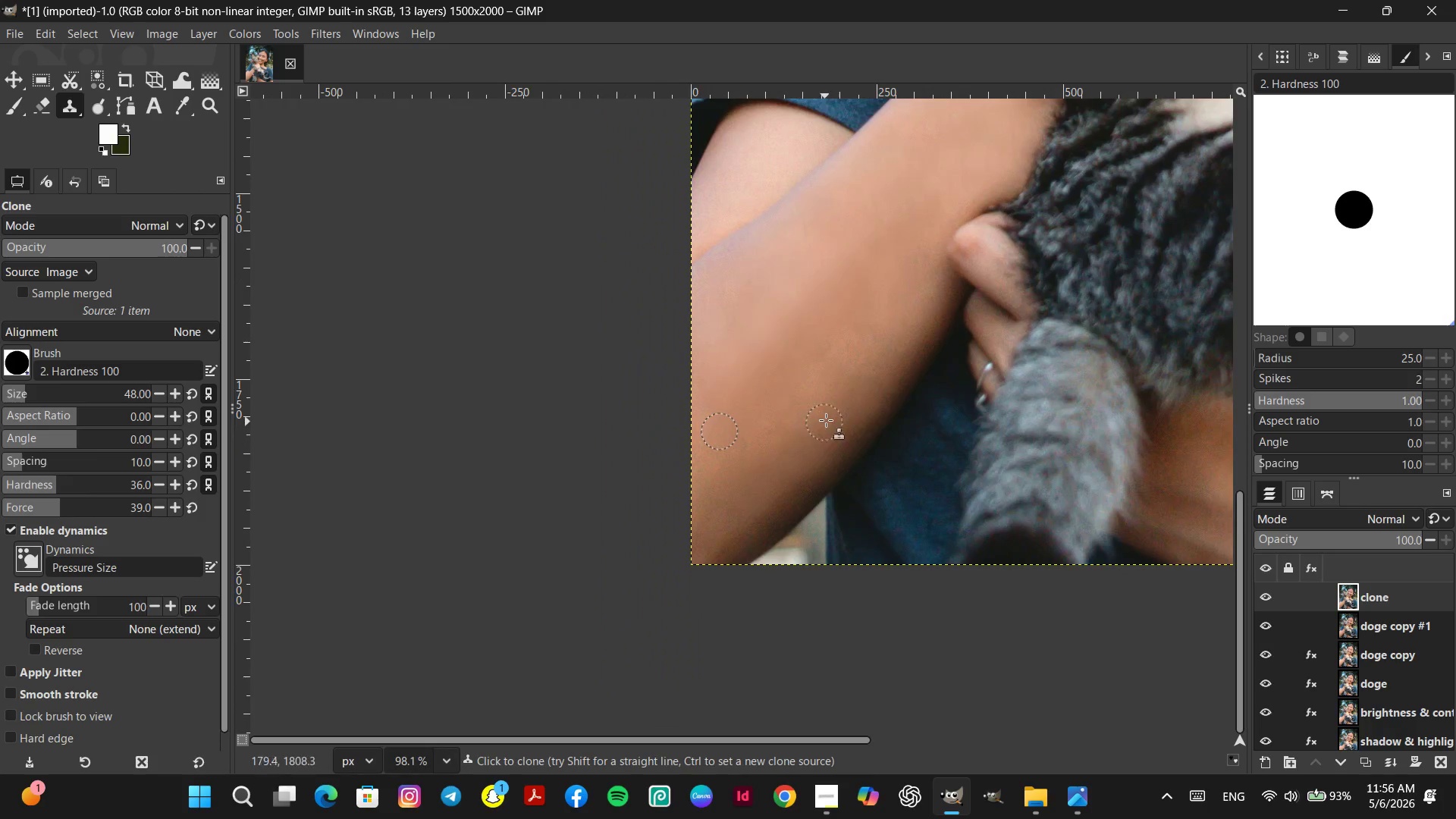 
hold_key(key=ControlLeft, duration=1.34)
scroll: coordinate [661, 403], scroll_direction: up, amount: 11.0
 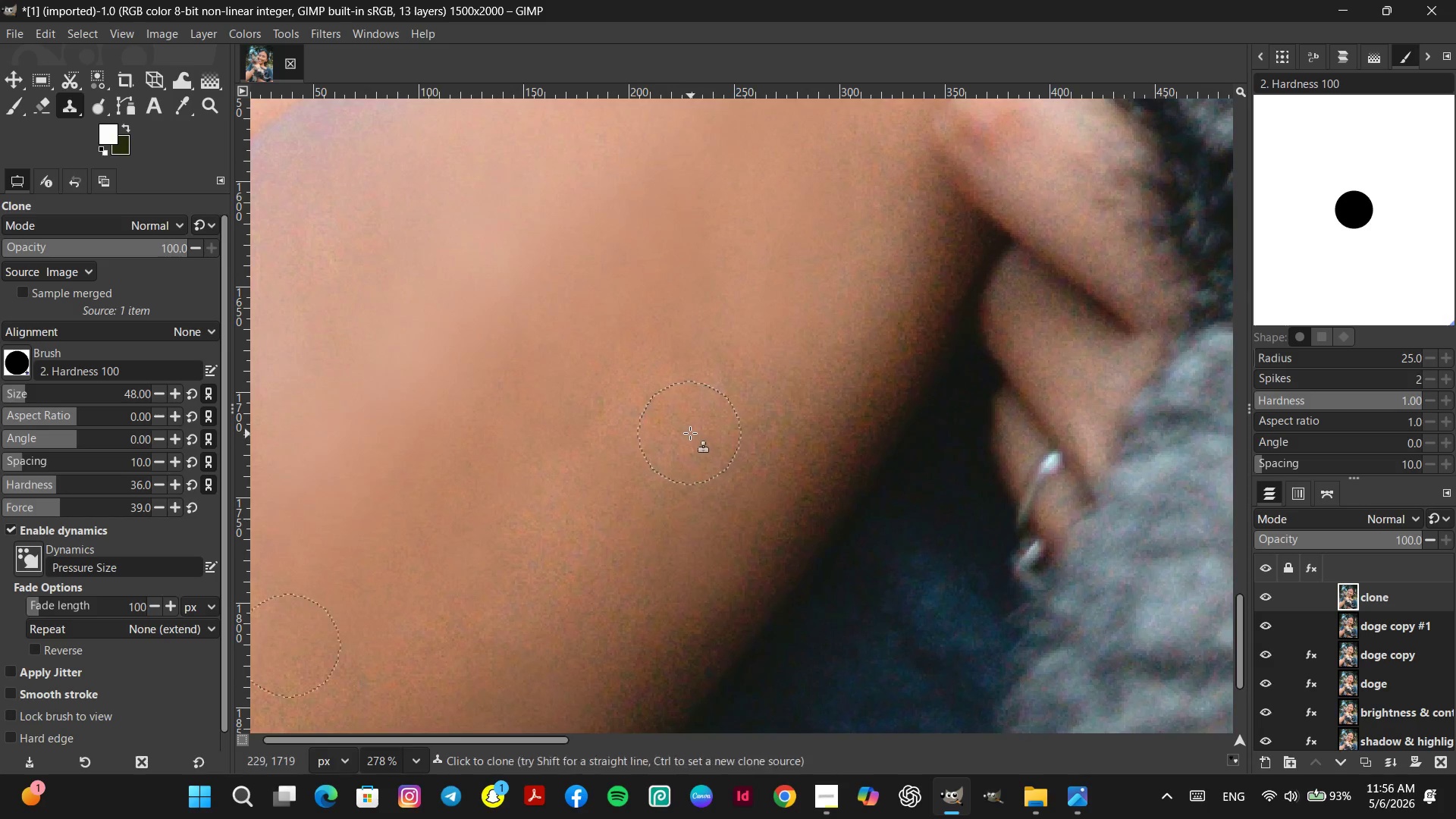 
hold_key(key=ControlLeft, duration=0.59)
 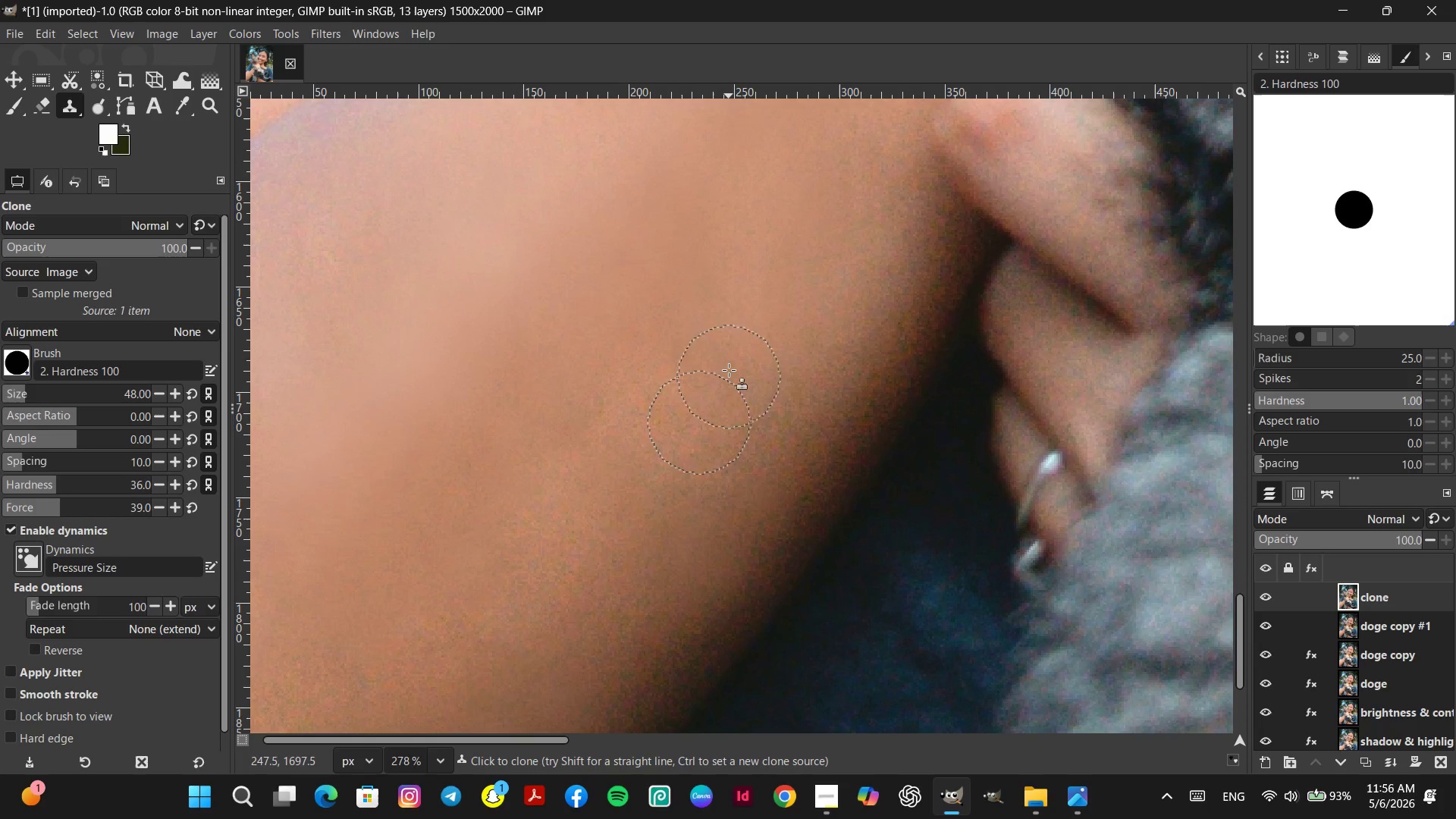 
left_click_drag(start_coordinate=[730, 365], to_coordinate=[728, 372])
 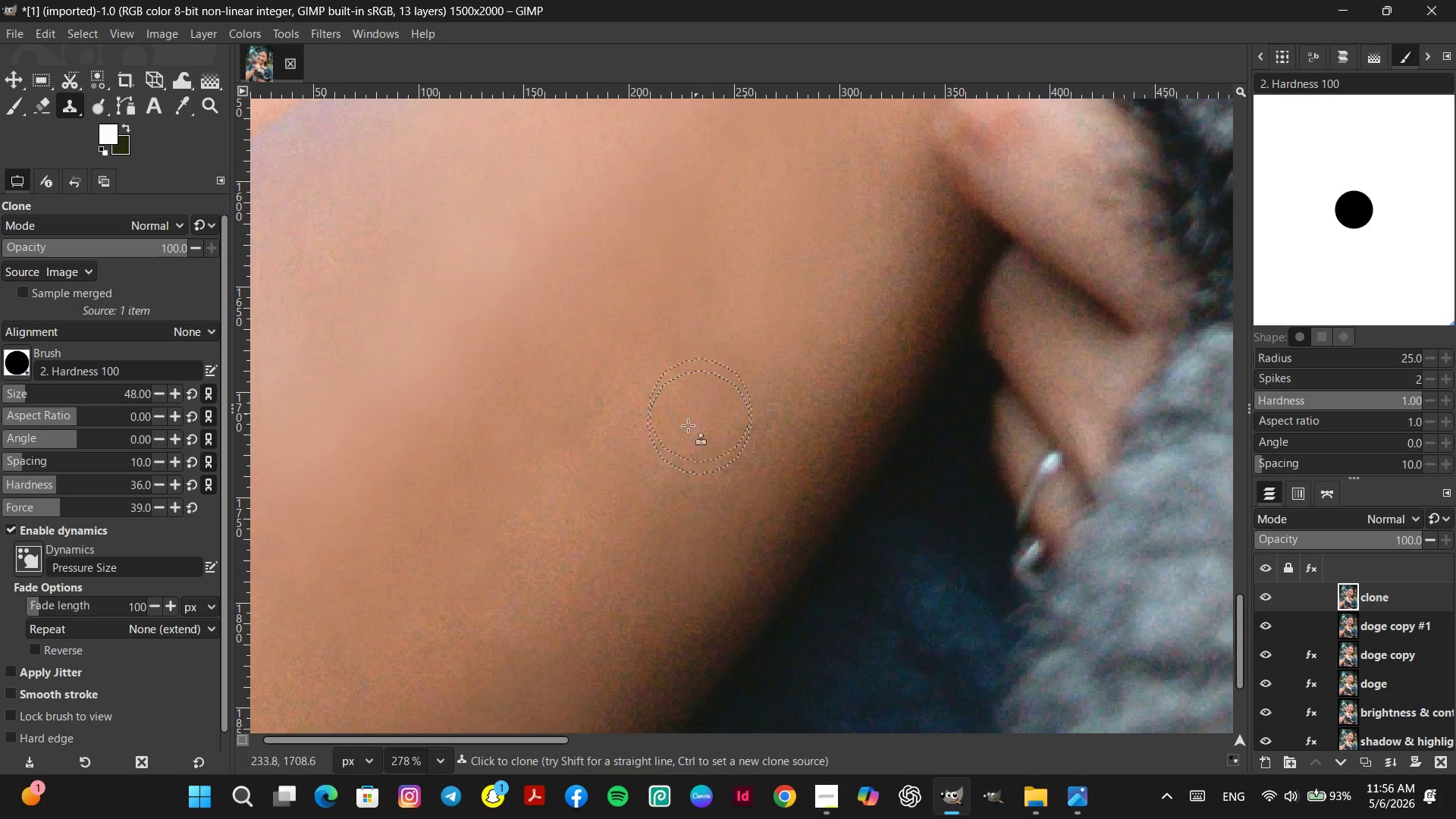 
hold_key(key=ControlLeft, duration=0.52)
left_click([639, 441])
 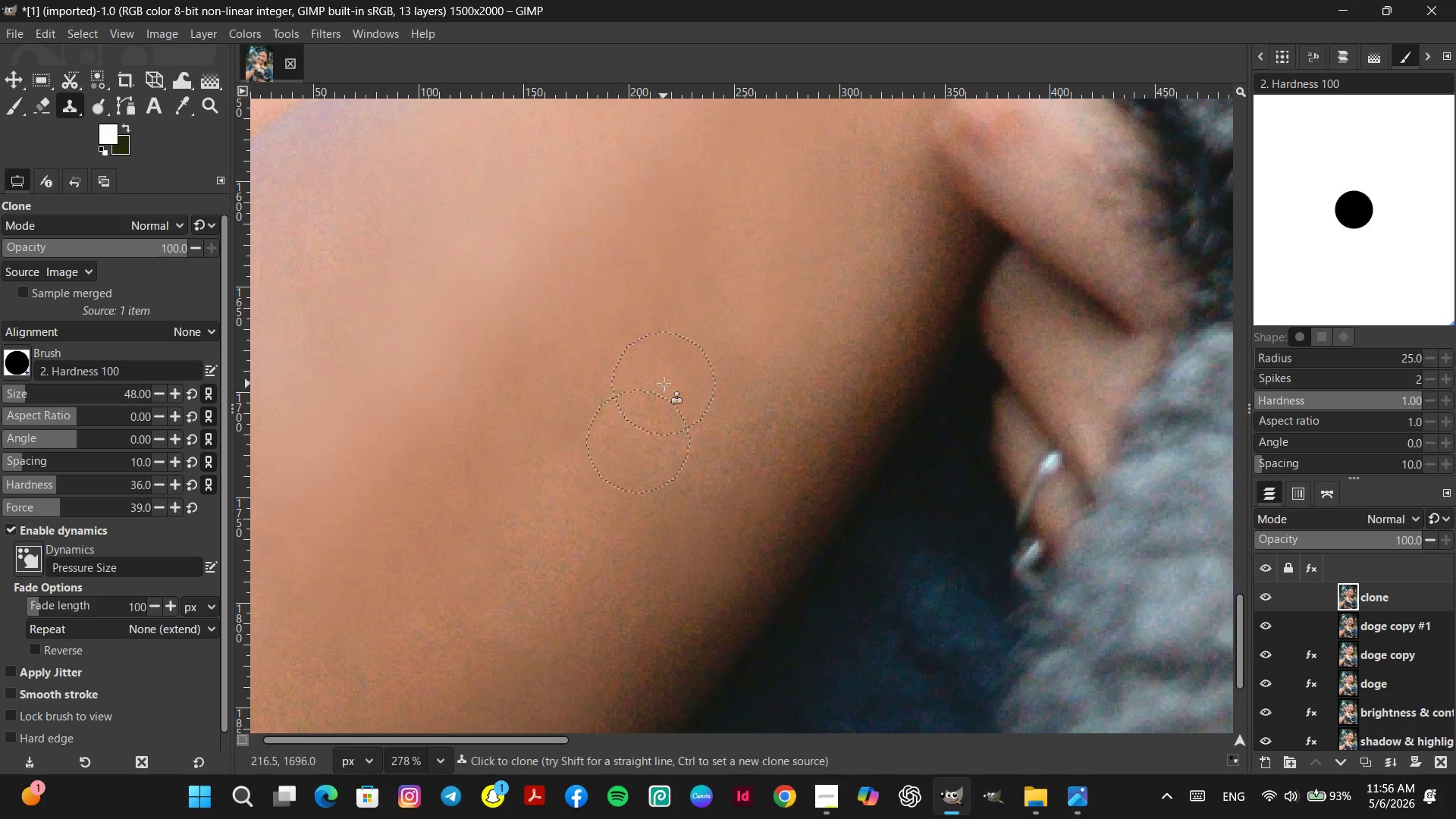 
double_click([664, 384])
 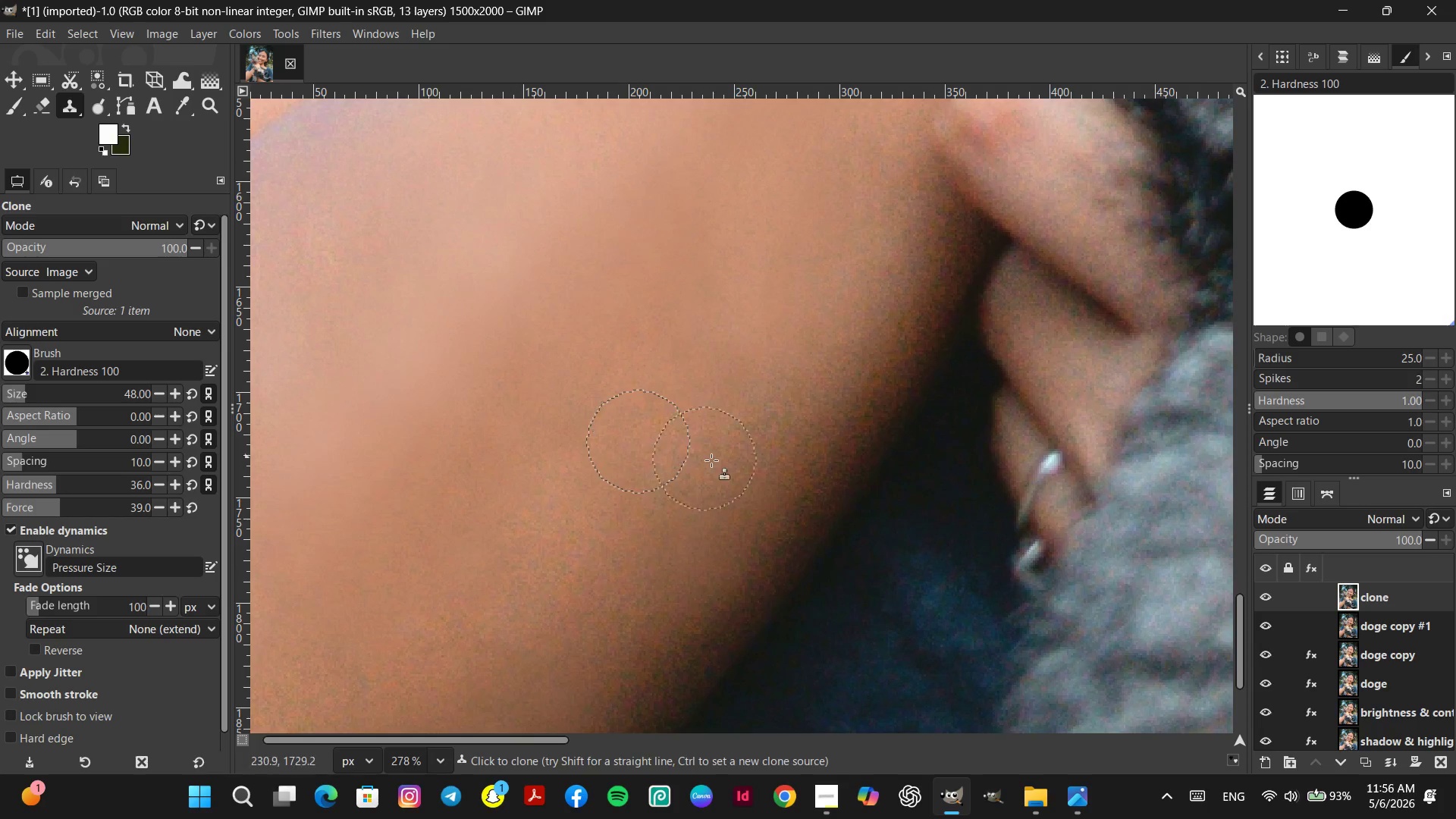 
hold_key(key=ControlLeft, duration=1.52)
 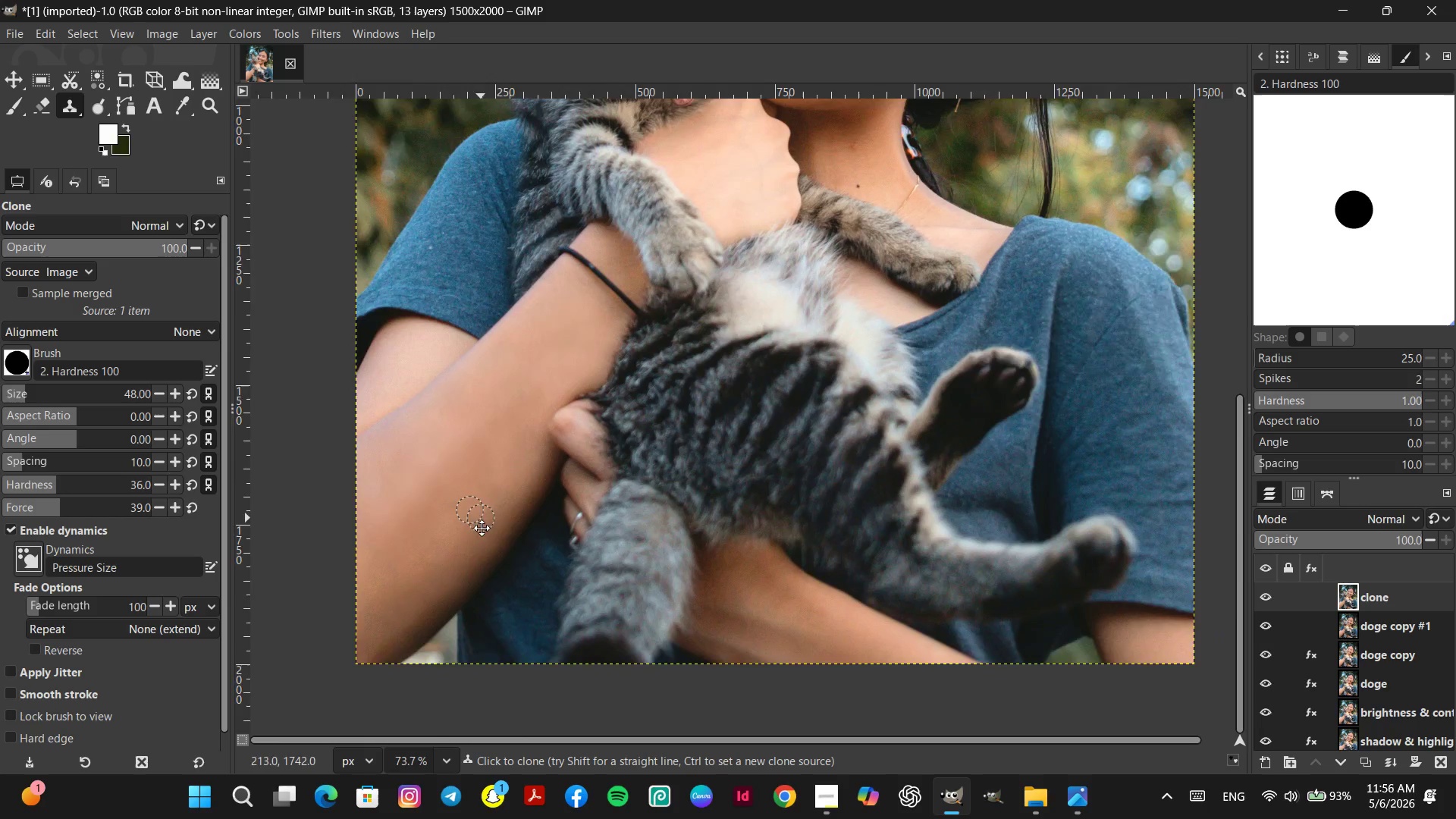 
hold_key(key=Space, duration=0.39)
 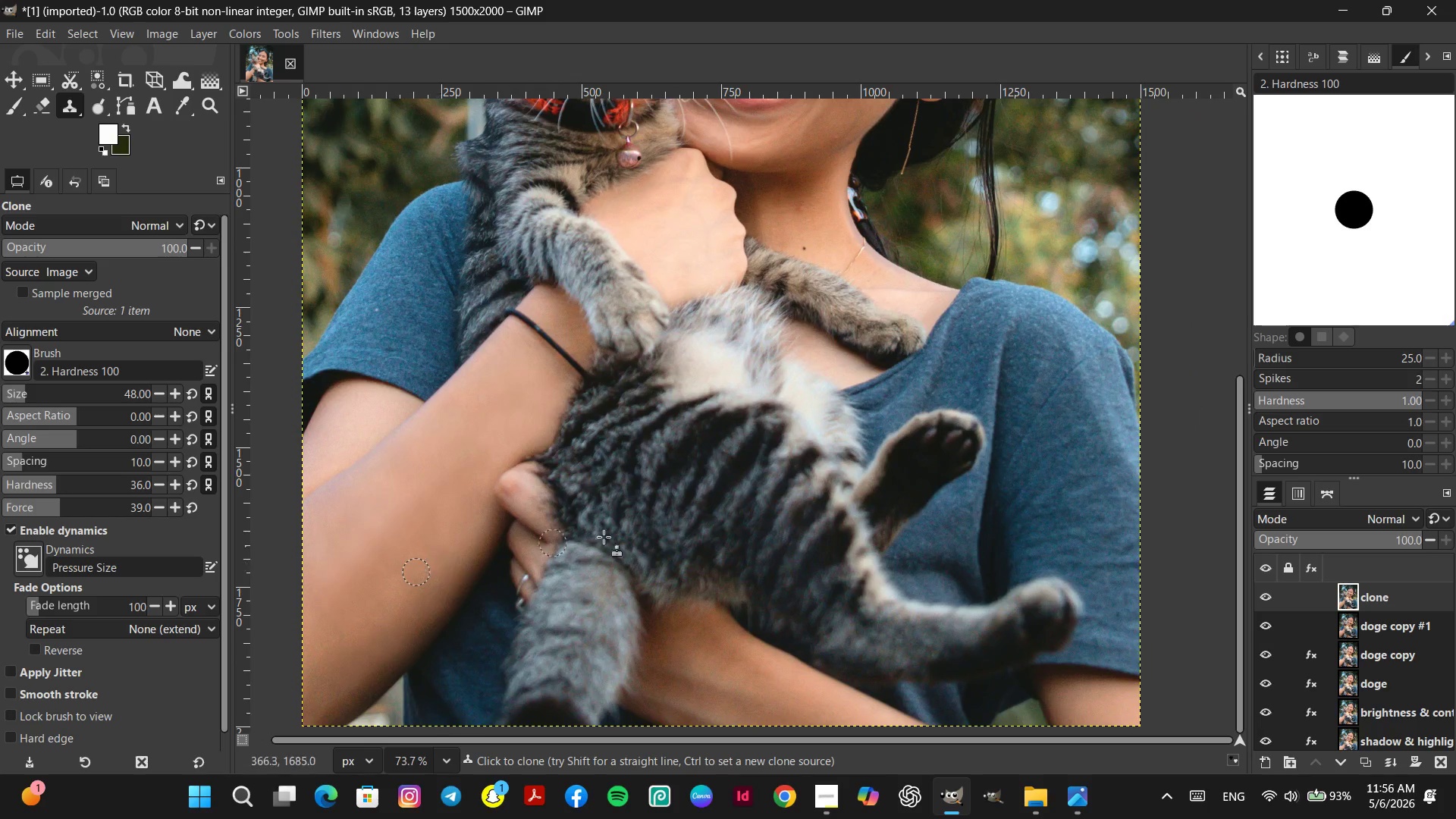 
scroll: coordinate [706, 469], scroll_direction: down, amount: 14.0
 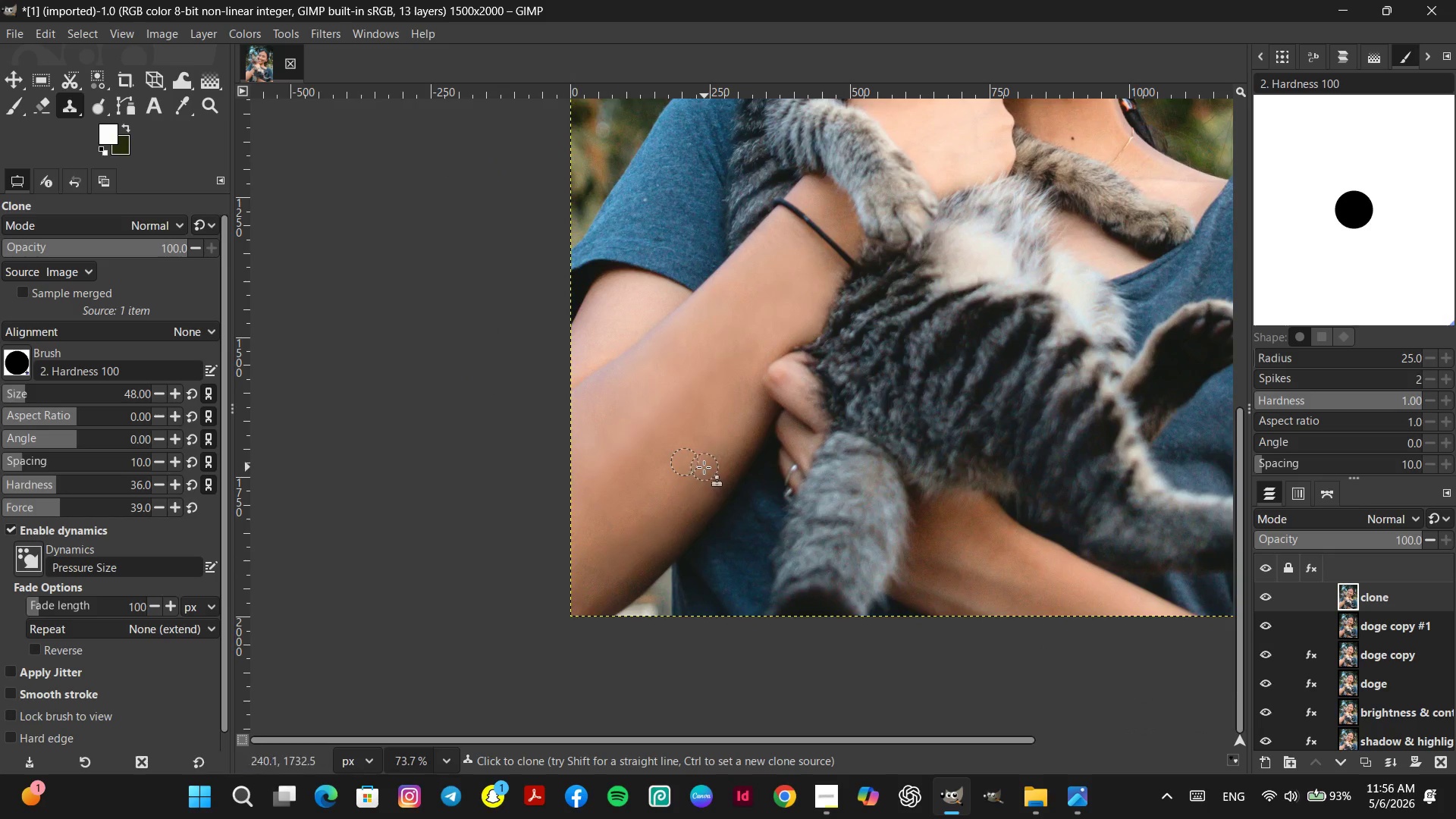 
left_click_drag(start_coordinate=[479, 533], to_coordinate=[436, 577])
 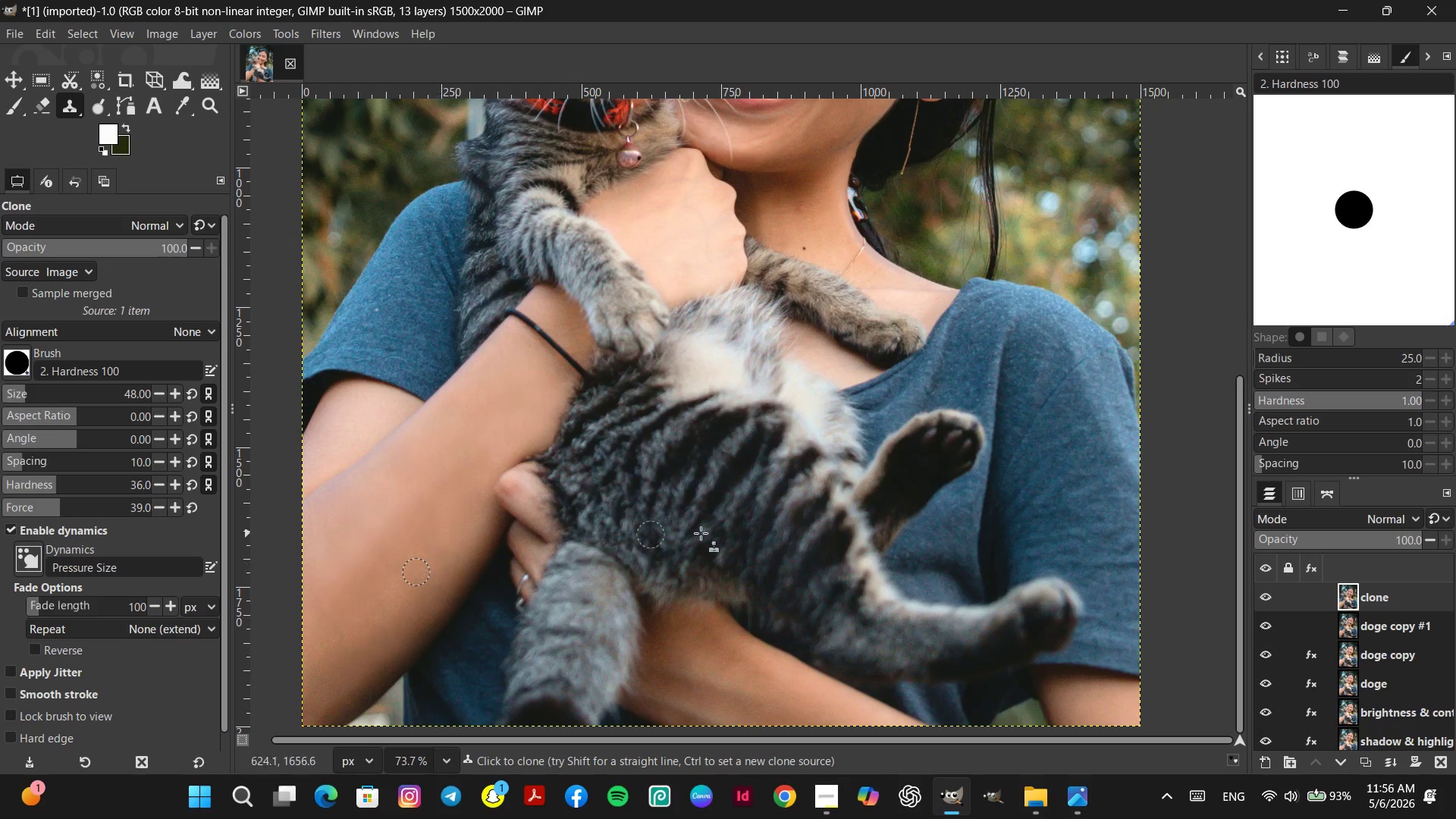 
hold_key(key=ControlLeft, duration=0.56)
 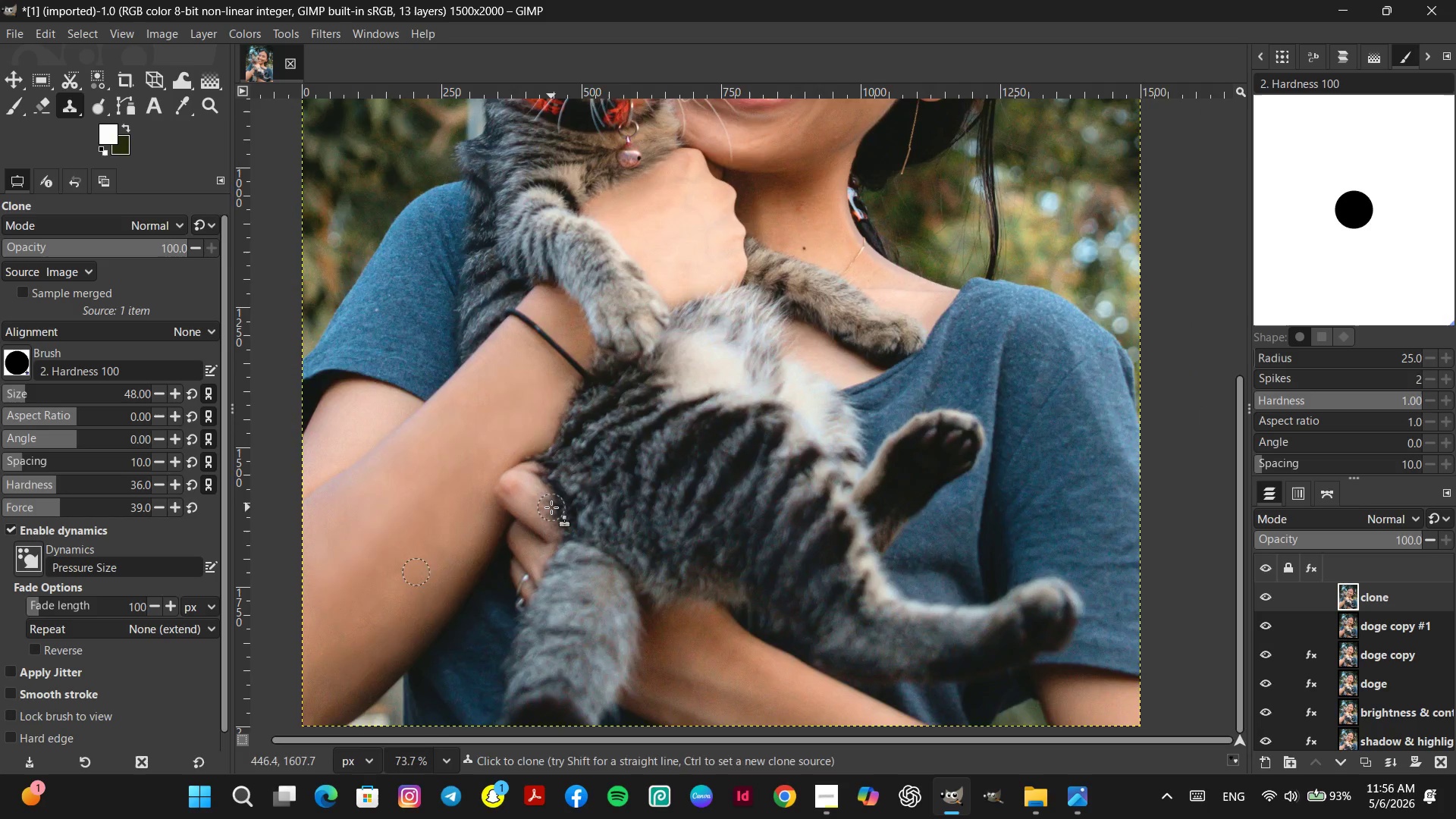 
hold_key(key=ControlLeft, duration=0.39)
scroll: coordinate [551, 507], scroll_direction: down, amount: 4.0
 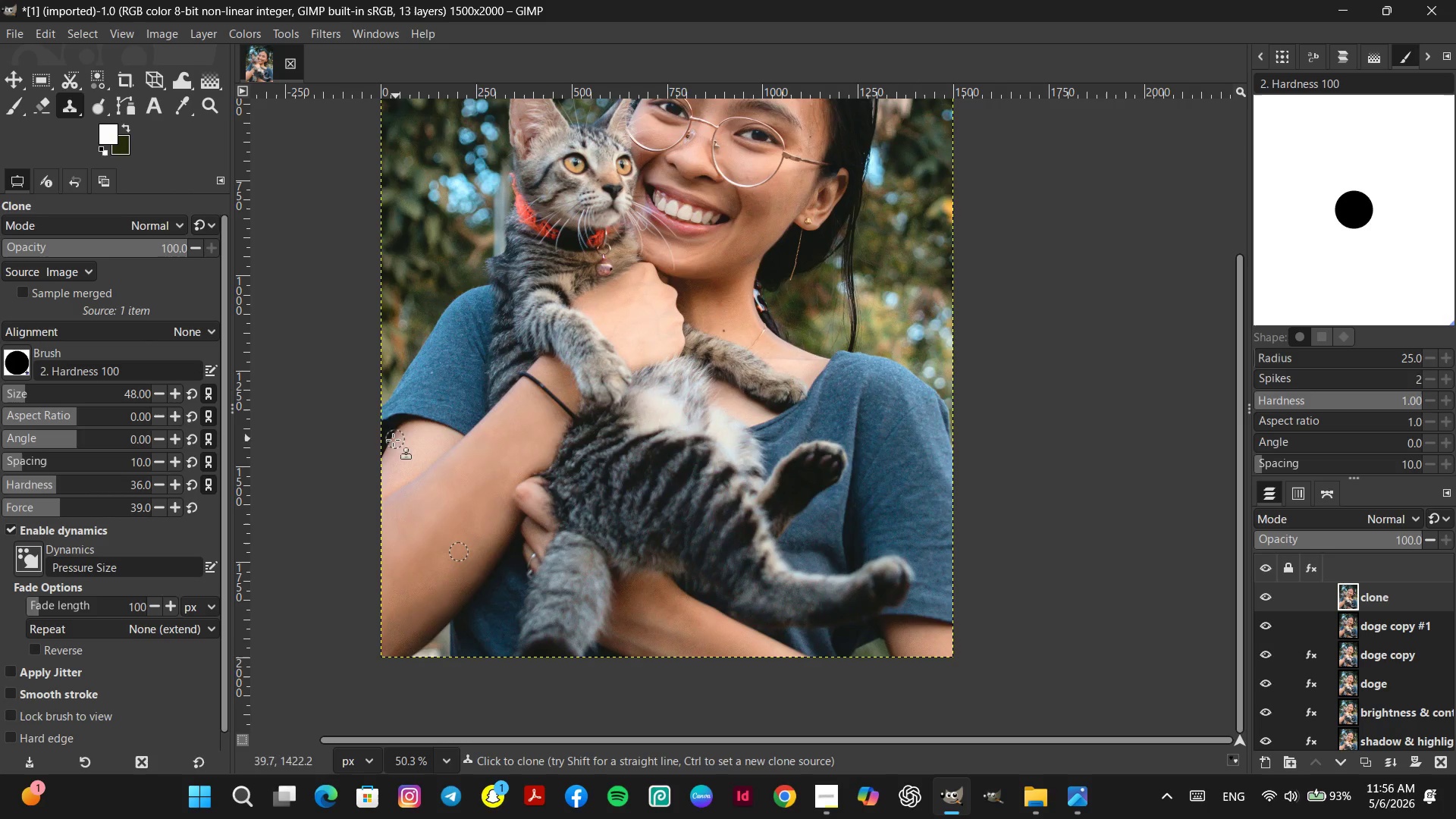 
key(Unknown)
 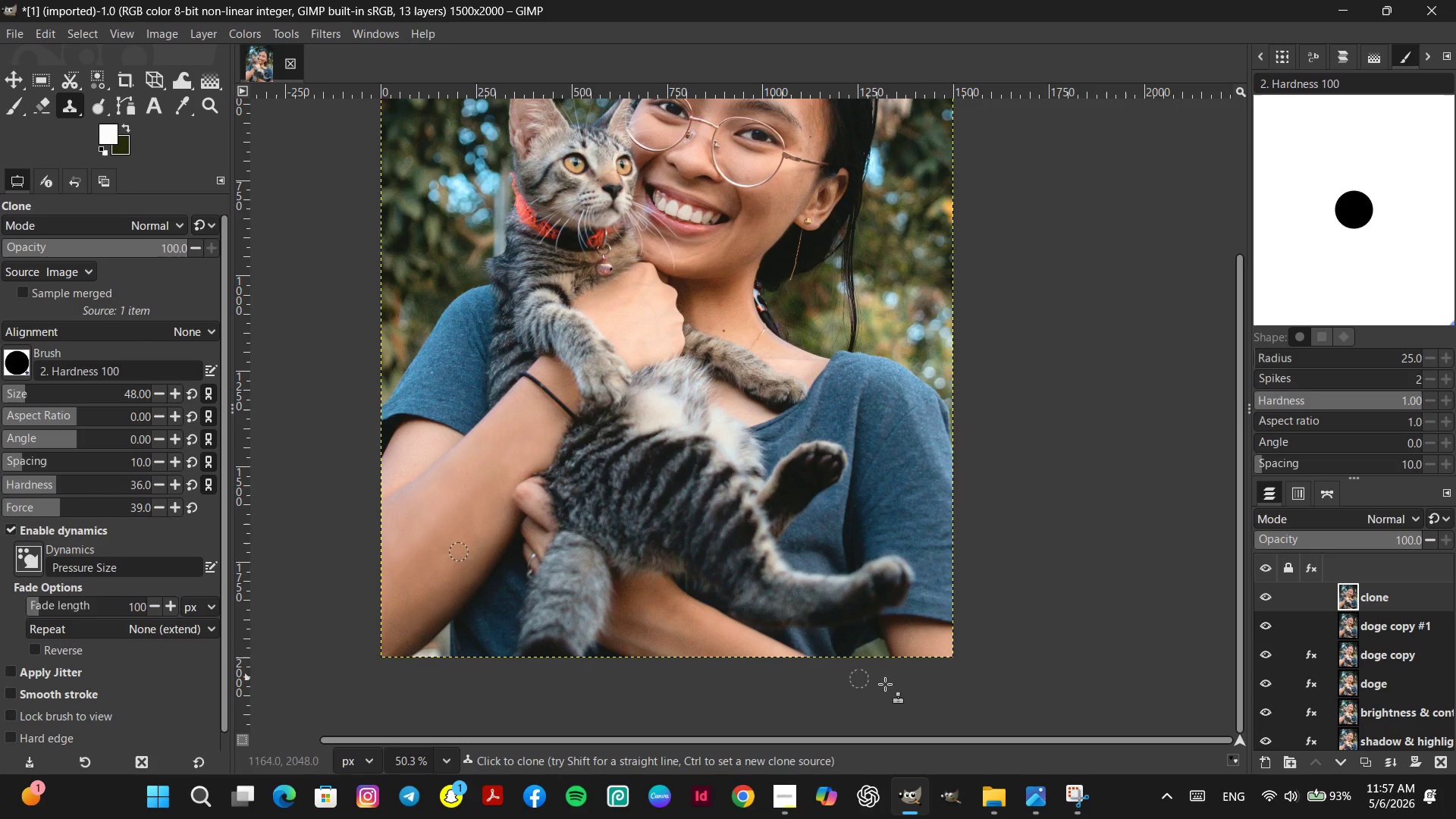 
left_click([1081, 808])
 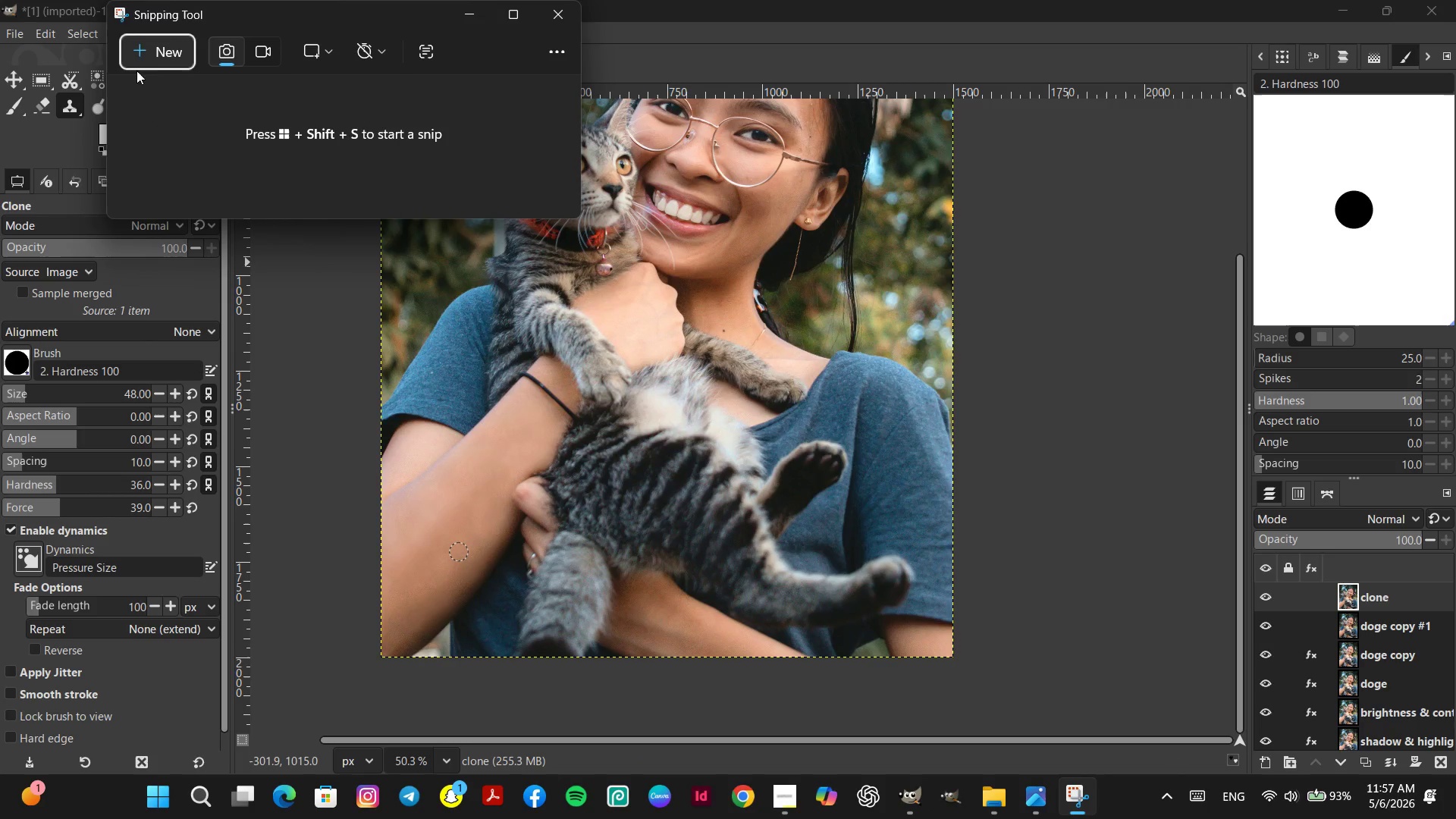 
left_click([157, 49])
 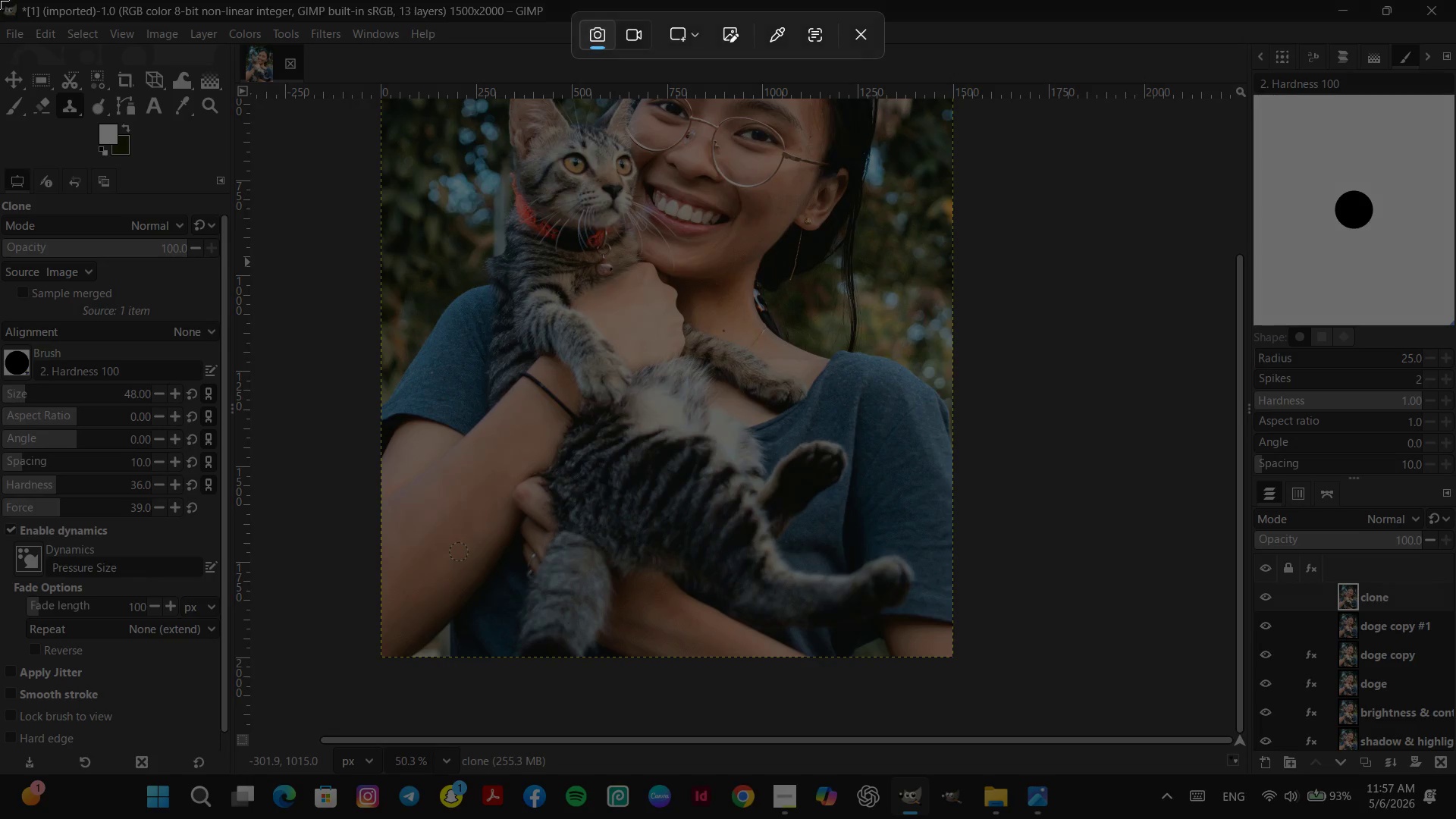 
left_click_drag(start_coordinate=[0, 0], to_coordinate=[1455, 818])
 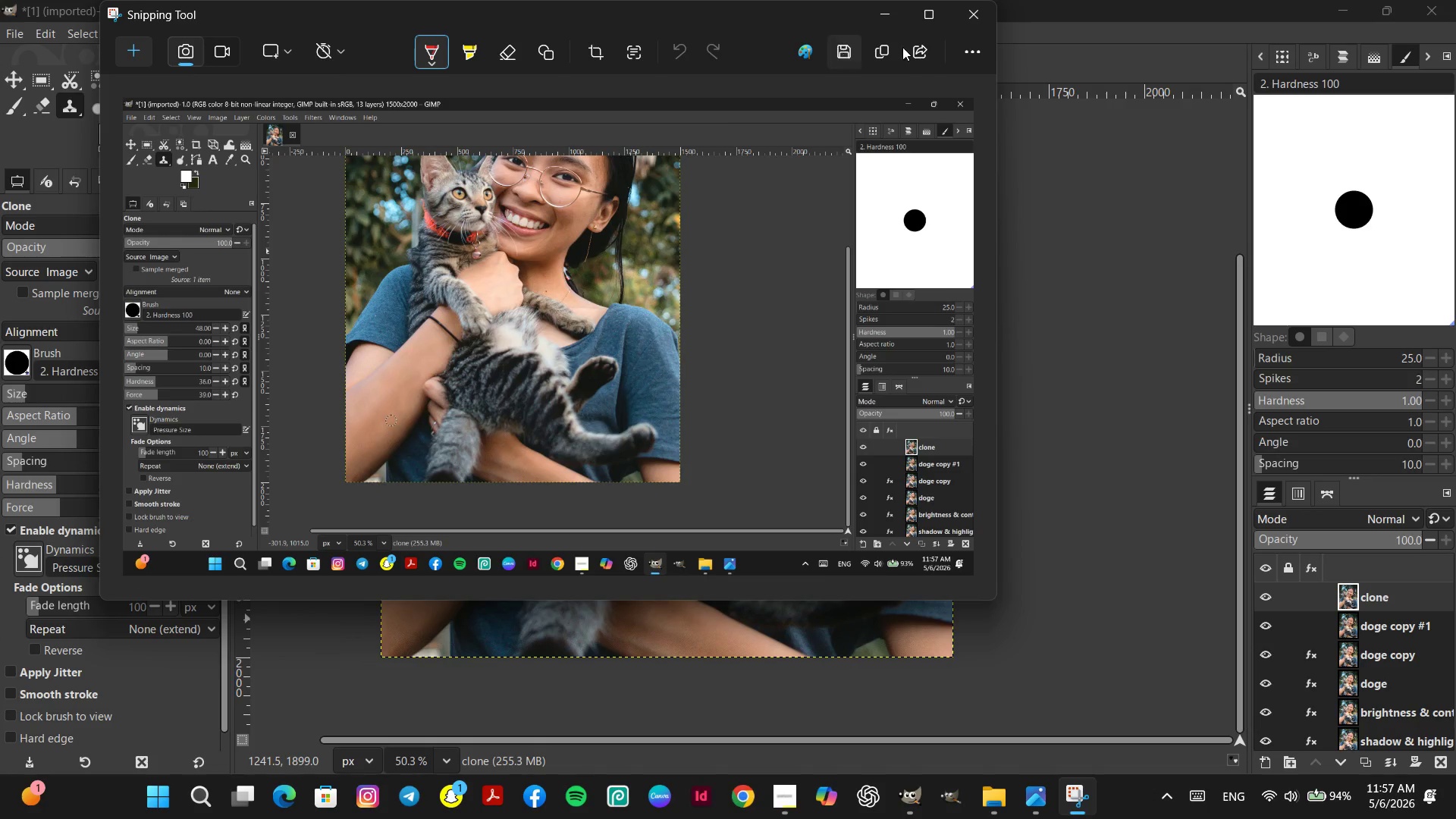 
left_click([913, 51])
 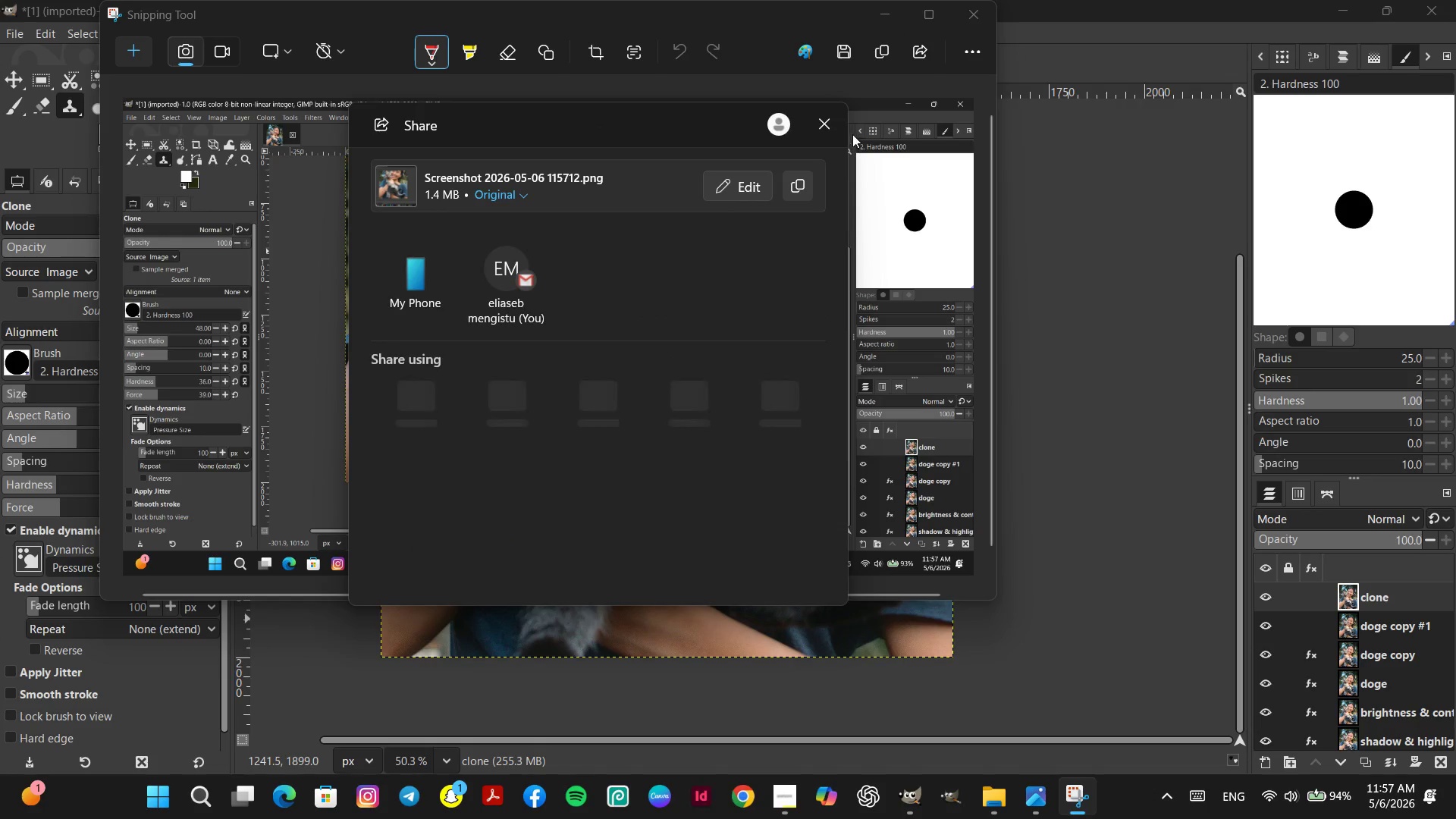 
left_click([851, 50])
 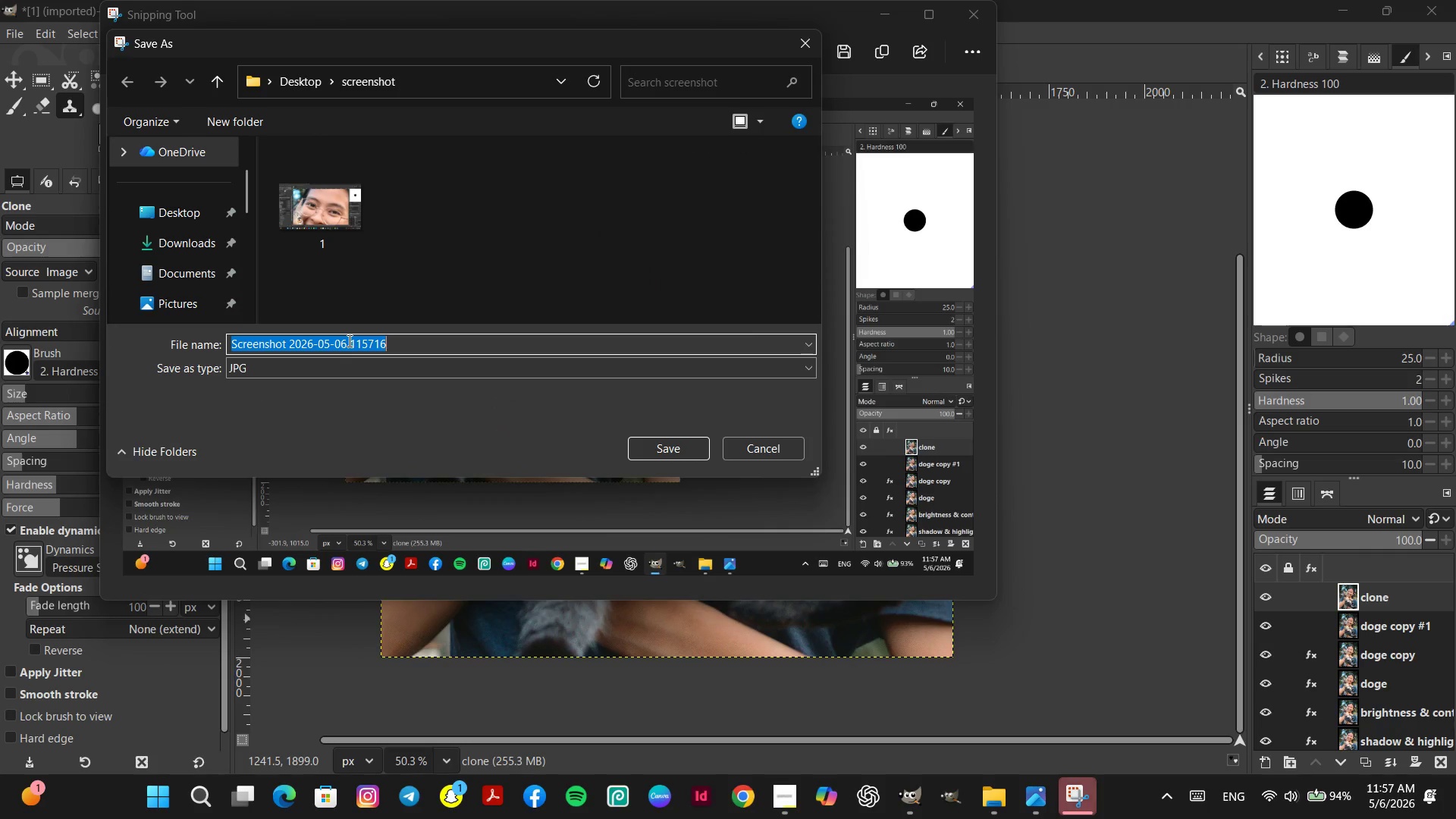 
key(2)
 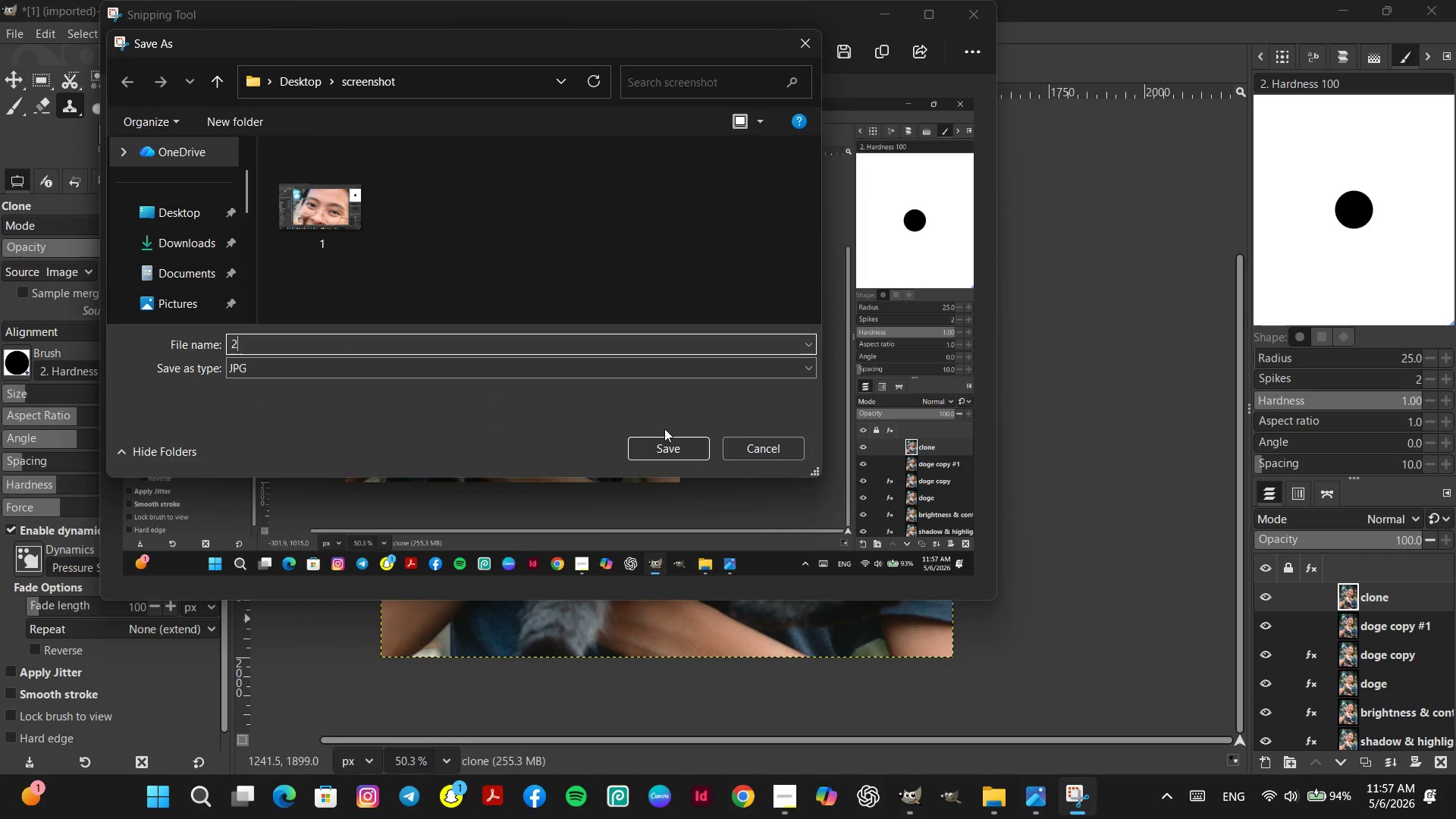 
left_click([688, 457])
 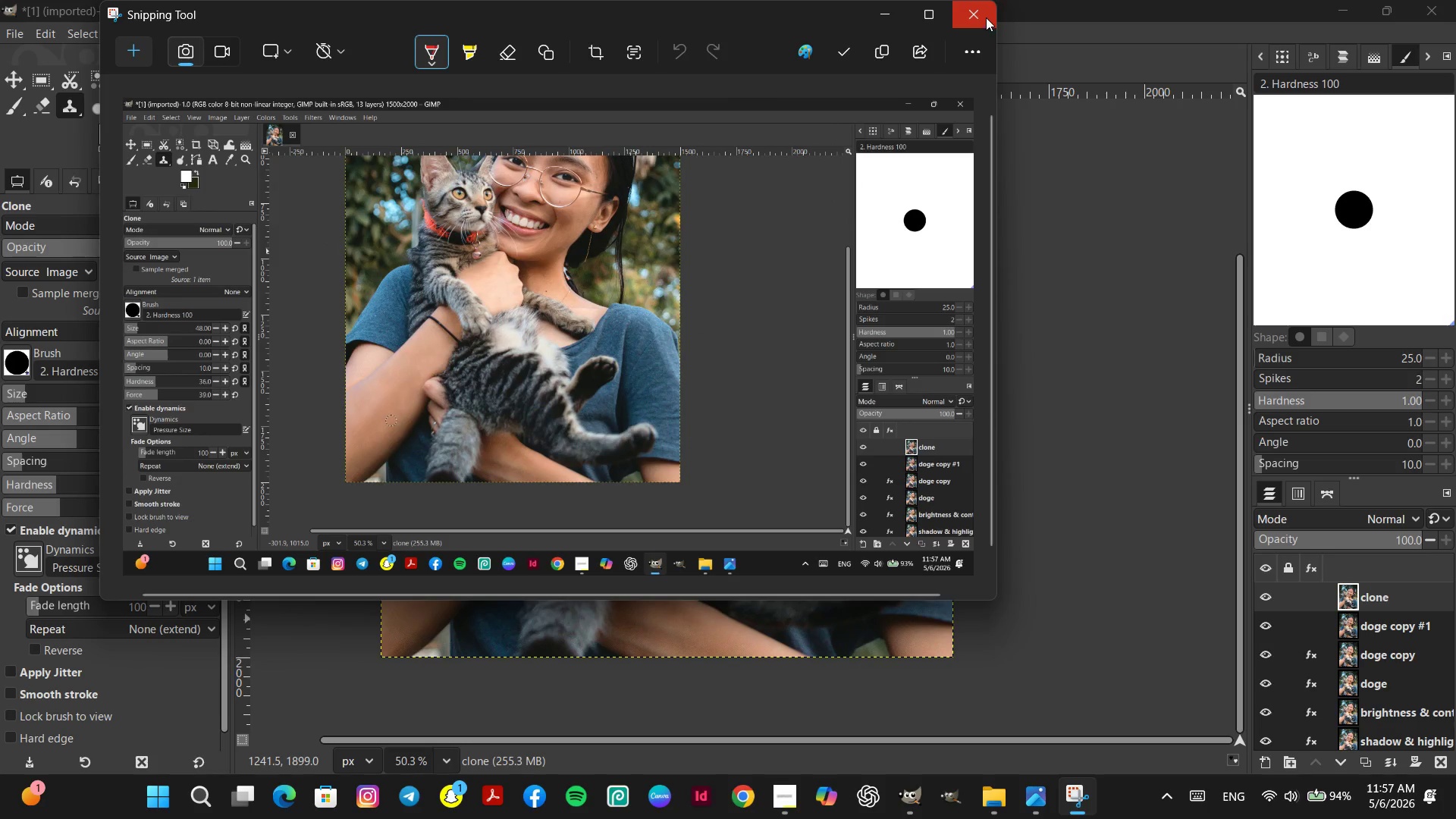 
left_click([986, 17])
 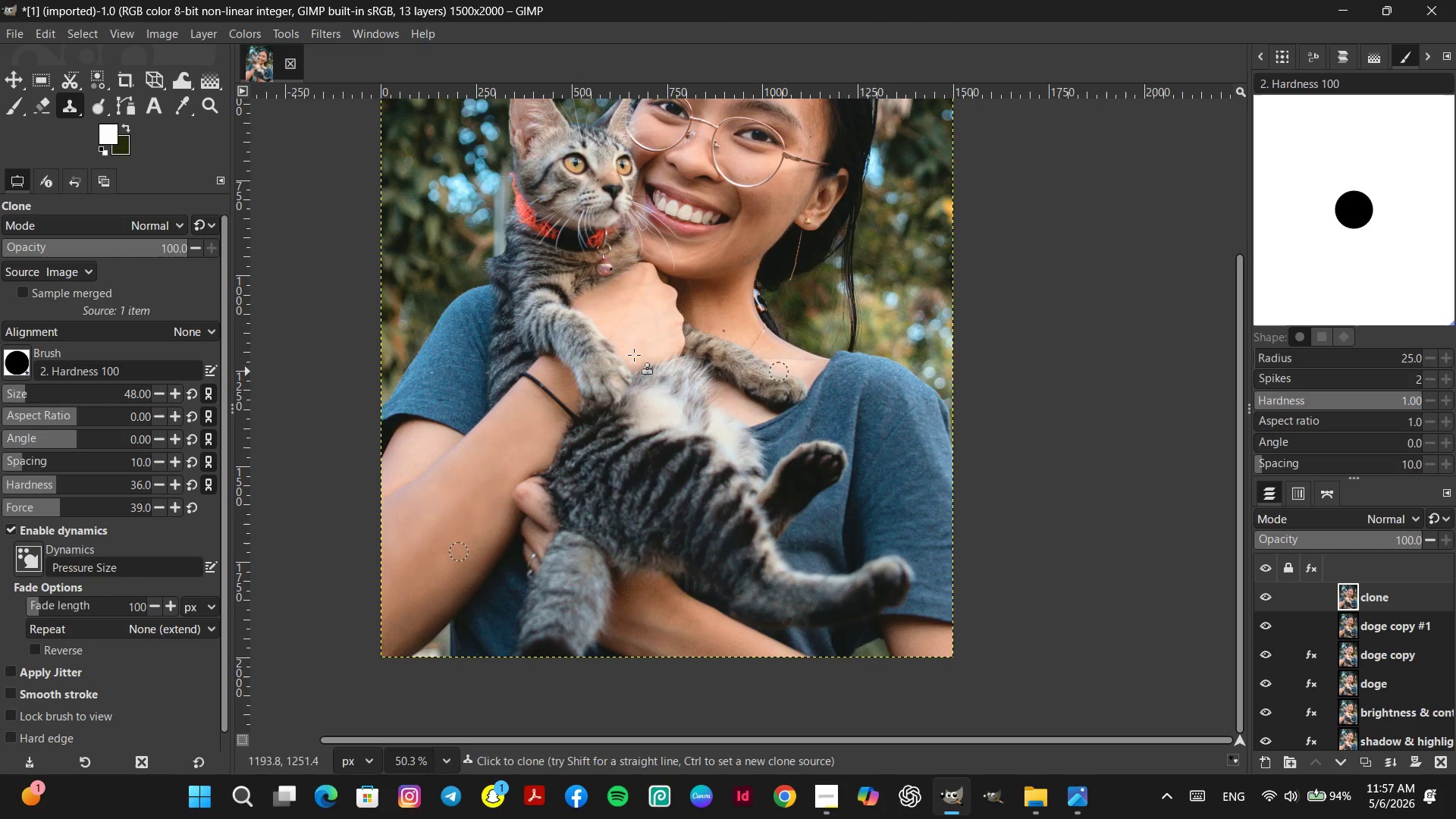 
mouse_move([121, 146])
 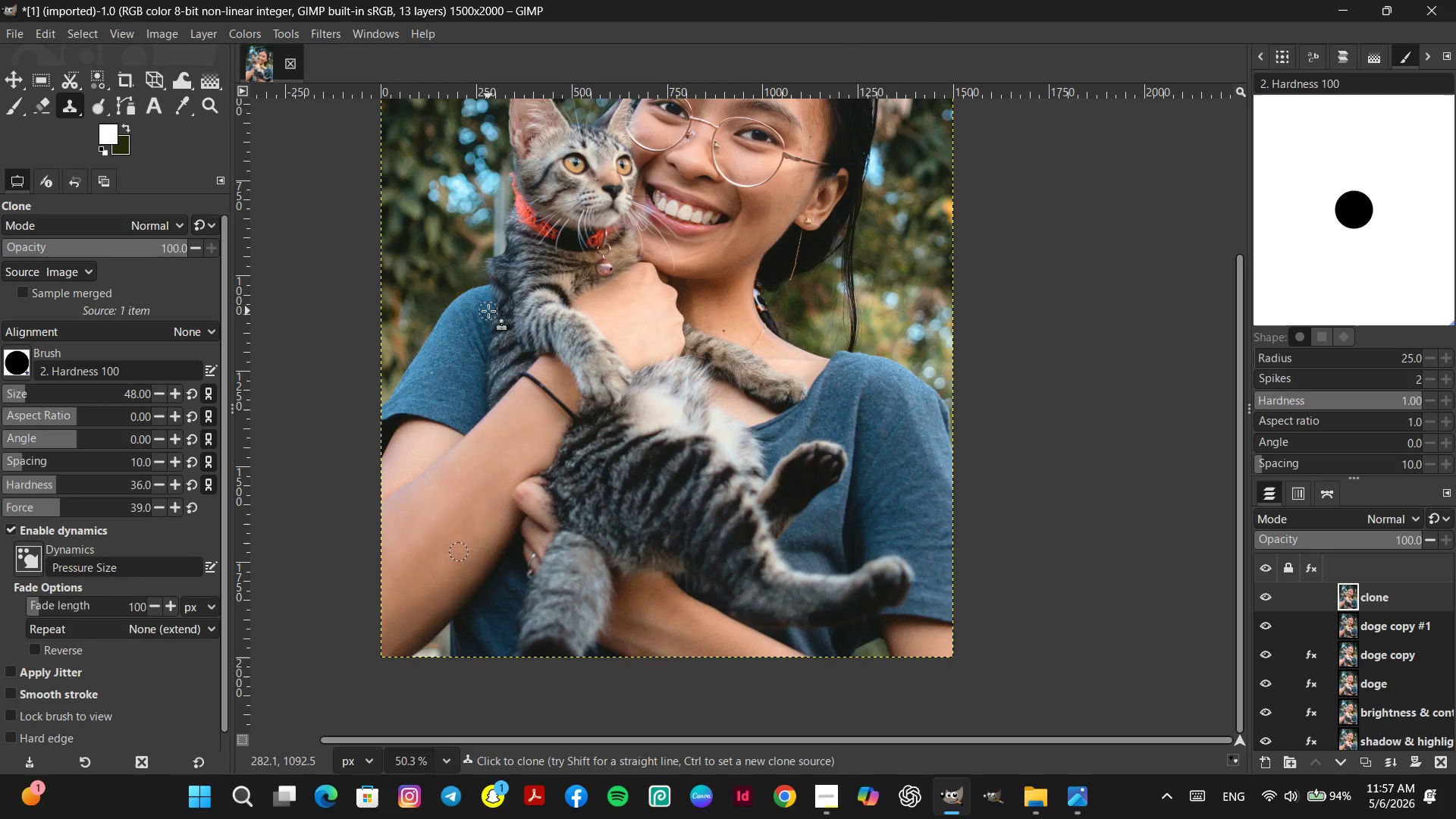 
hold_key(key=Space, duration=0.62)
 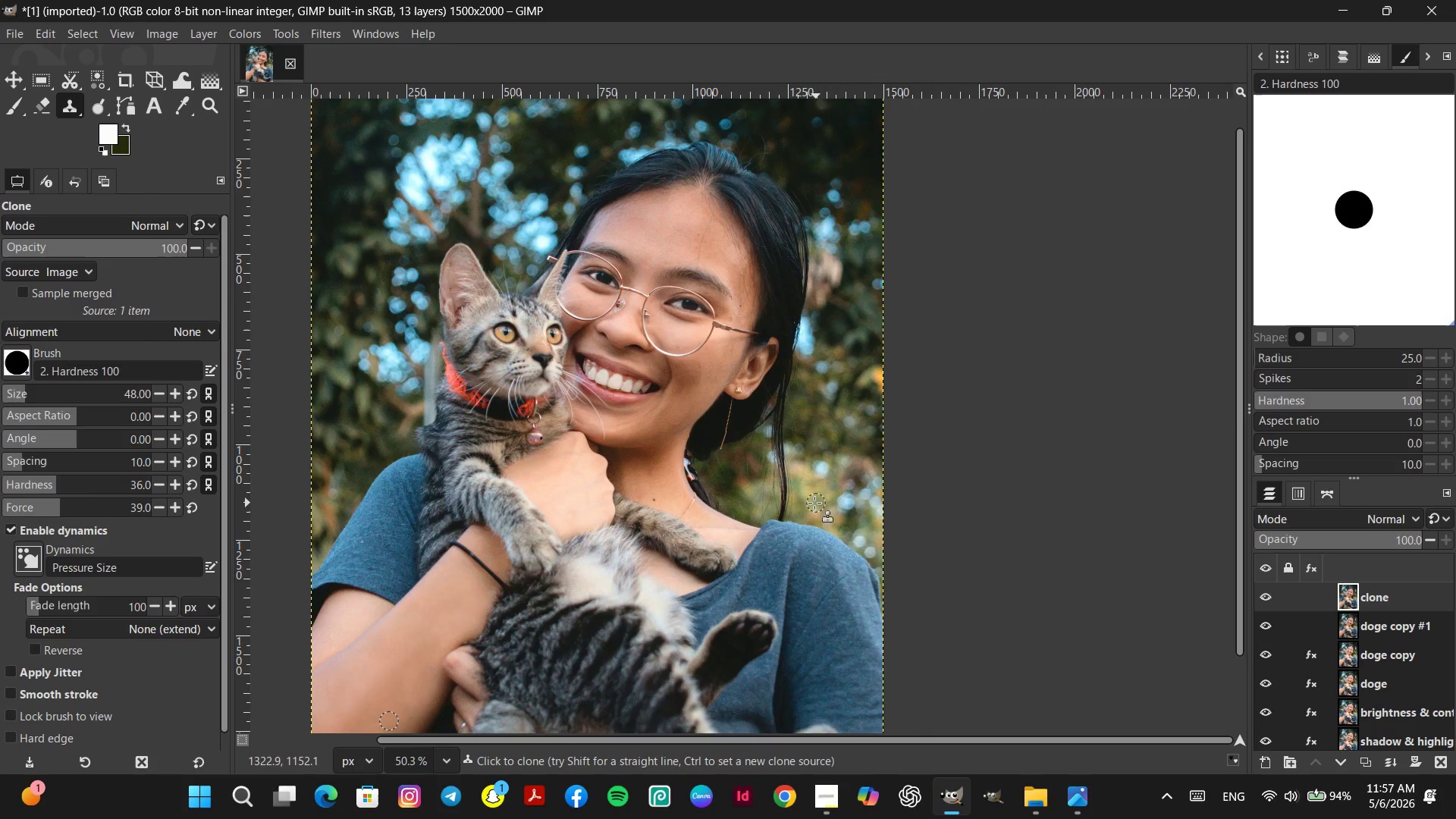 
hold_key(key=Space, duration=1.52)
 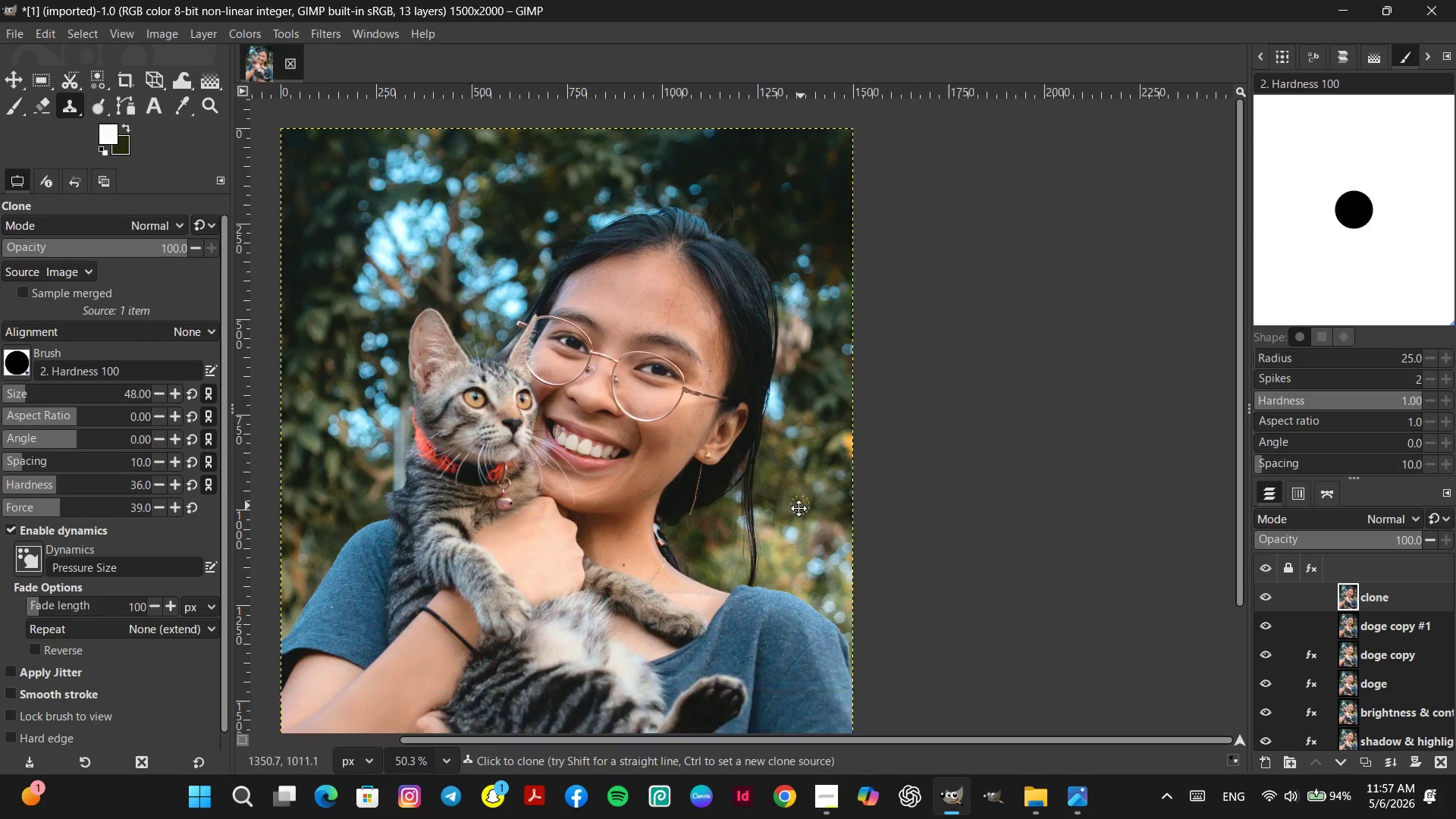 
hold_key(key=Space, duration=1.52)
 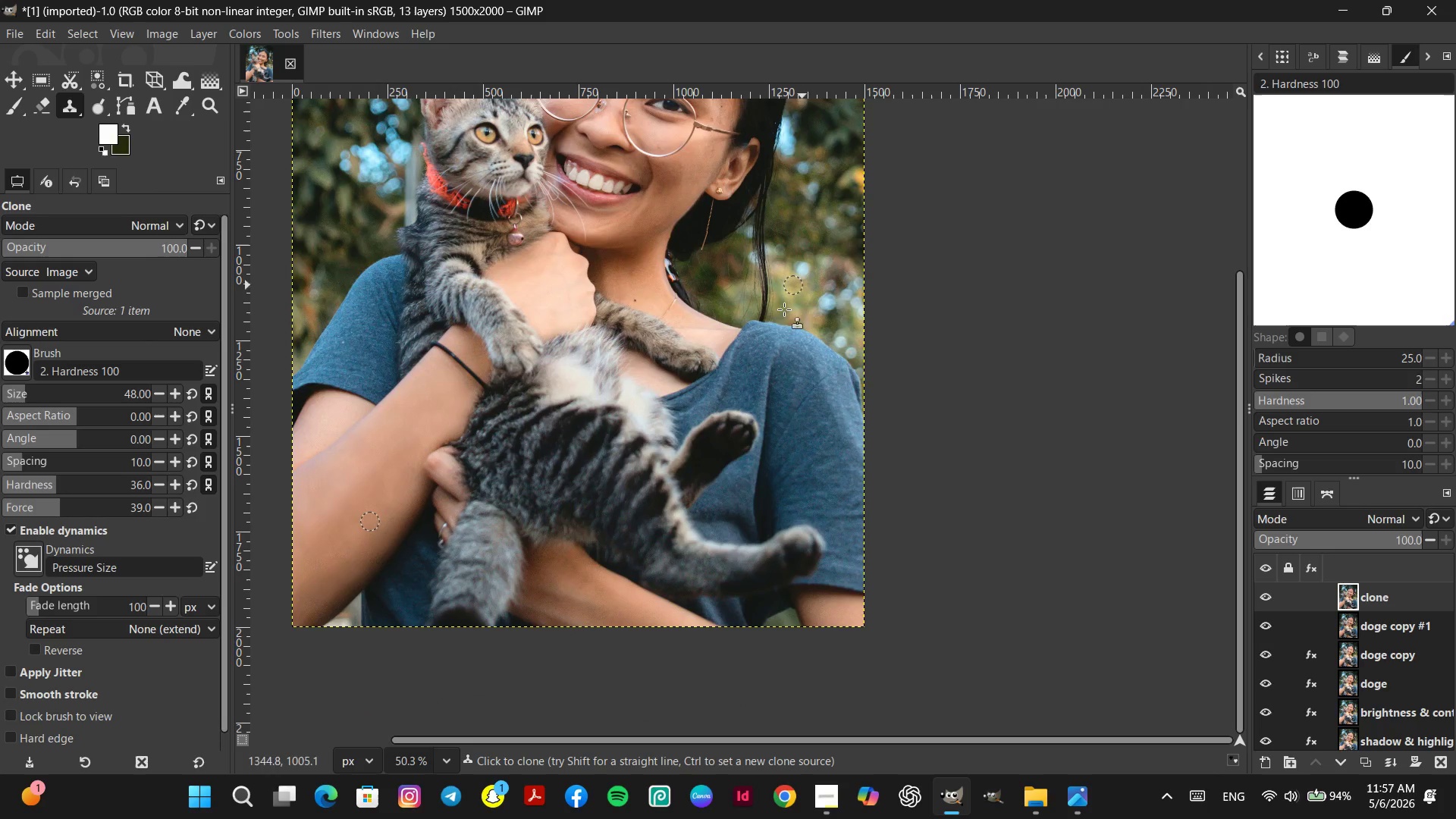 
hold_key(key=Space, duration=0.5)
 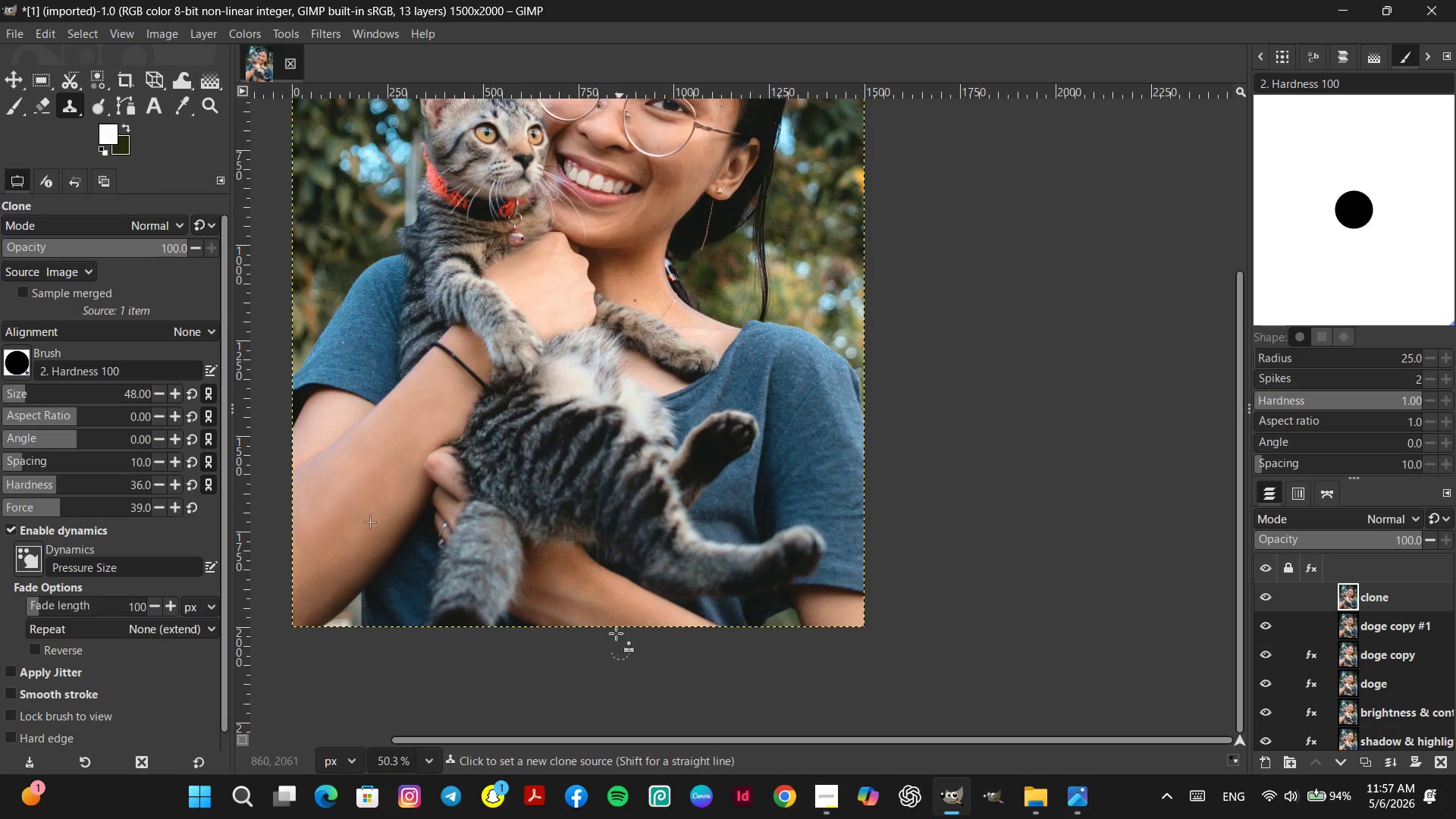 
hold_key(key=Space, duration=2.45)
 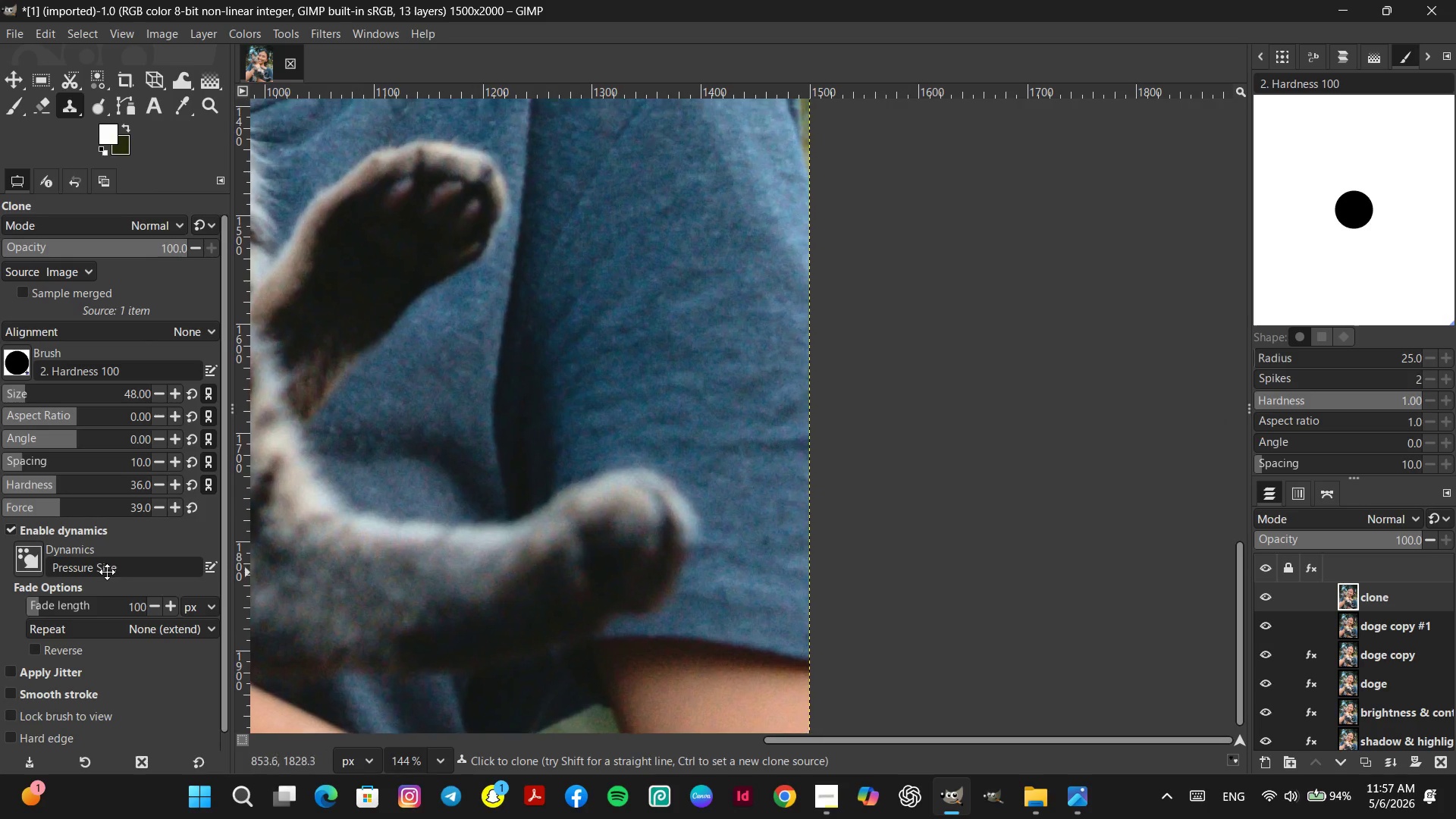 
hold_key(key=ControlLeft, duration=1.83)
scroll: coordinate [560, 579], scroll_direction: up, amount: 11.0
 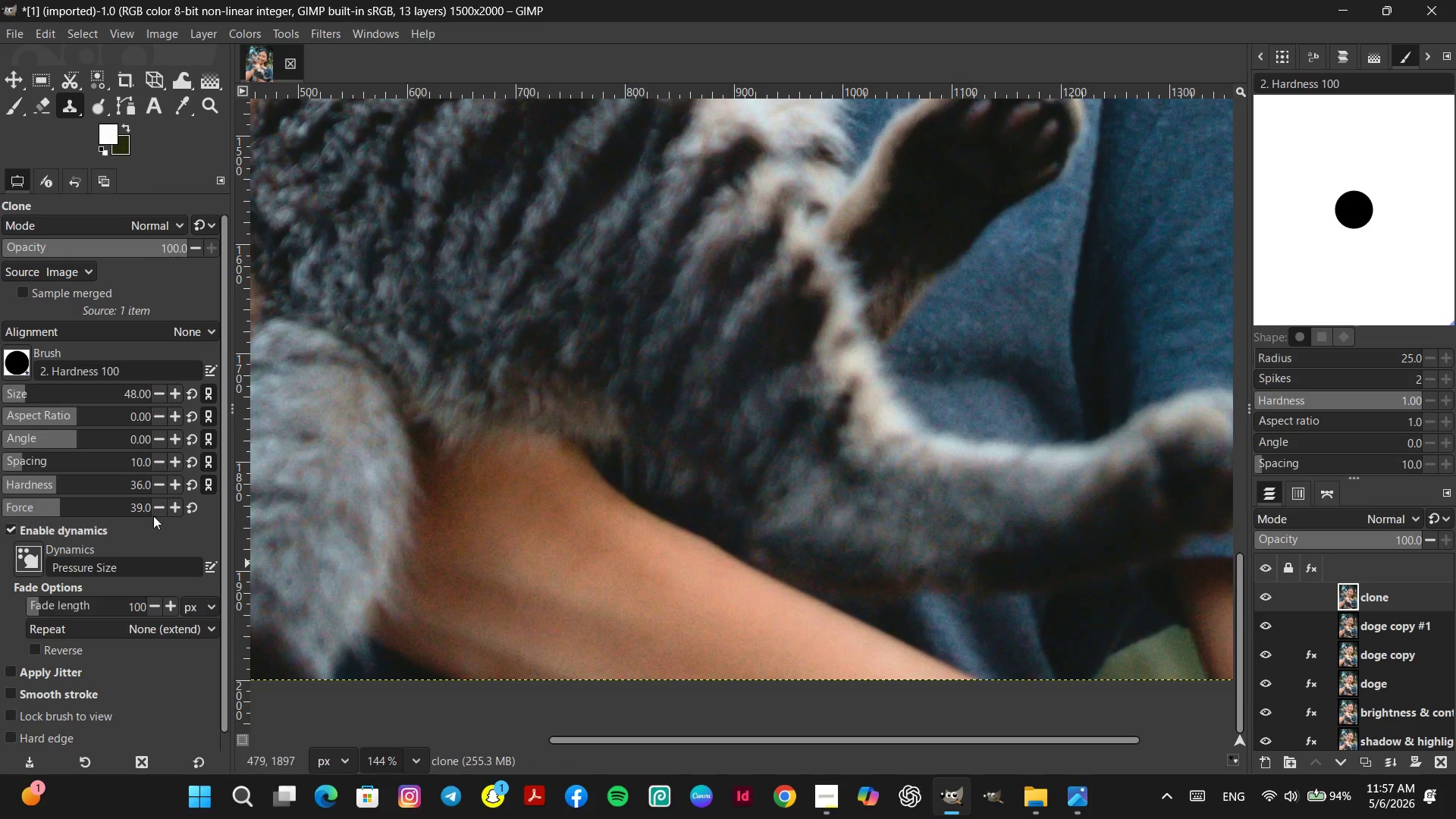 
hold_key(key=Space, duration=1.5)
 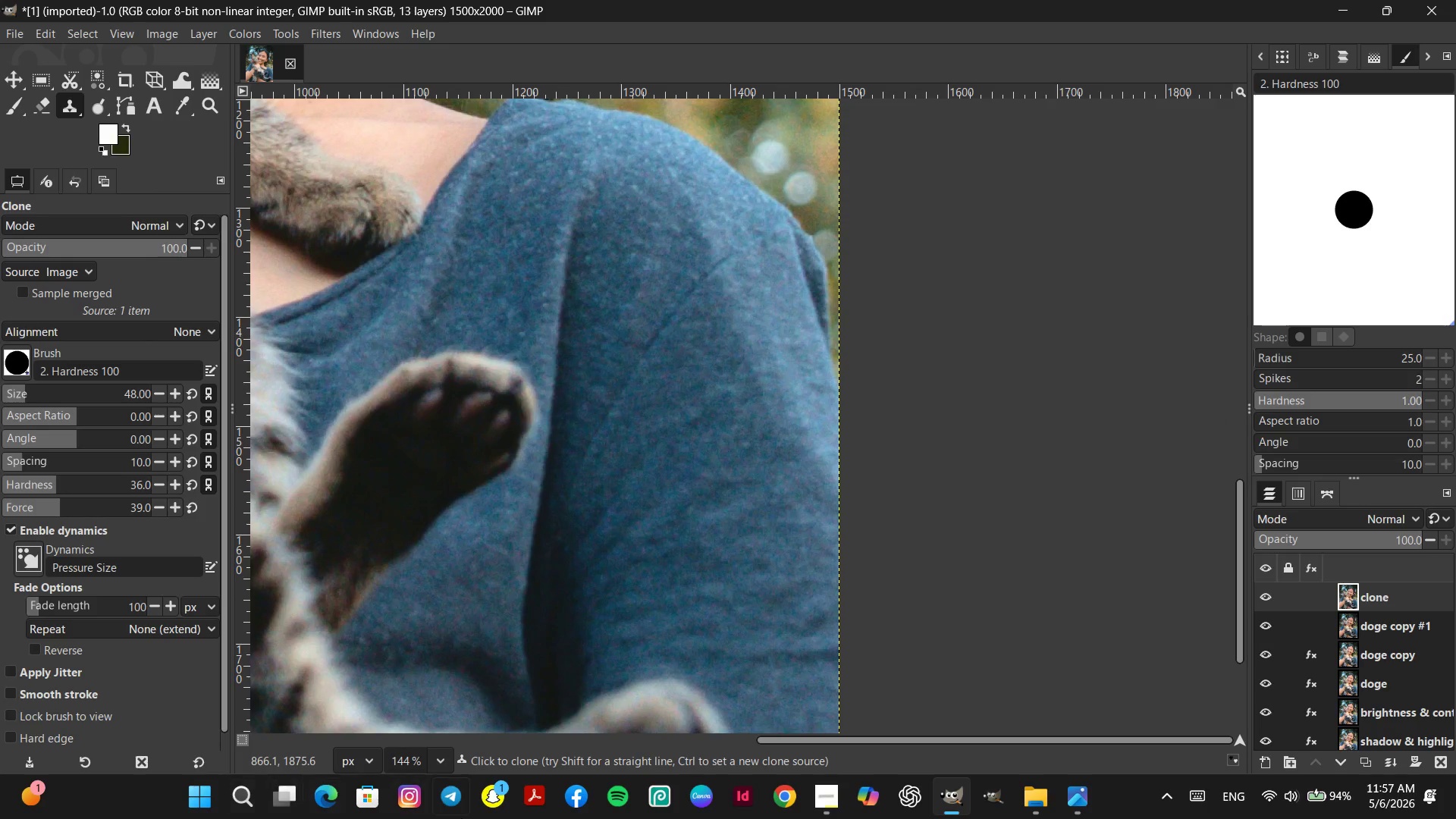 
key(Space)
 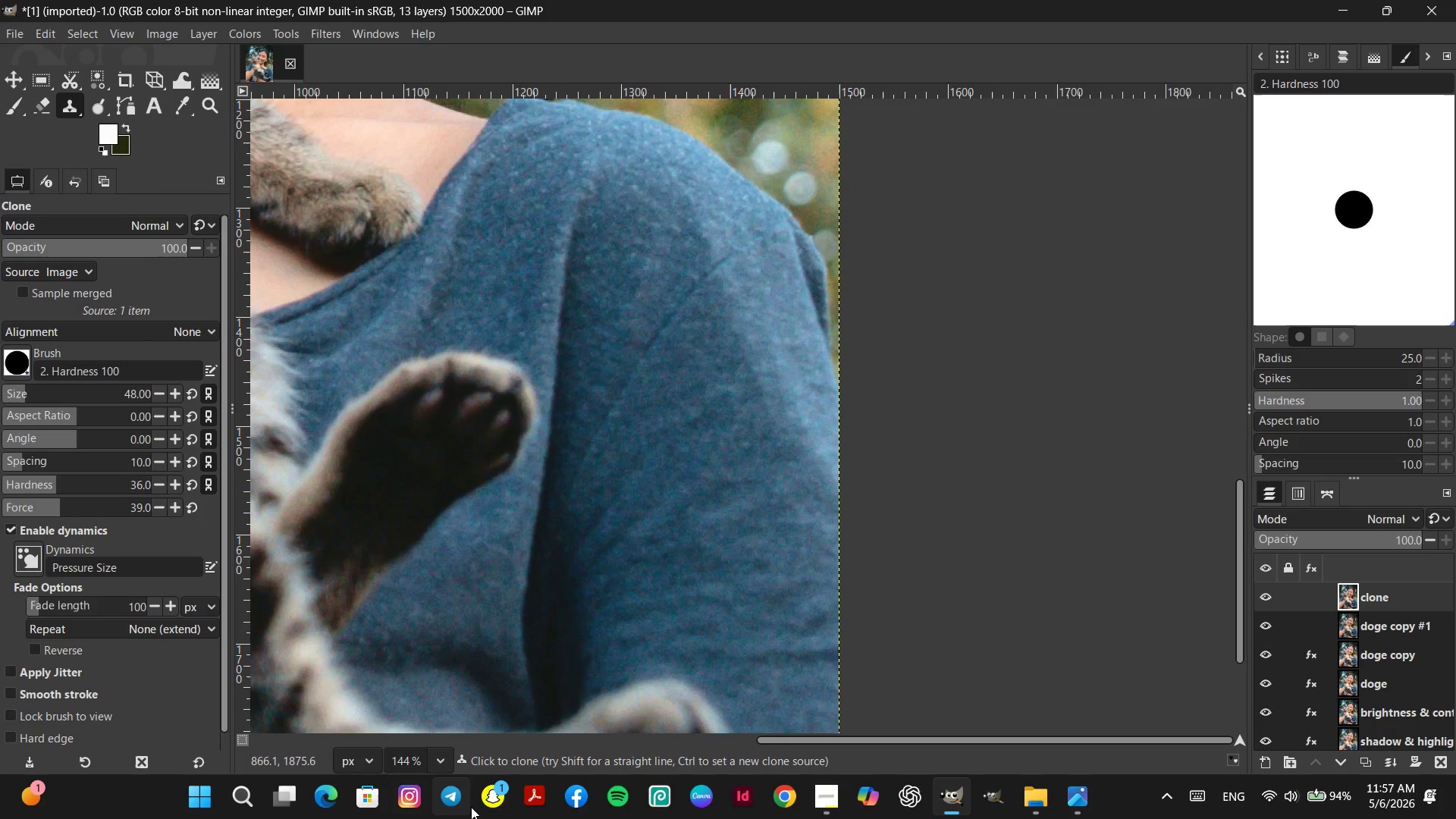 
key(Space)
 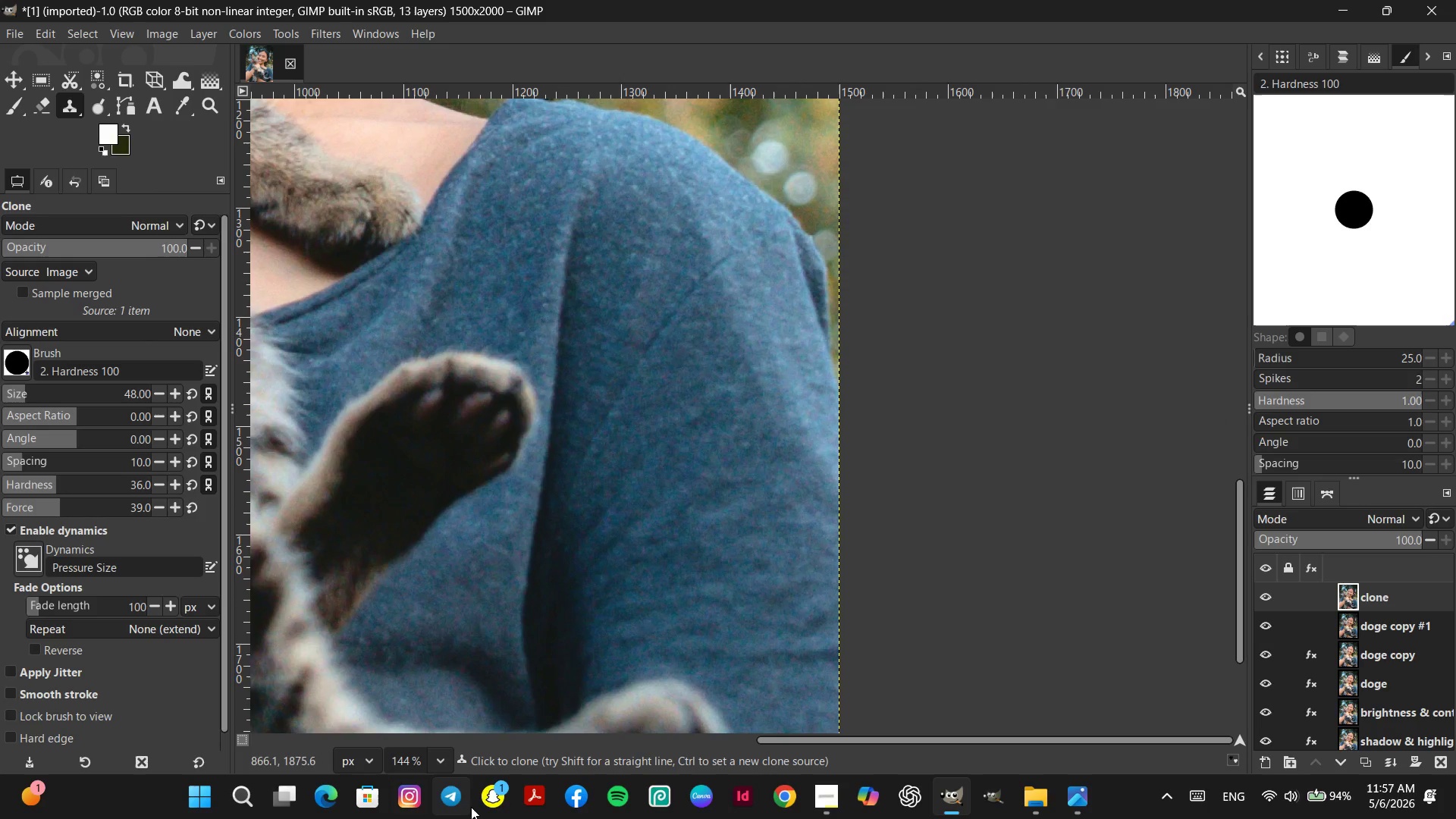 
key(Space)
 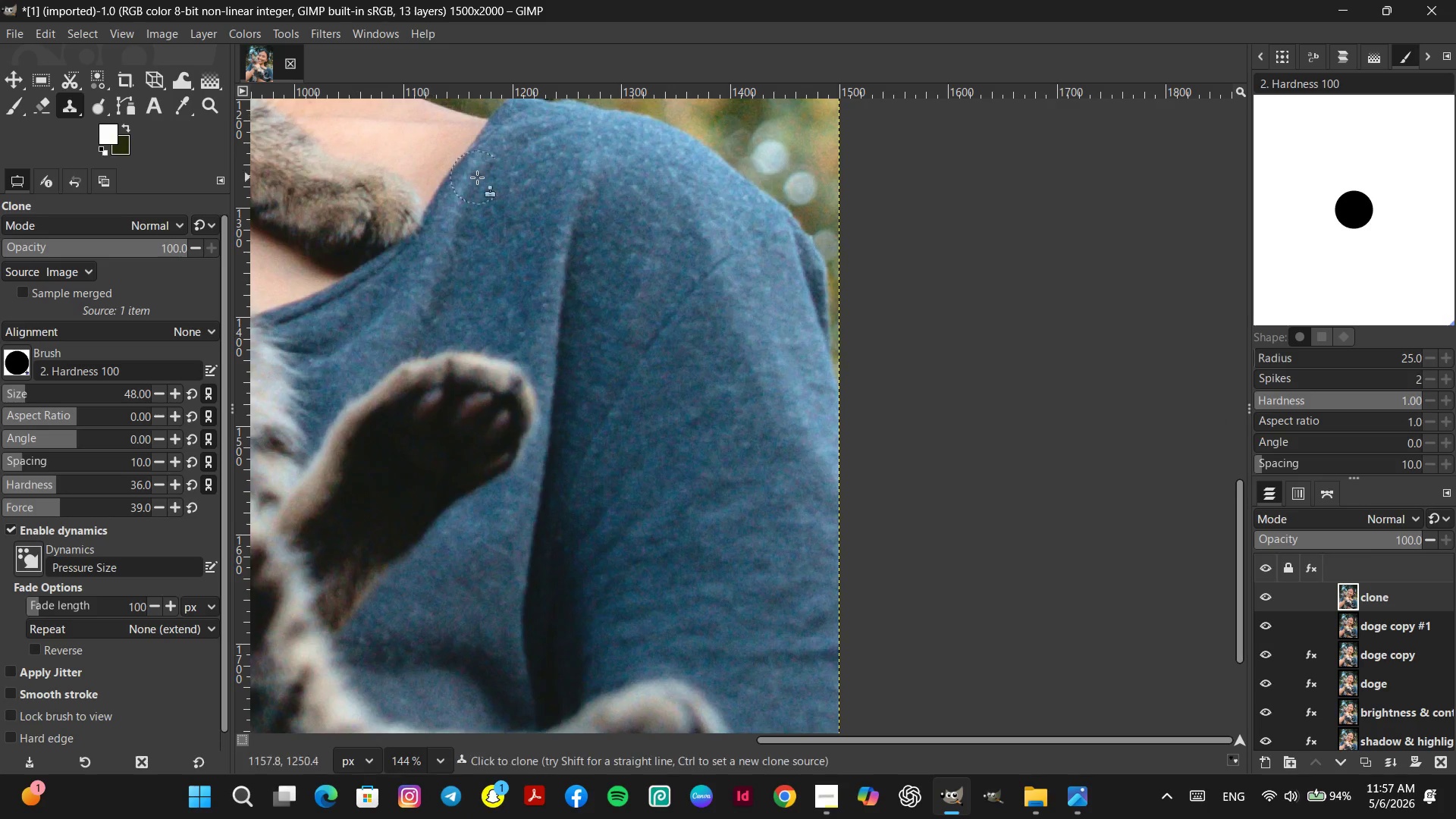 
hold_key(key=ControlLeft, duration=0.42)
 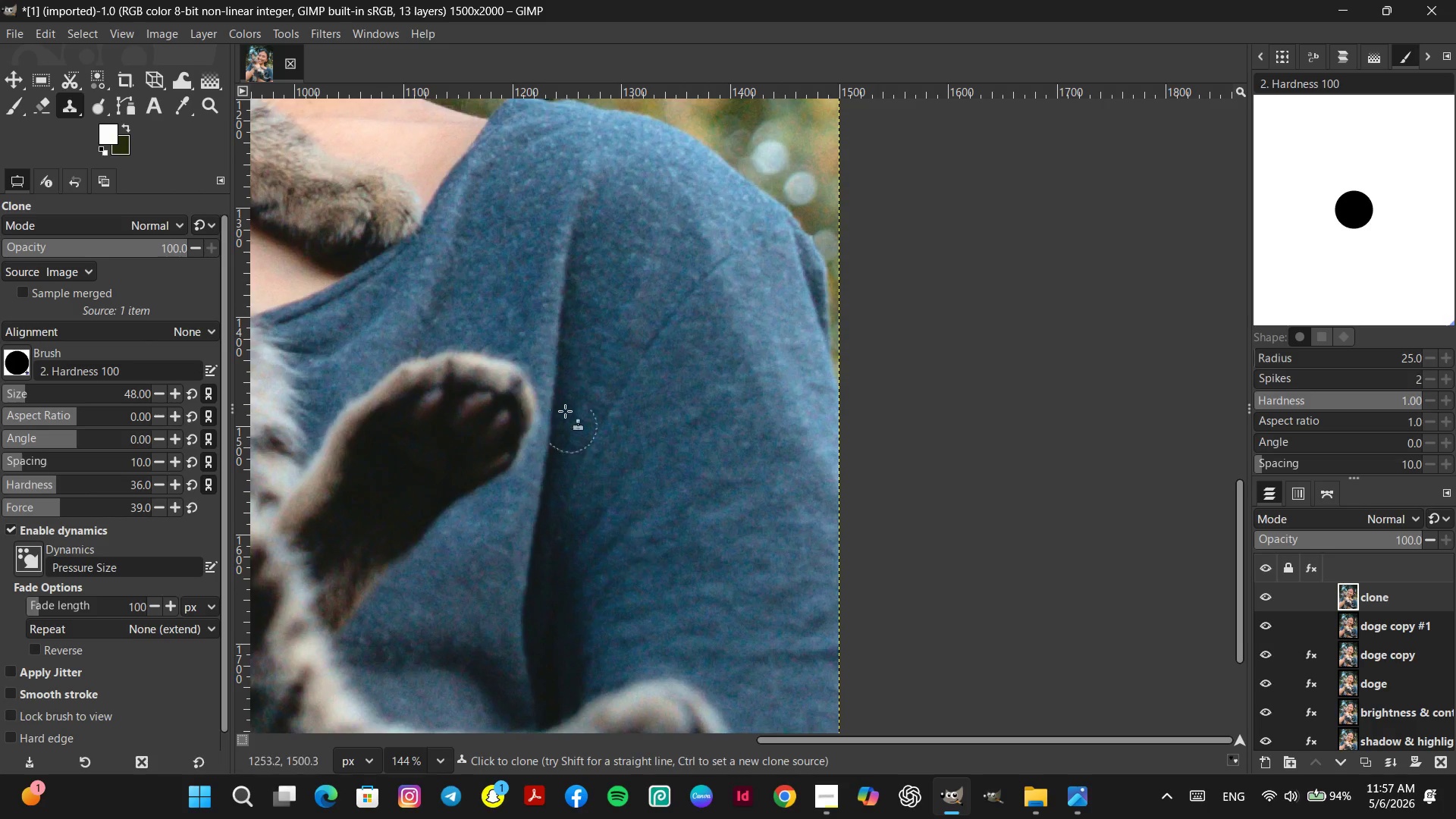 
hold_key(key=Space, duration=1.05)
 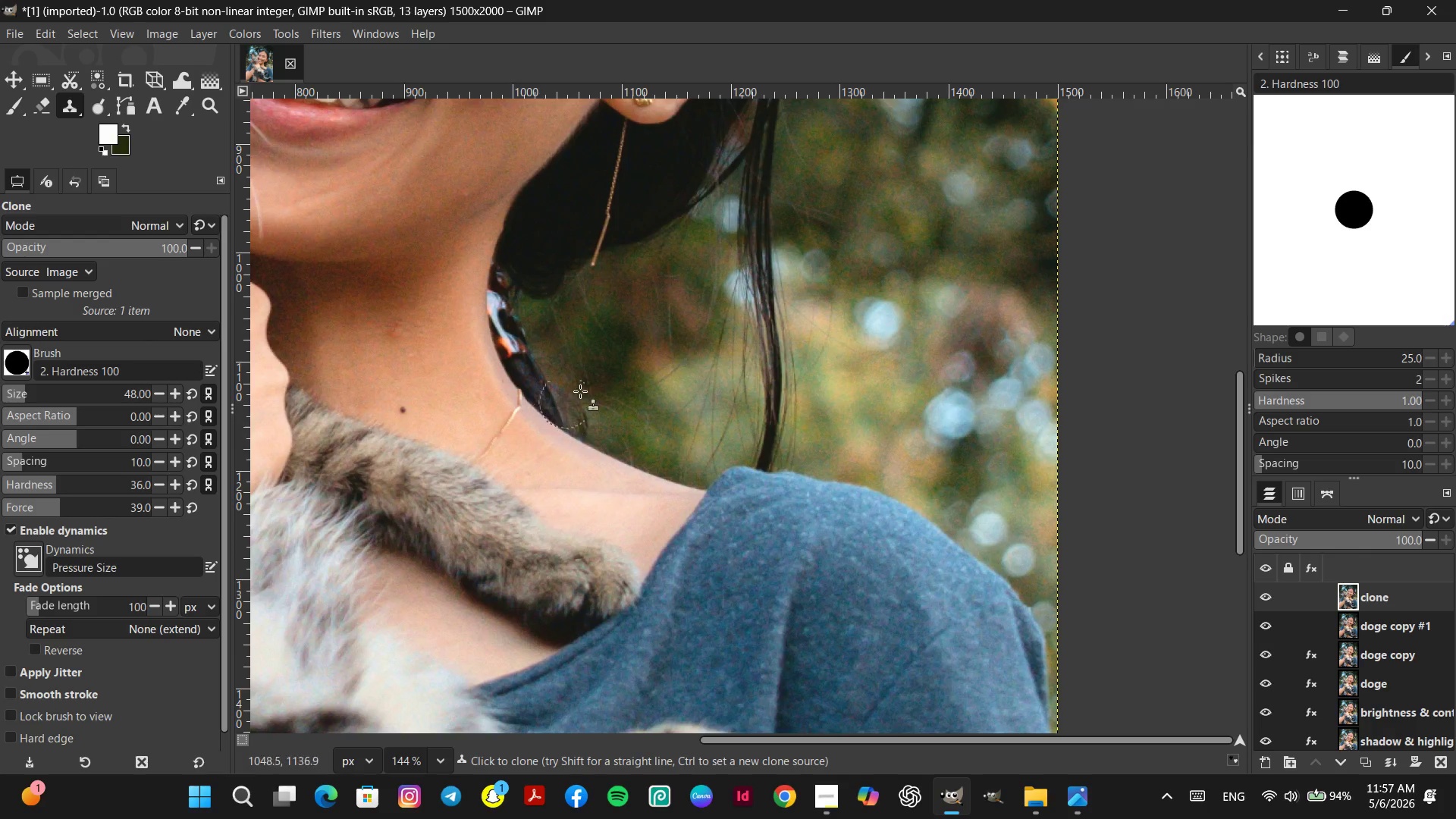 
hold_key(key=Space, duration=0.41)
 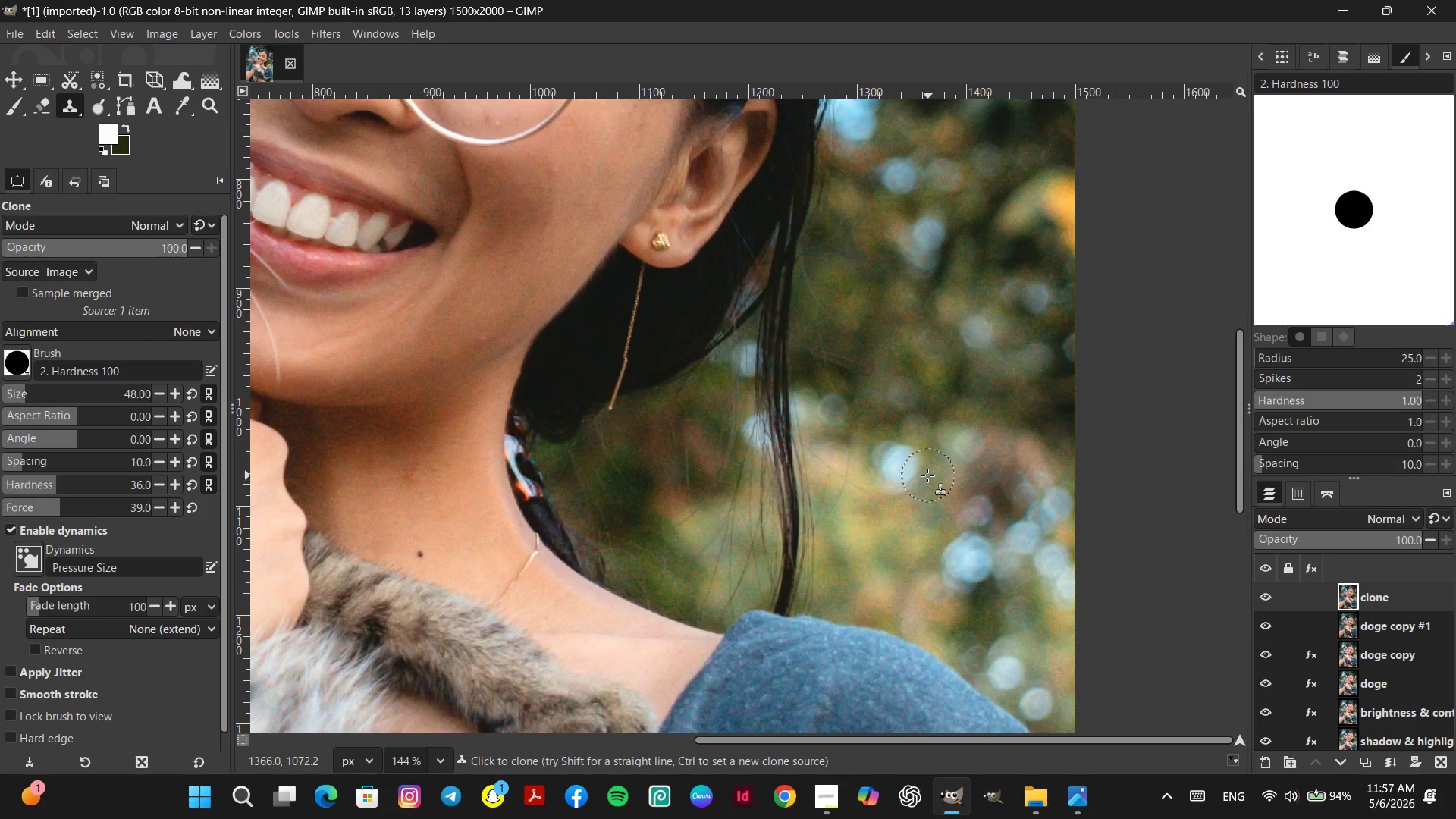 
hold_key(key=ControlLeft, duration=0.83)
left_click([913, 319])
 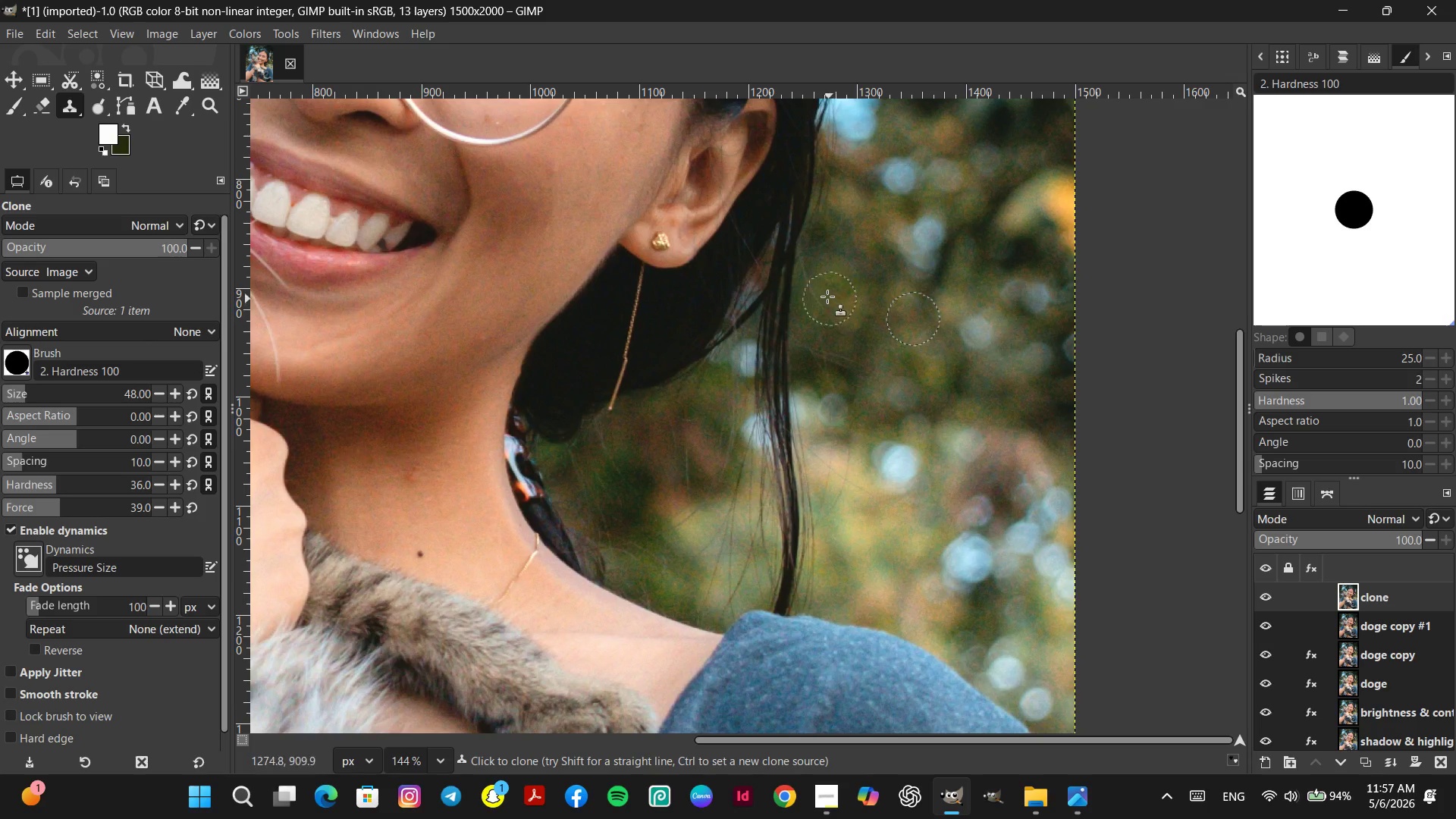 
left_click_drag(start_coordinate=[826, 296], to_coordinate=[826, 300])
 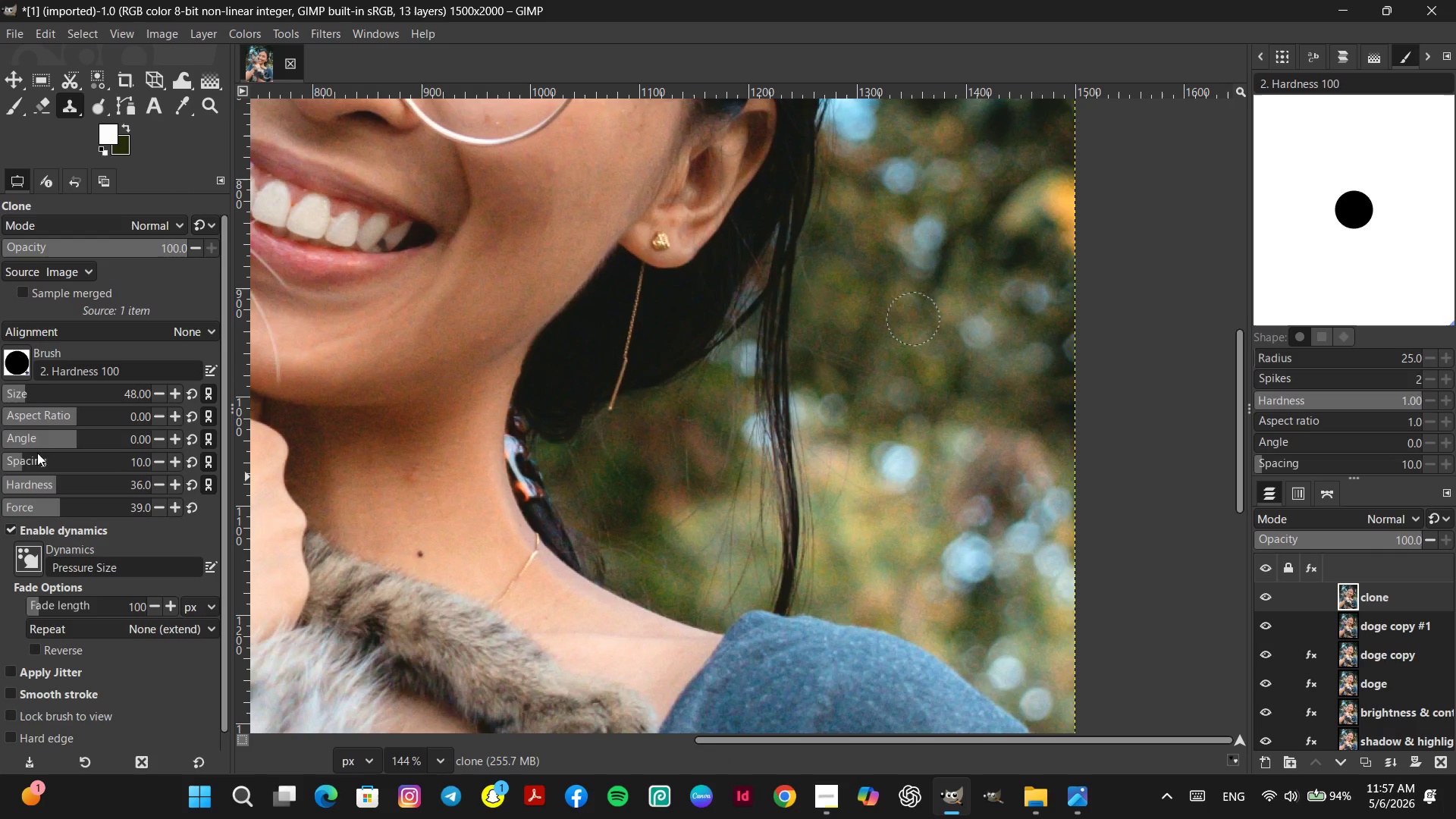 
double_click([23, 501])
 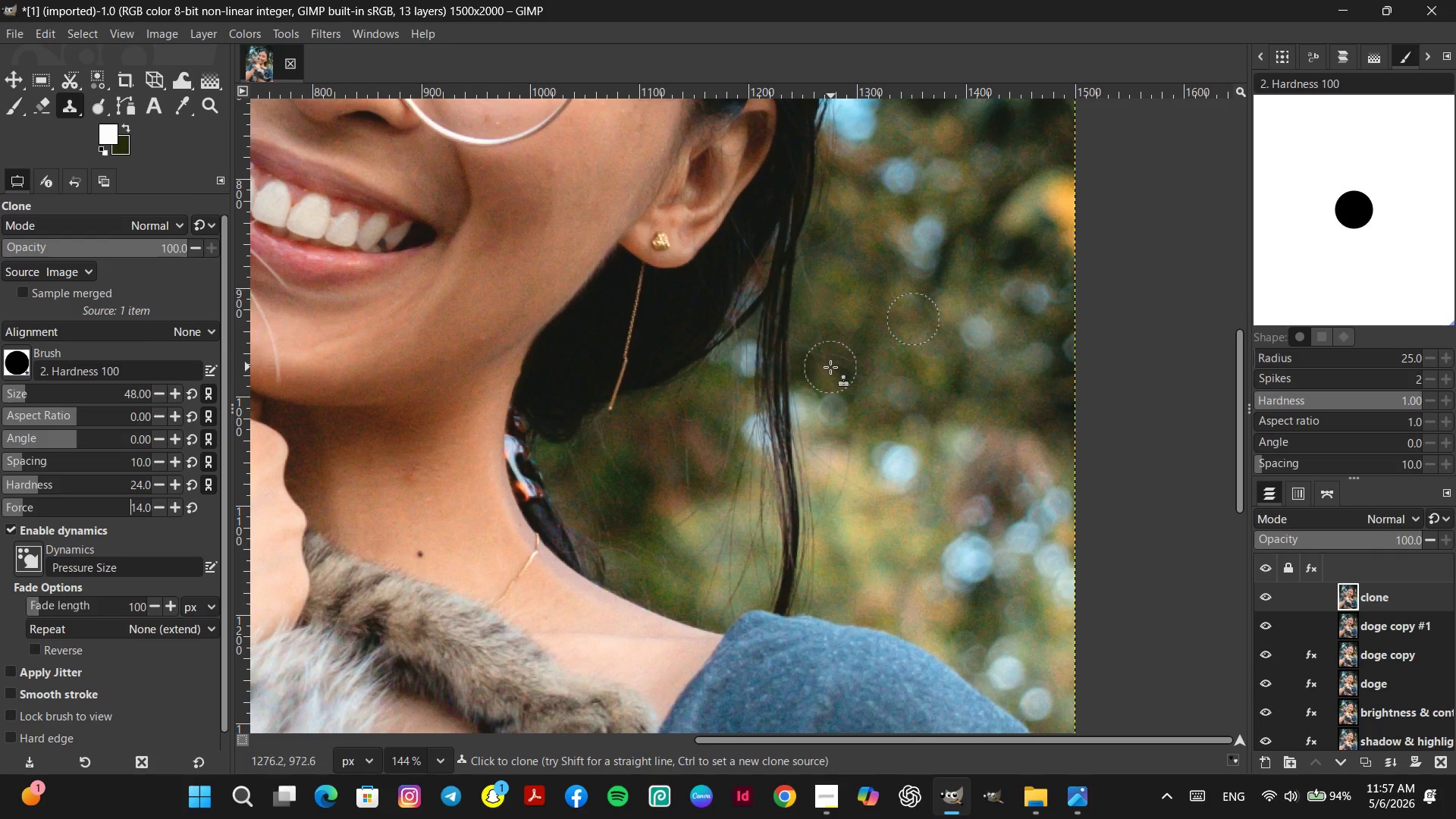 
double_click([824, 345])
 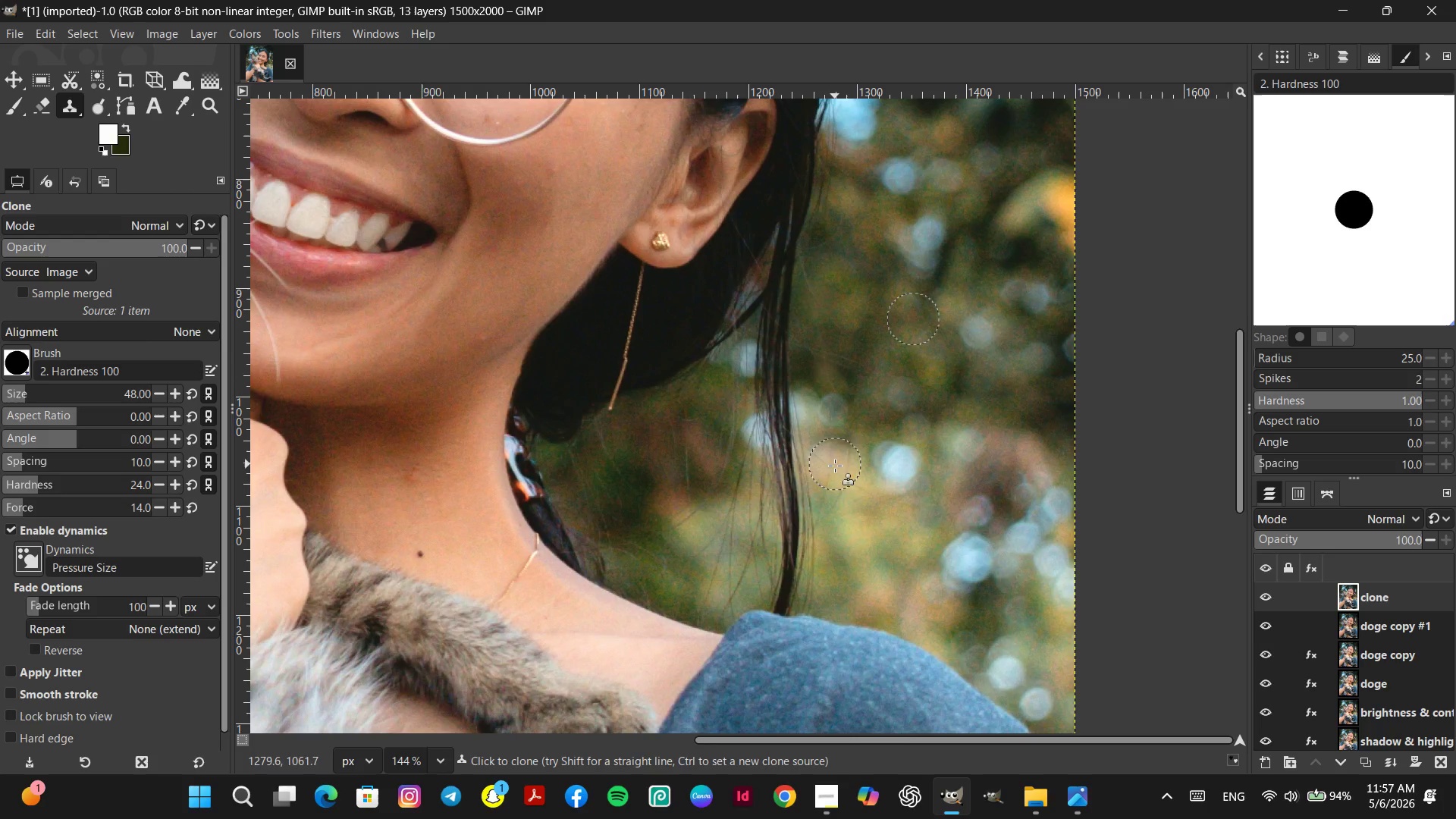 
triple_click([831, 500])
 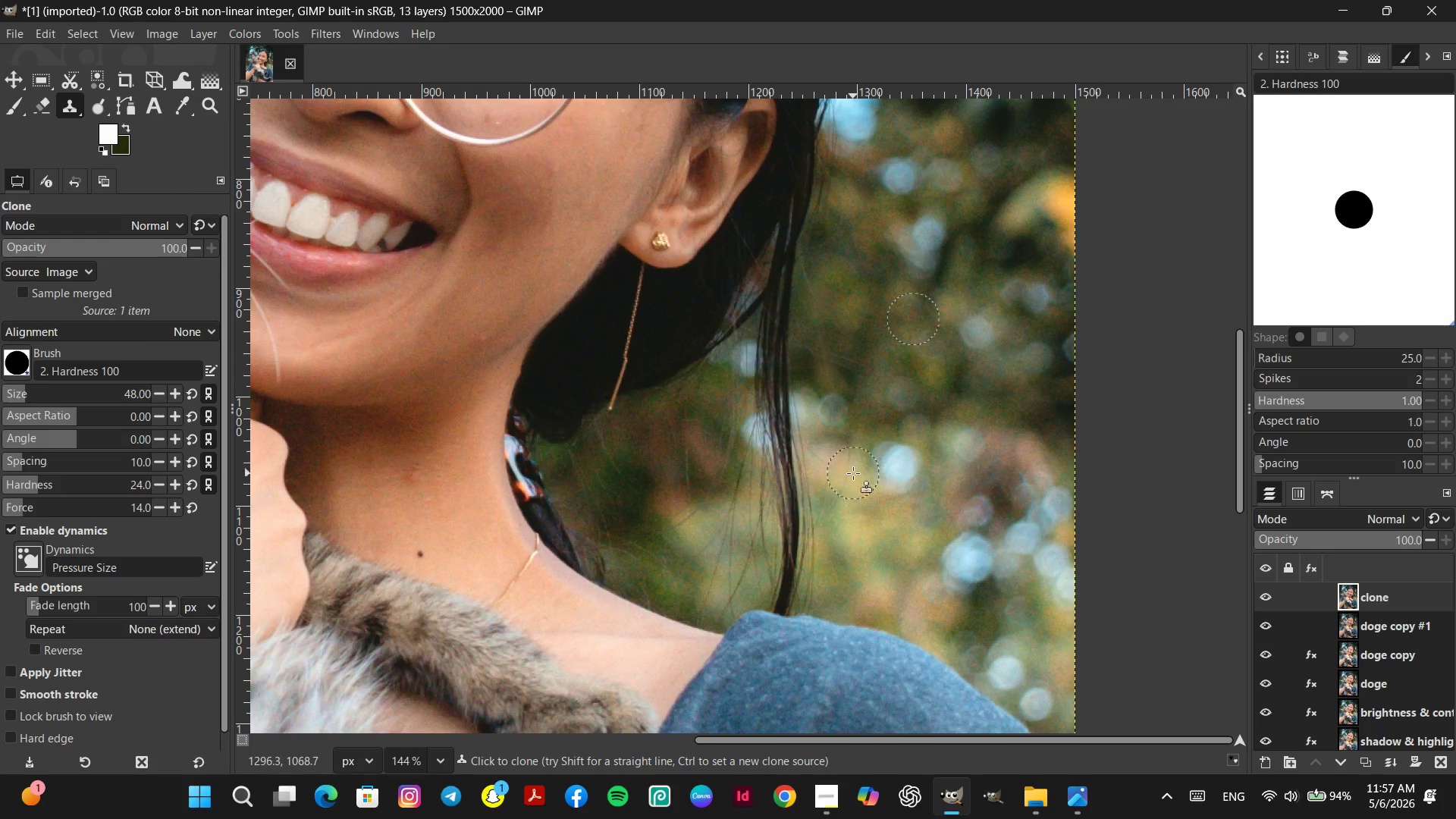 
hold_key(key=ControlLeft, duration=0.67)
scroll: coordinate [849, 473], scroll_direction: up, amount: 7.0
 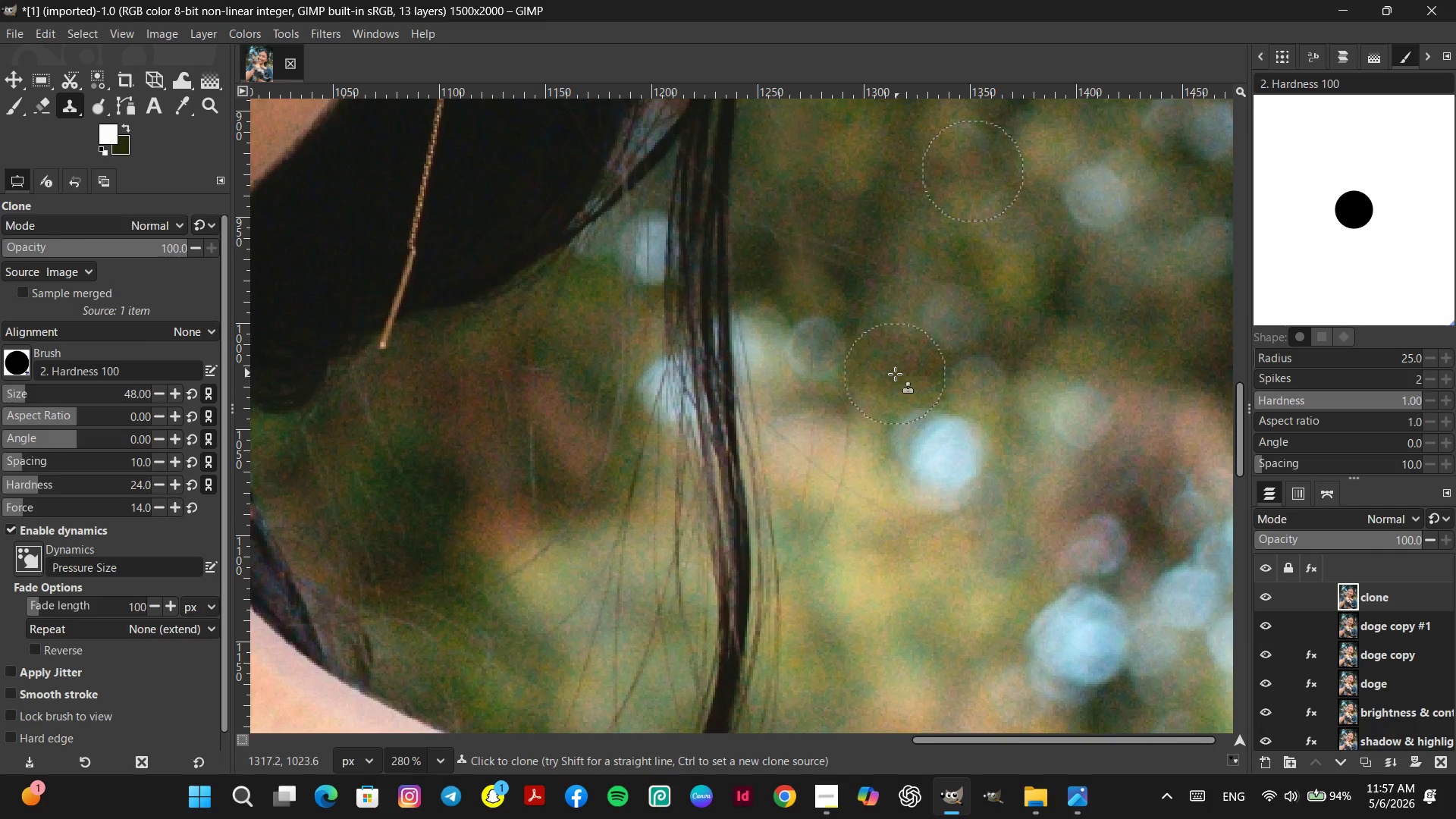 
hold_key(key=ControlLeft, duration=0.38)
left_click([893, 375])
 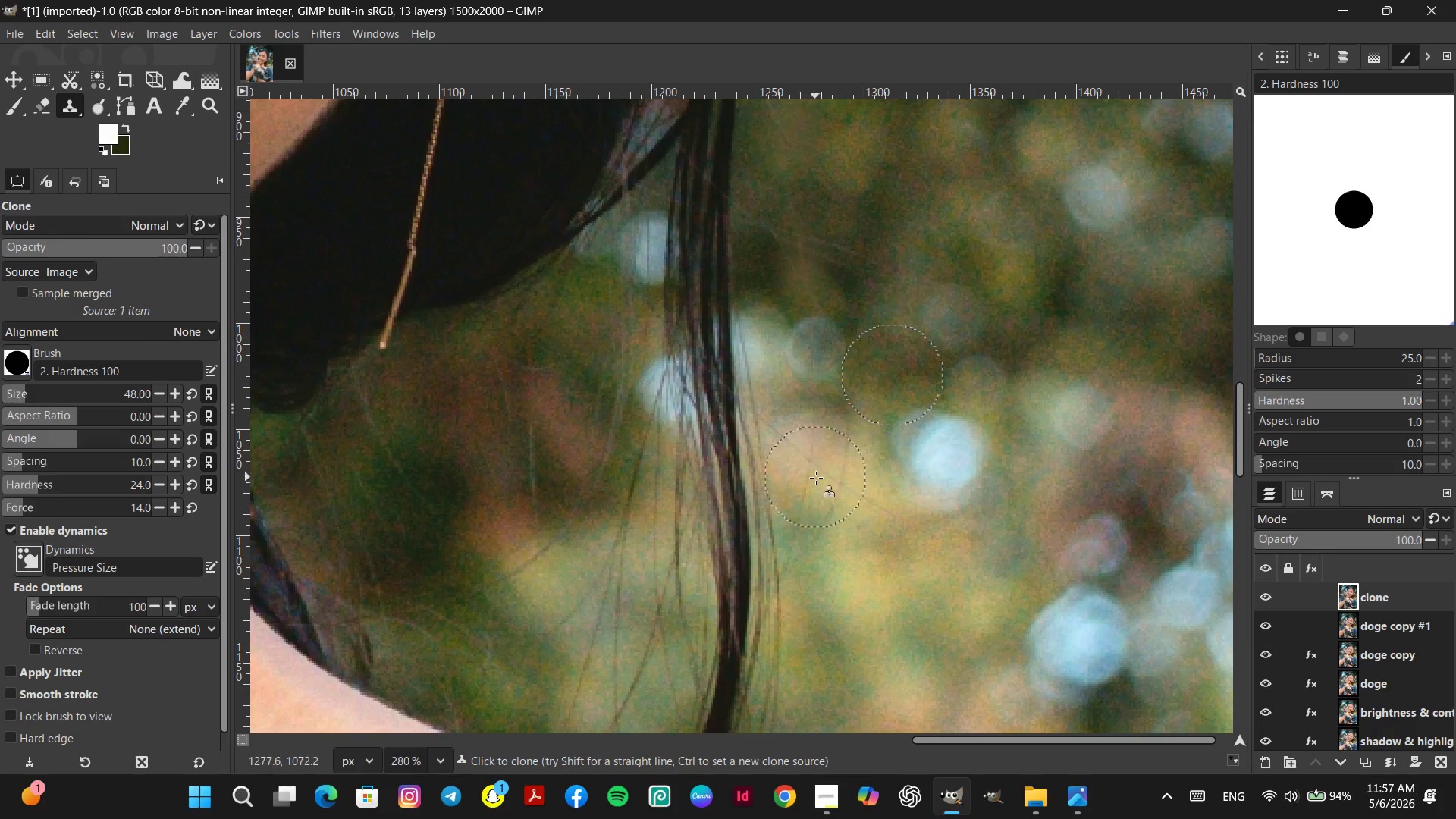 
hold_key(key=ControlLeft, duration=1.12)
 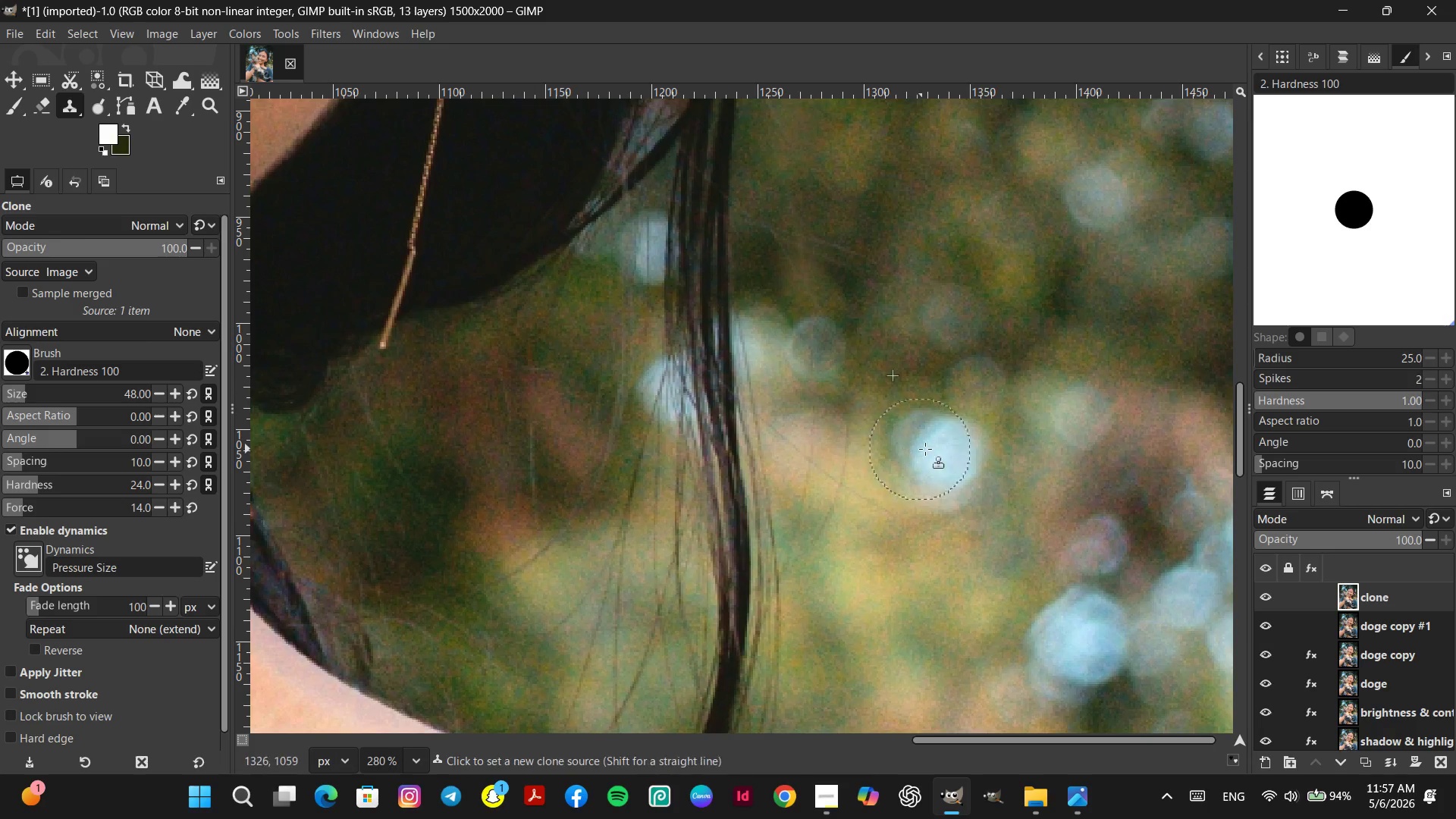 
hold_key(key=ControlLeft, duration=3.67)
left_click([956, 320])
 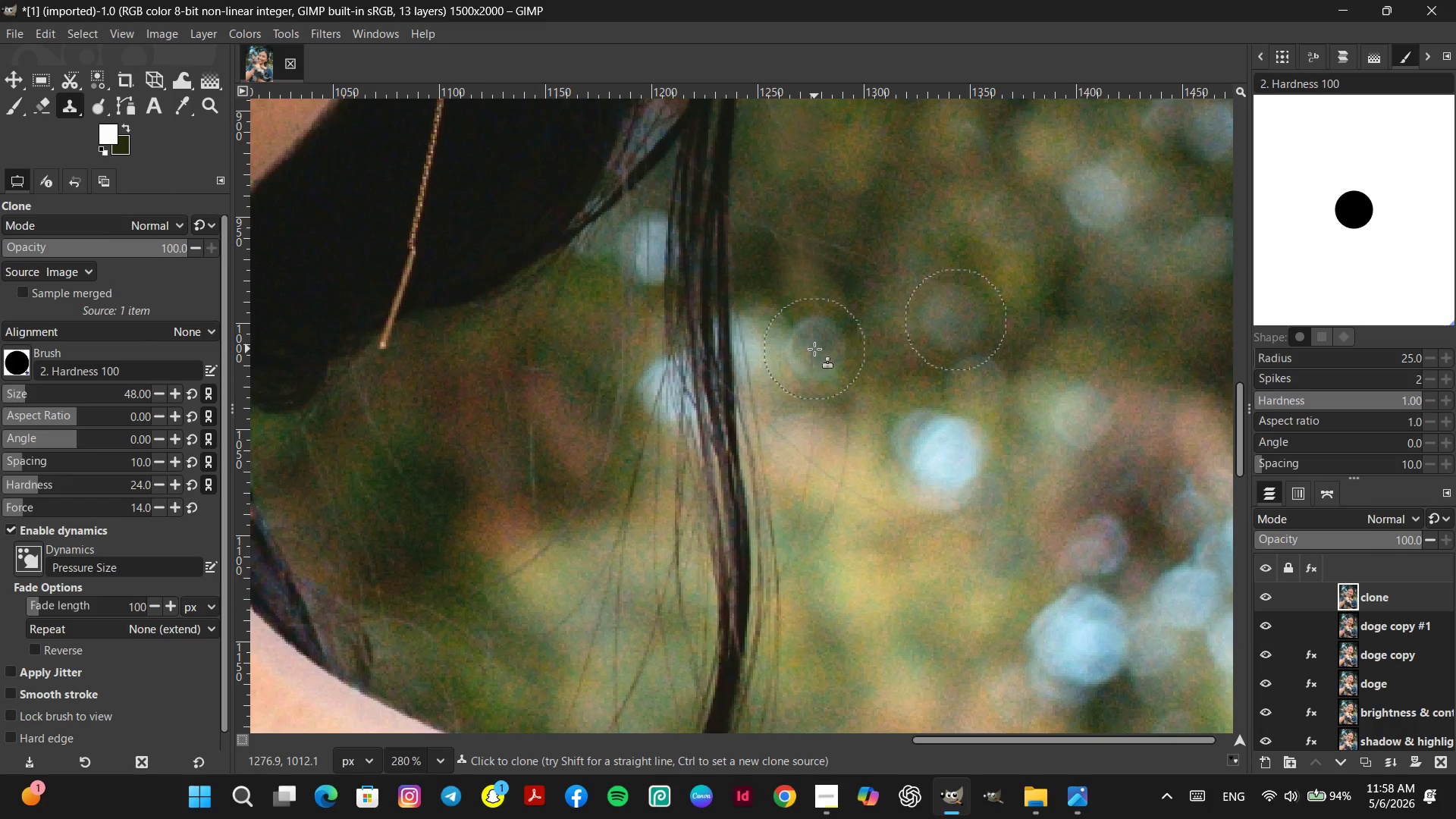 
double_click([814, 349])
 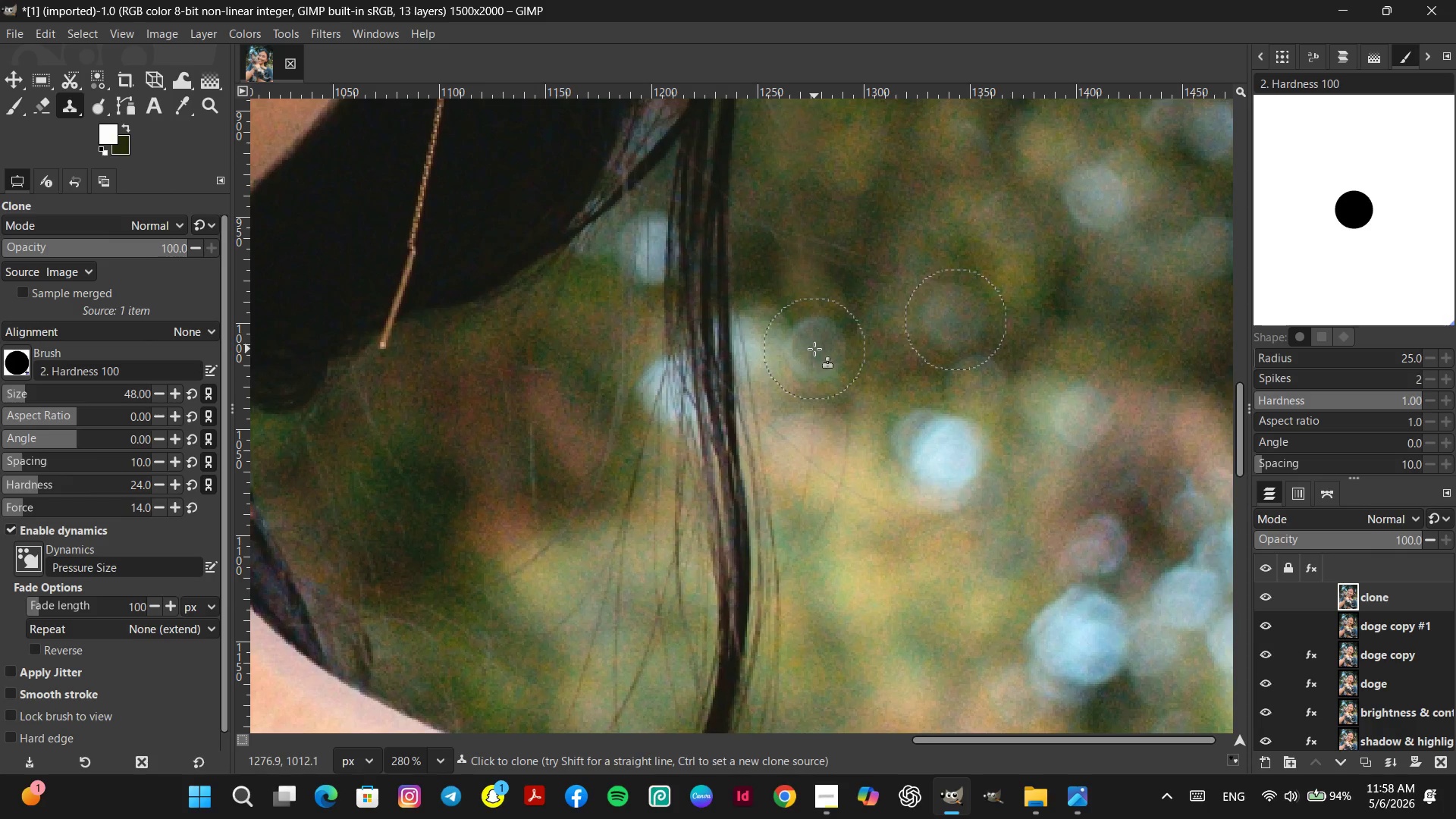 
triple_click([814, 349])
 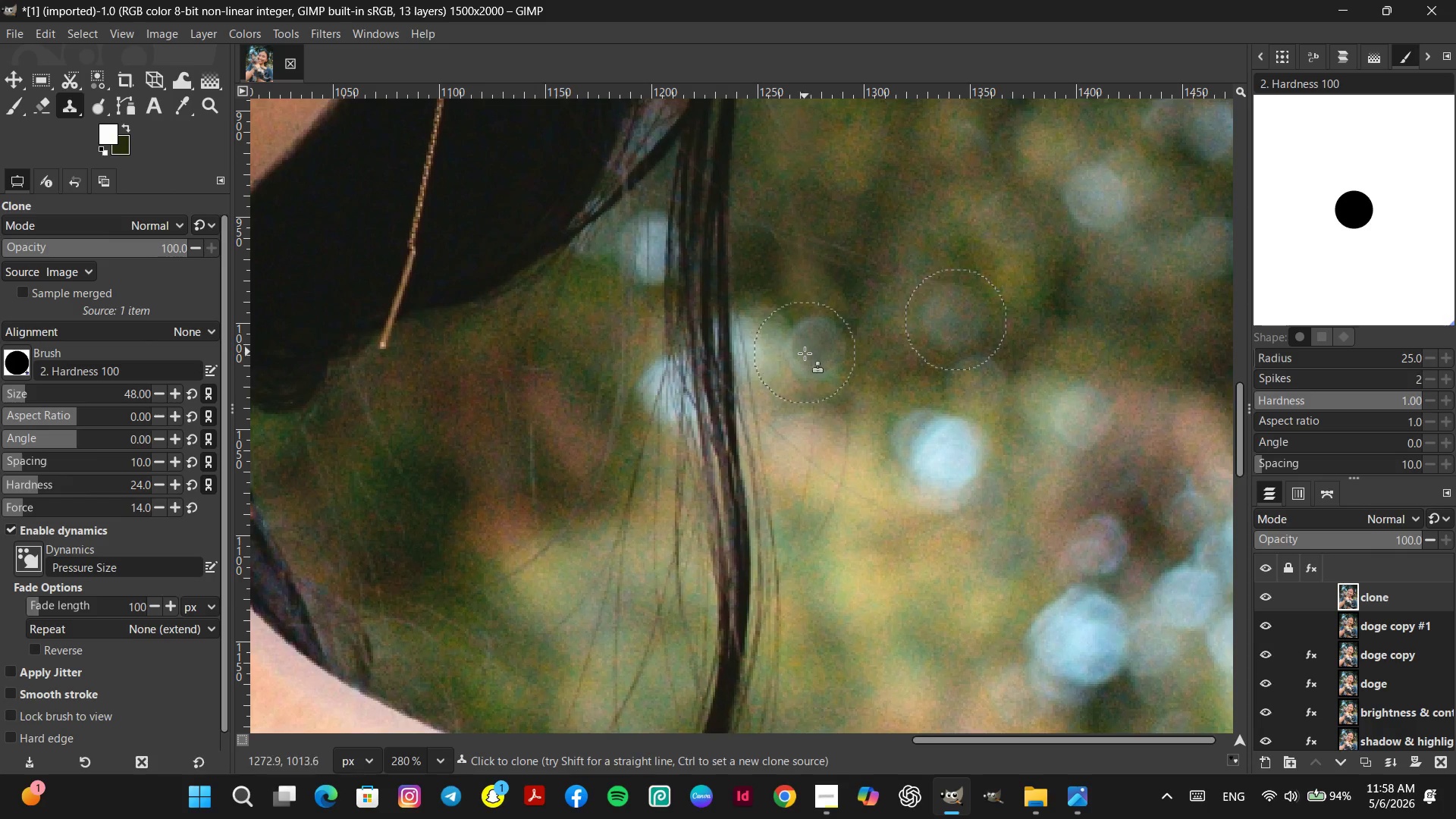 
triple_click([805, 353])
 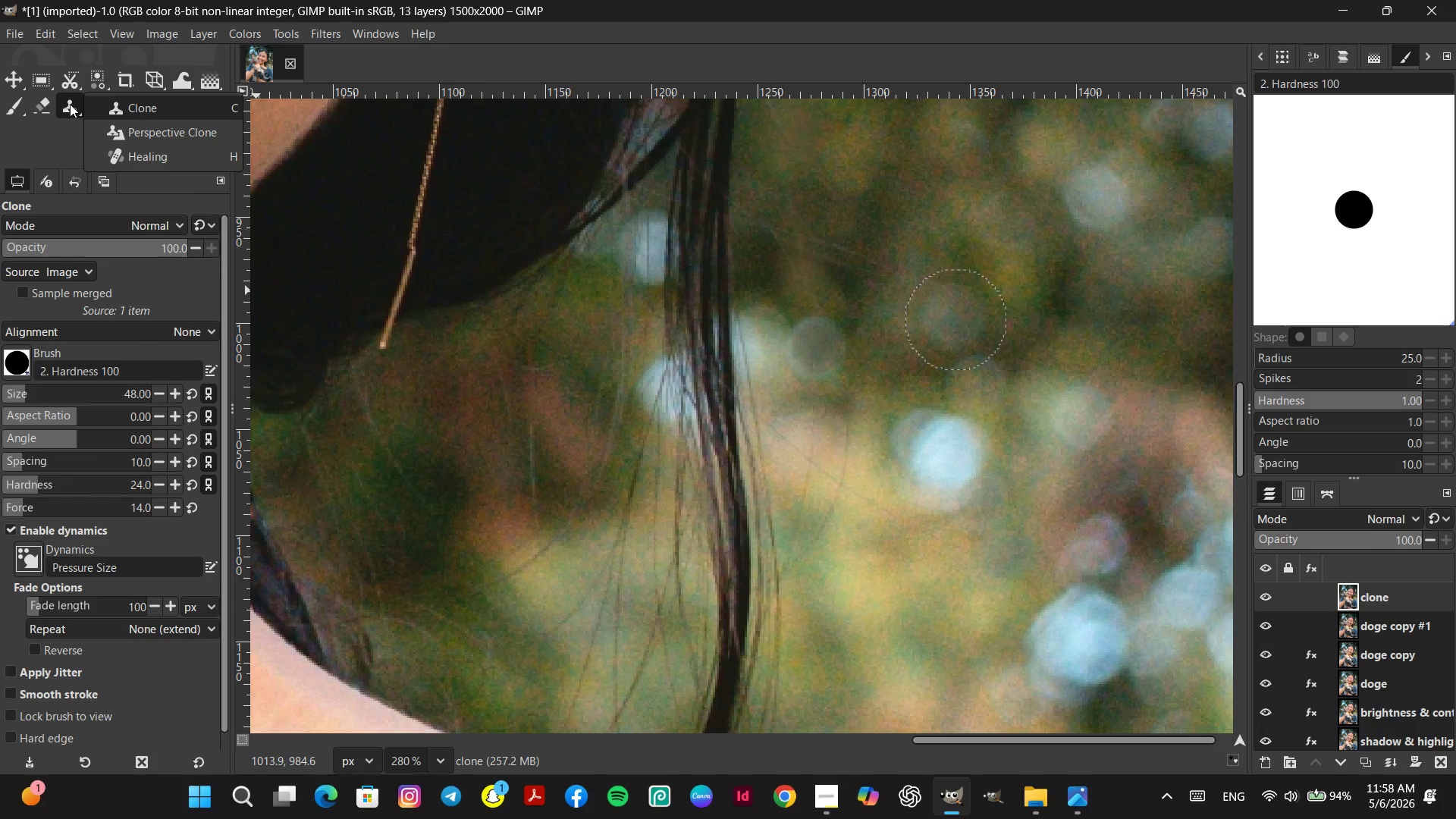 
left_click([152, 161])
 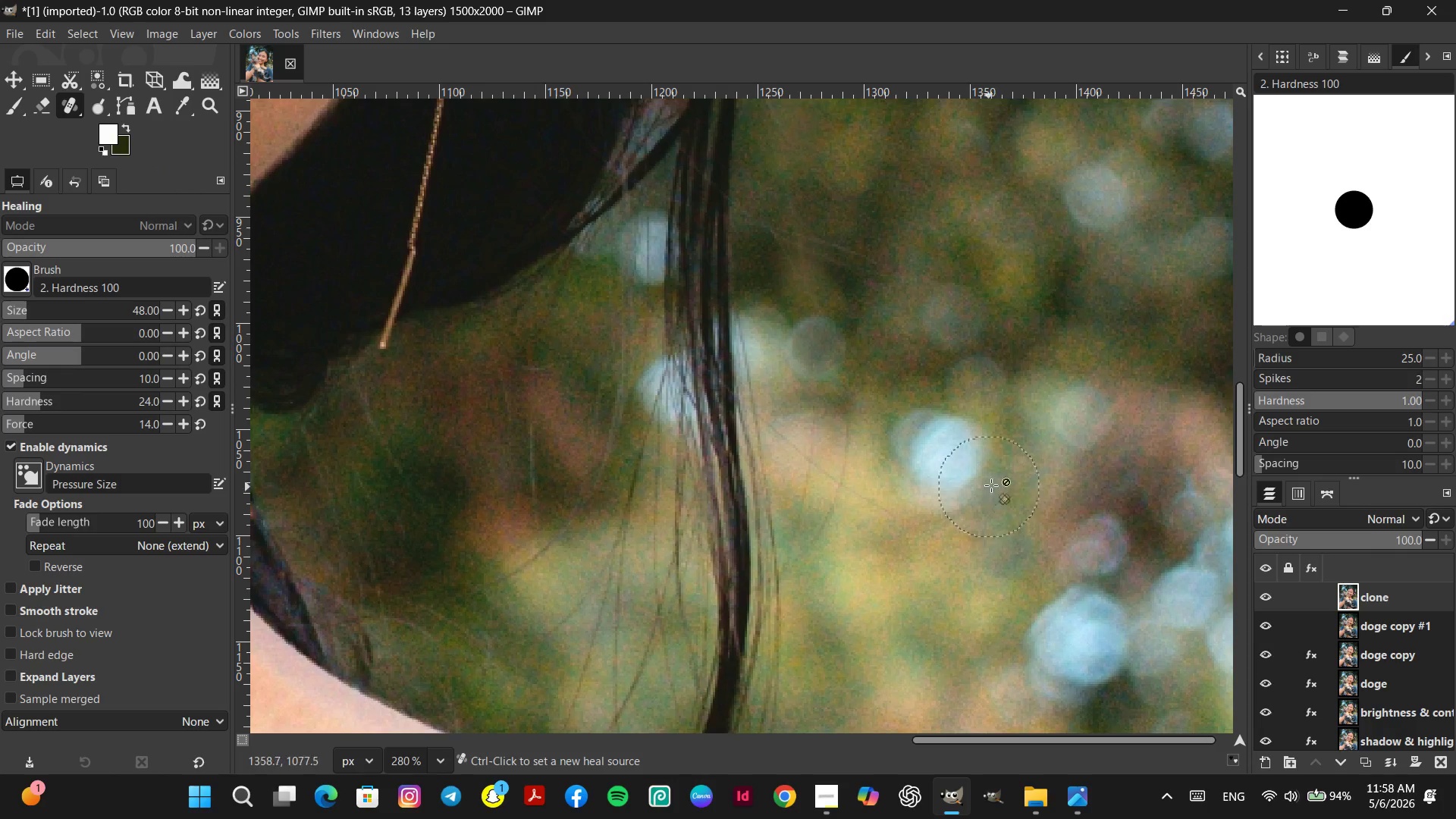 
hold_key(key=ControlLeft, duration=0.61)
left_click([955, 324])
 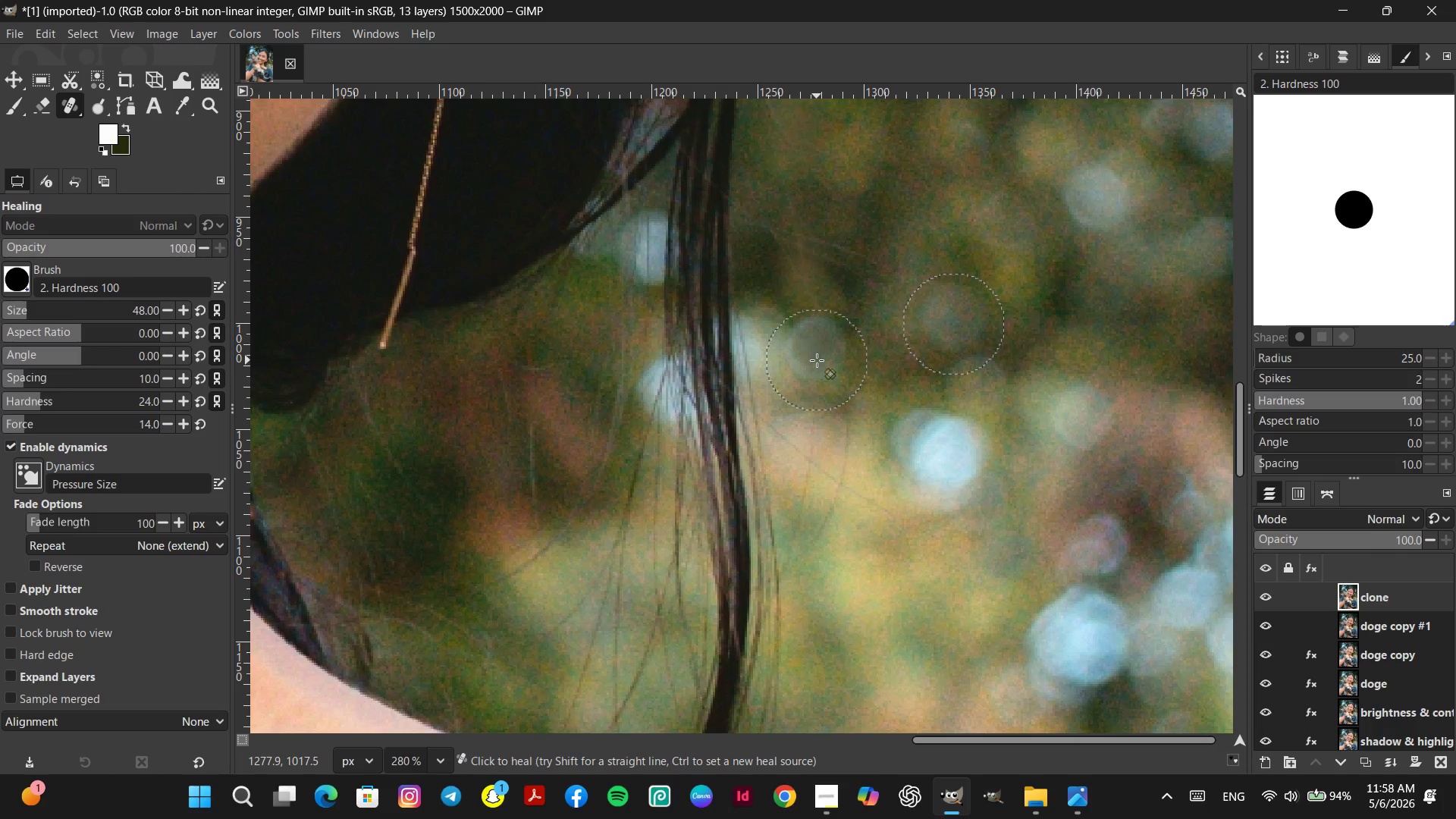 
double_click([815, 347])
 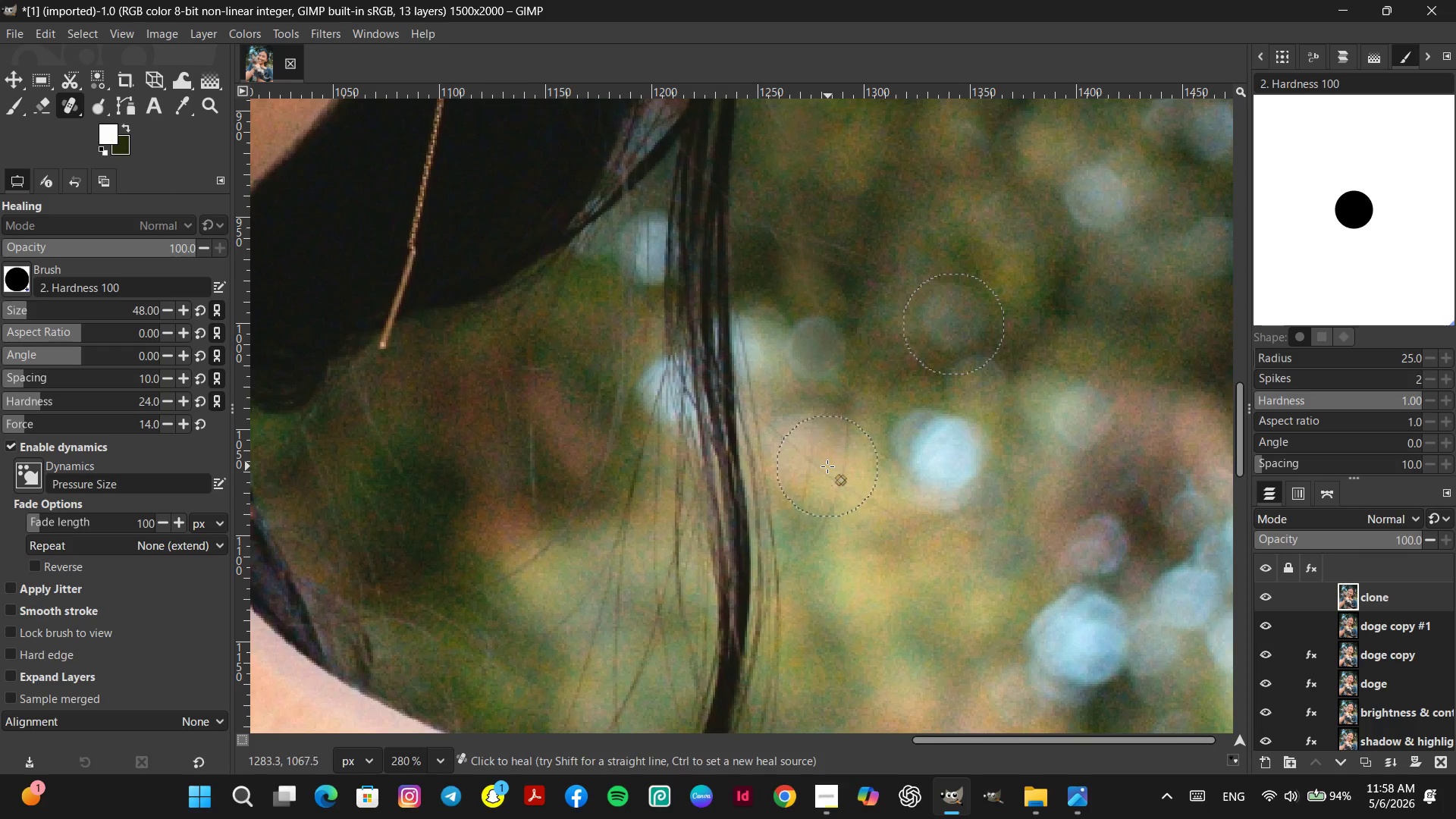 
triple_click([834, 431])
 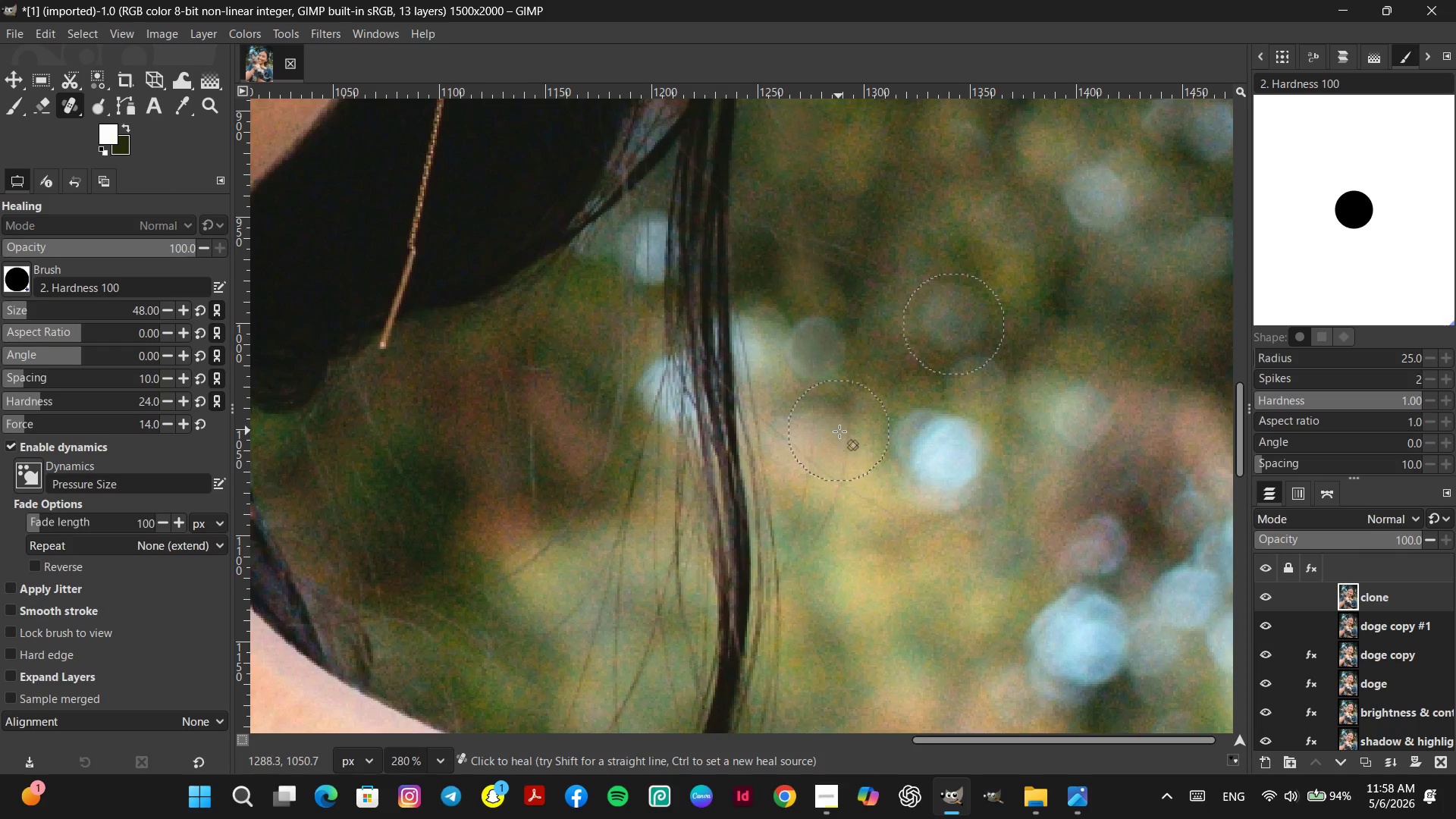 
triple_click([841, 431])
 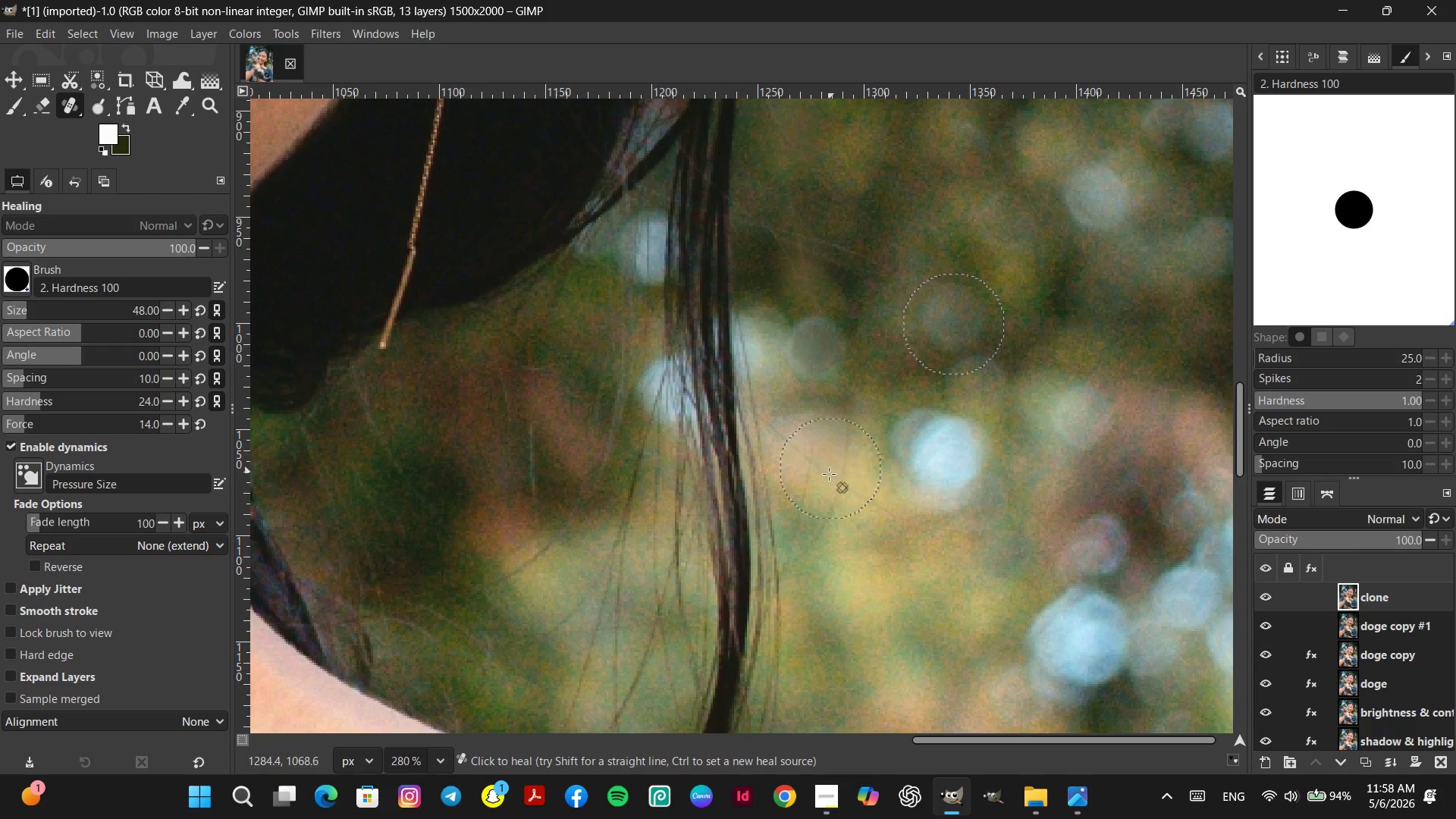 
left_click_drag(start_coordinate=[831, 486], to_coordinate=[831, 492])
 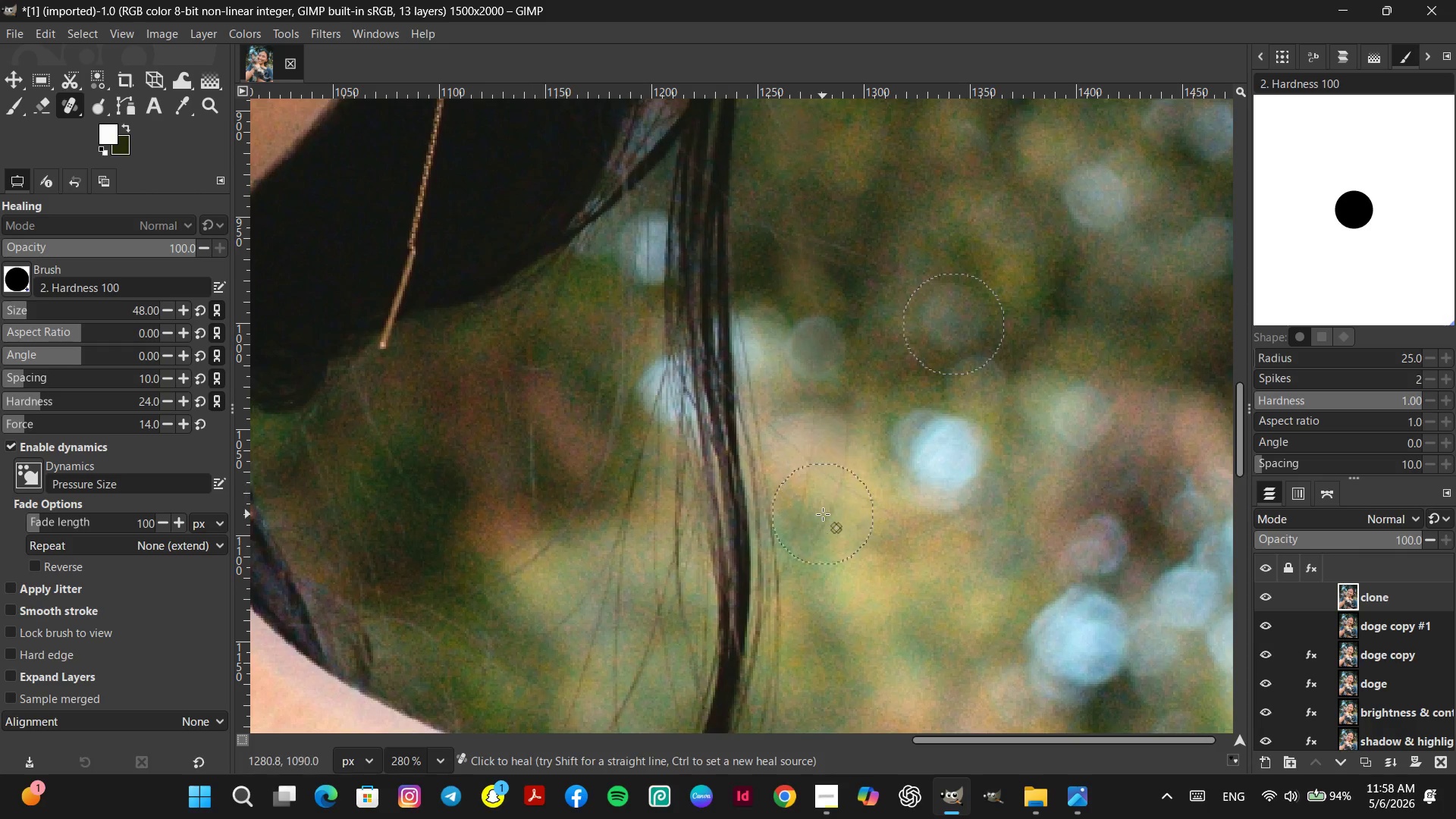 
double_click([823, 514])
 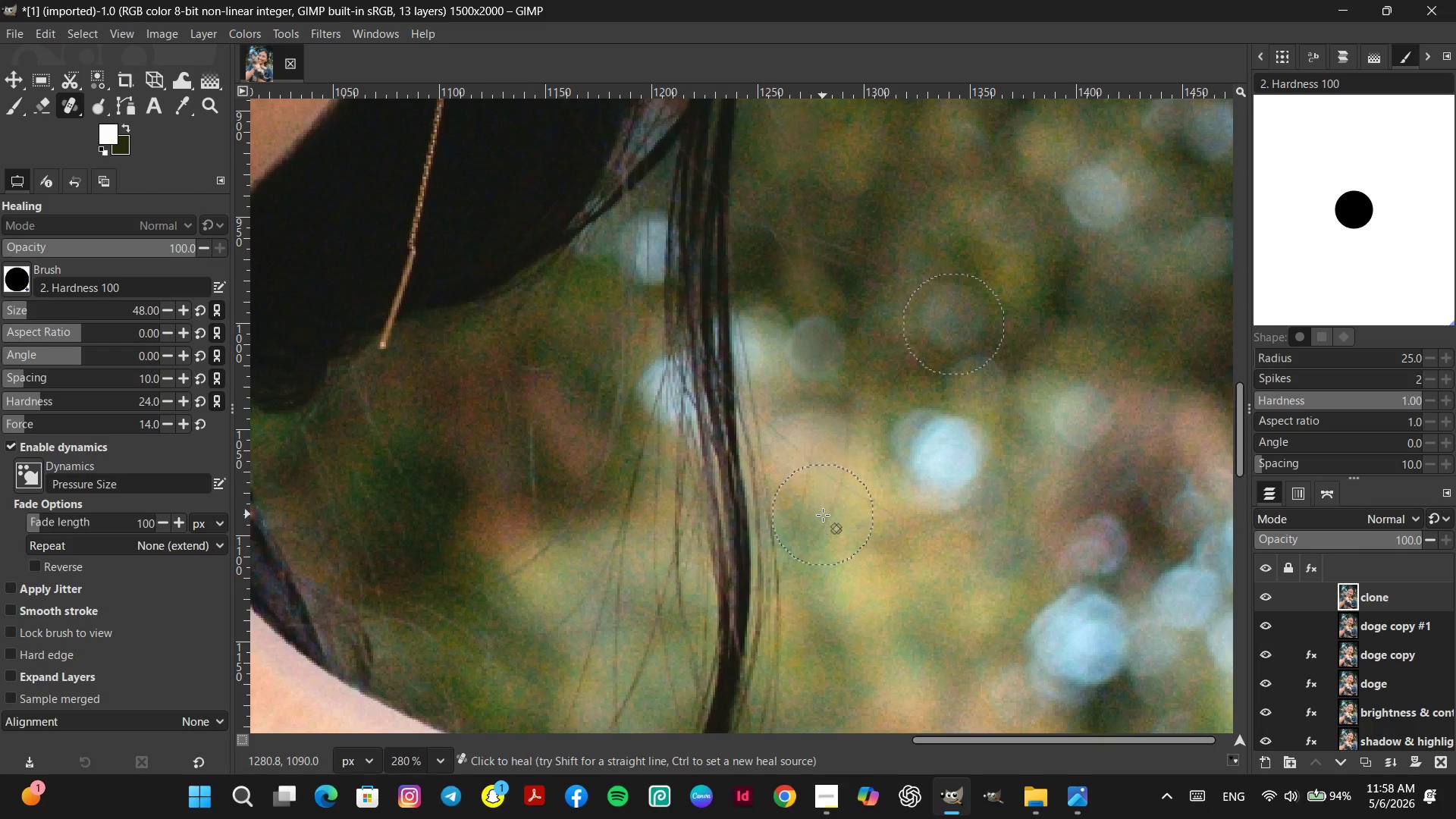 
triple_click([823, 515])
 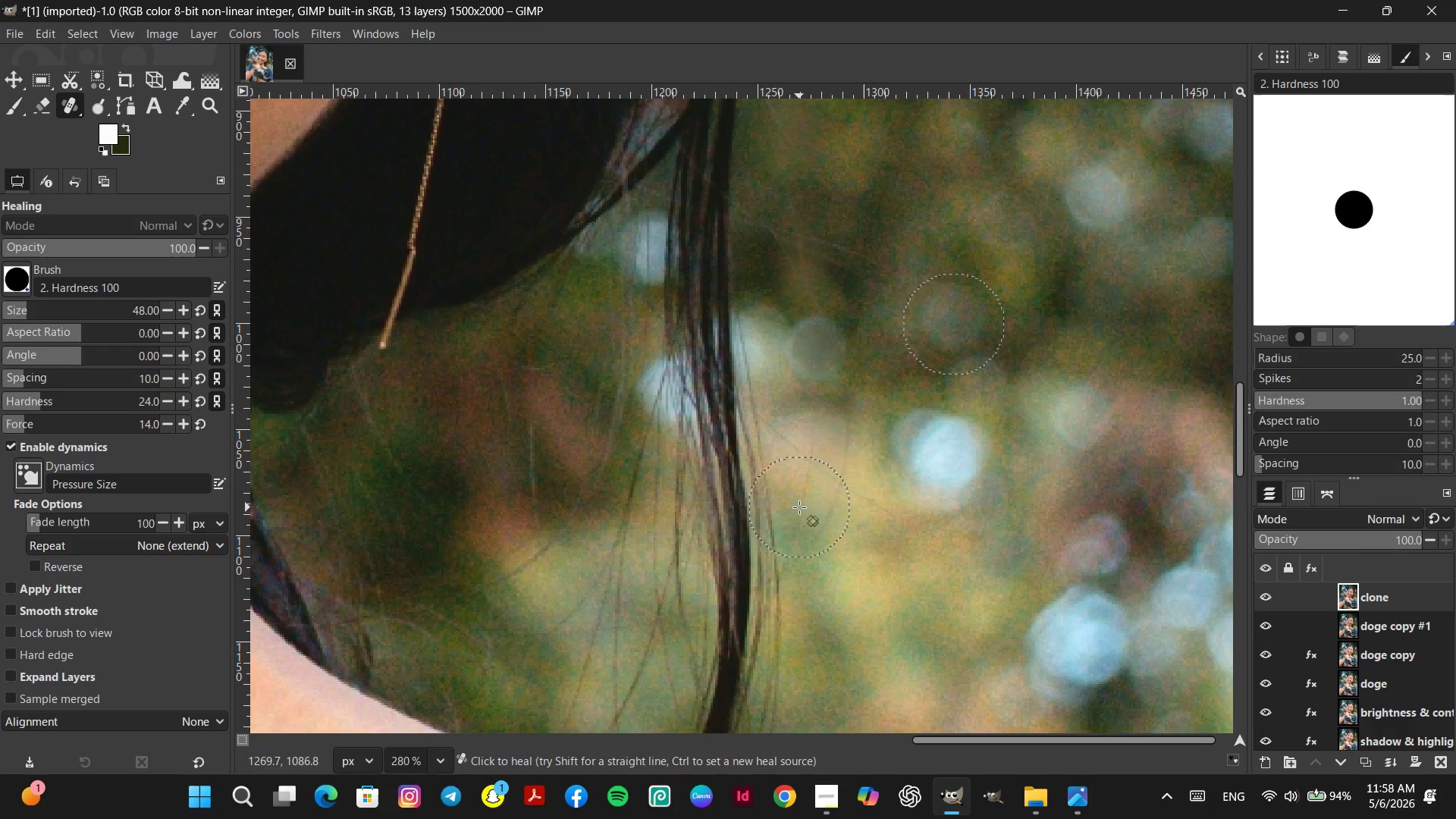 
triple_click([816, 473])
 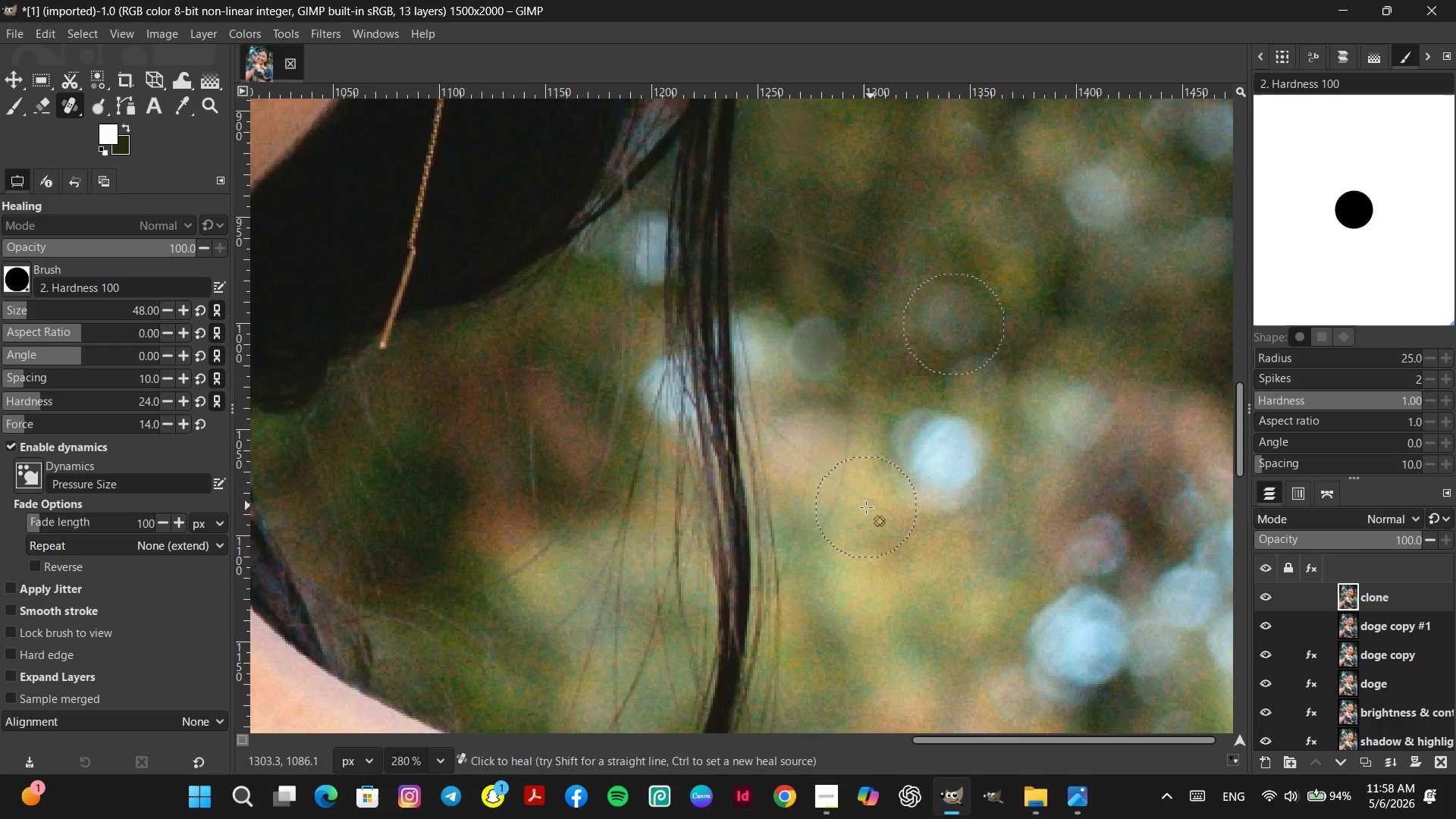 
hold_key(key=ControlLeft, duration=1.66)
scroll: coordinate [810, 523], scroll_direction: down, amount: 2.0
 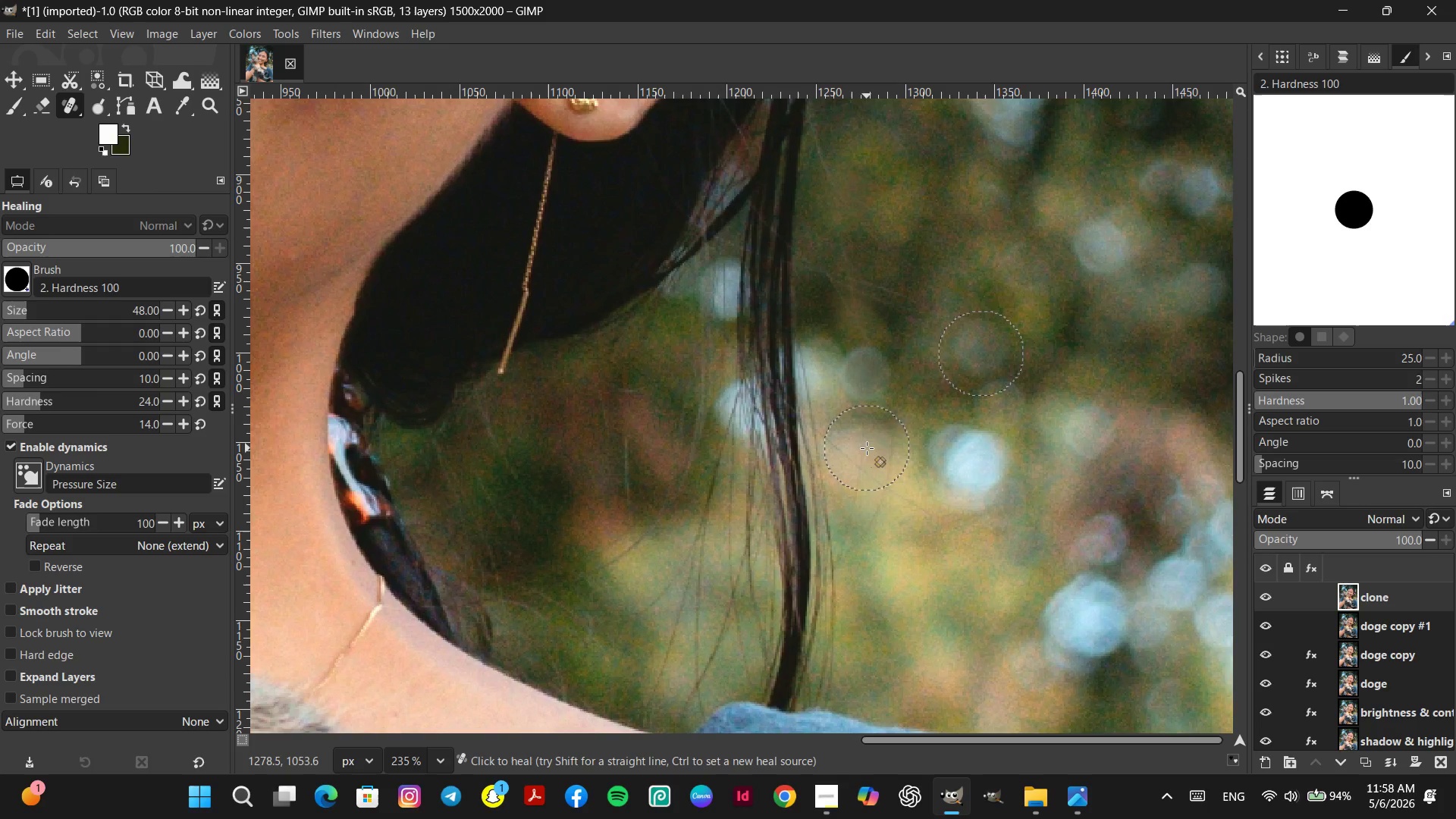 
hold_key(key=Space, duration=0.33)
 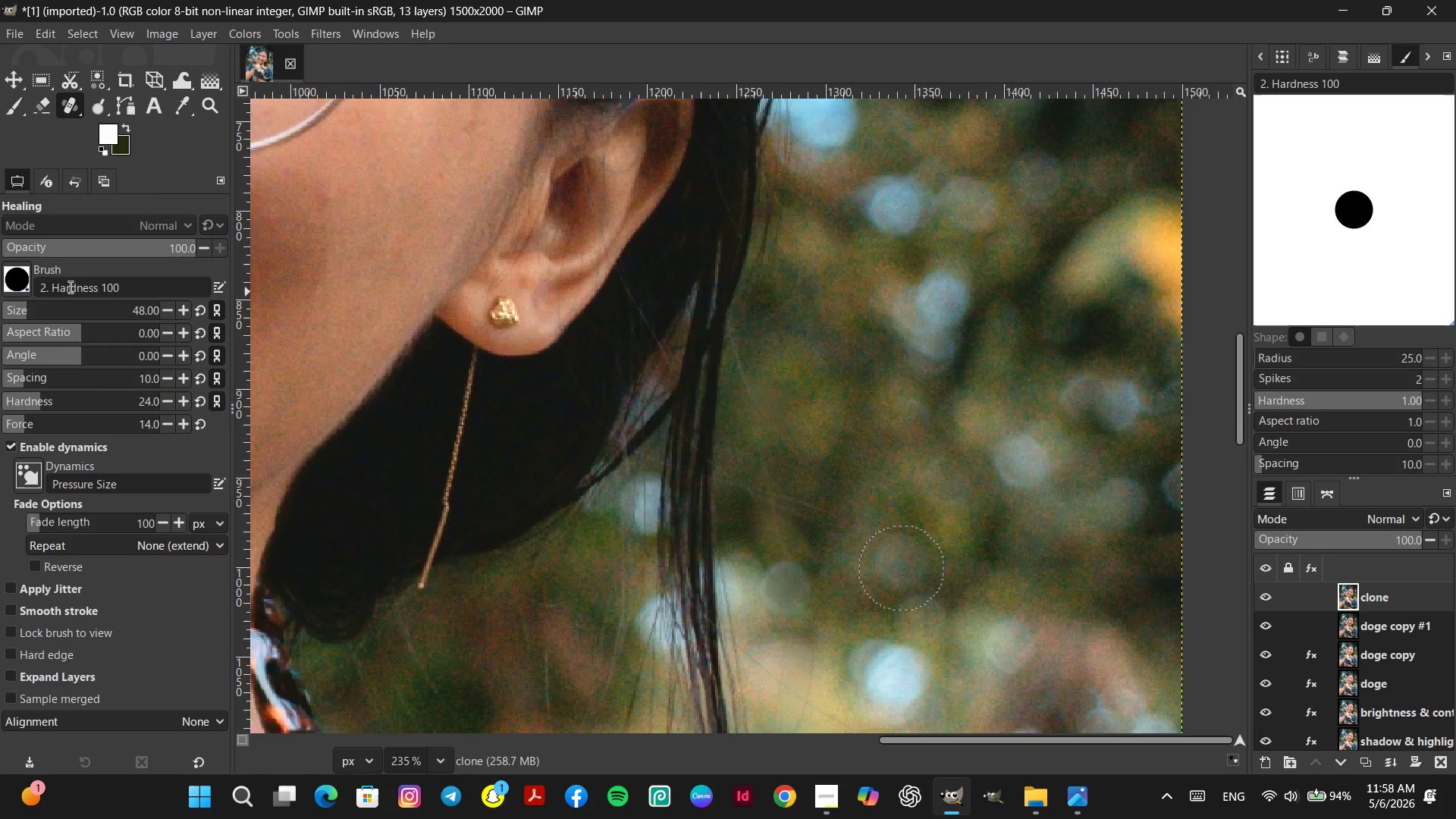 
right_click([71, 108])
 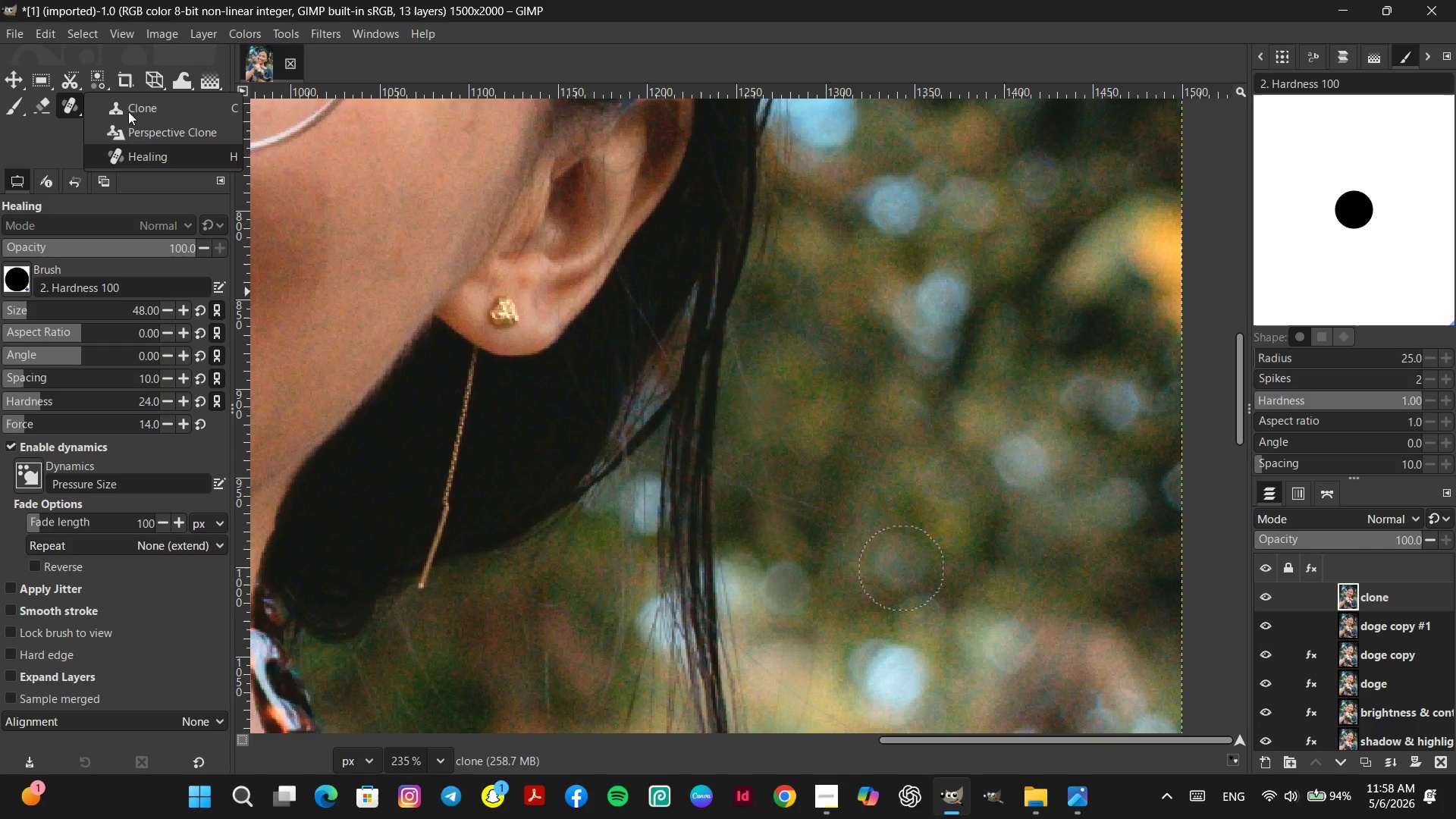 
left_click([128, 111])
 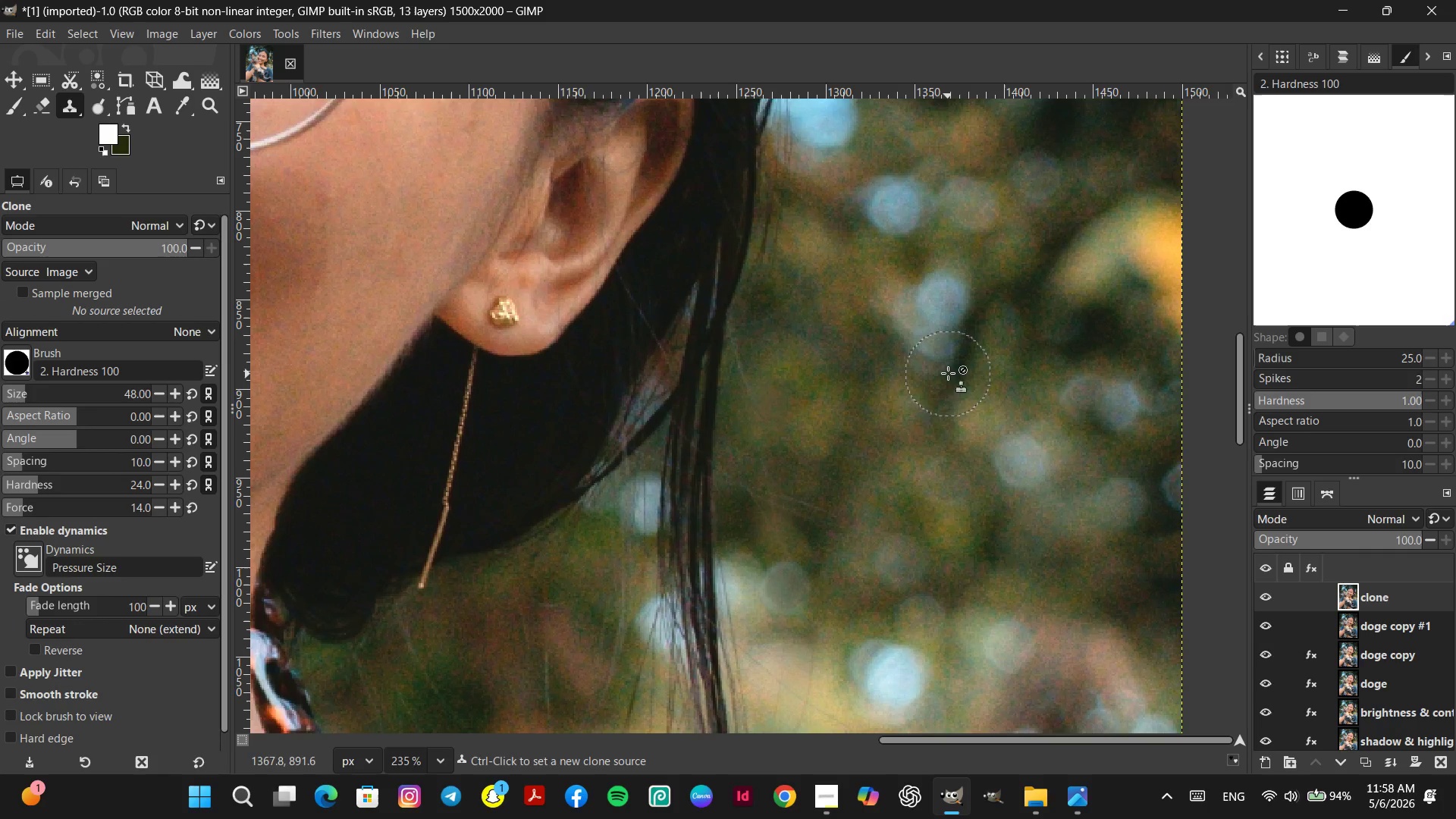 
hold_key(key=ControlLeft, duration=0.55)
left_click([933, 356])
 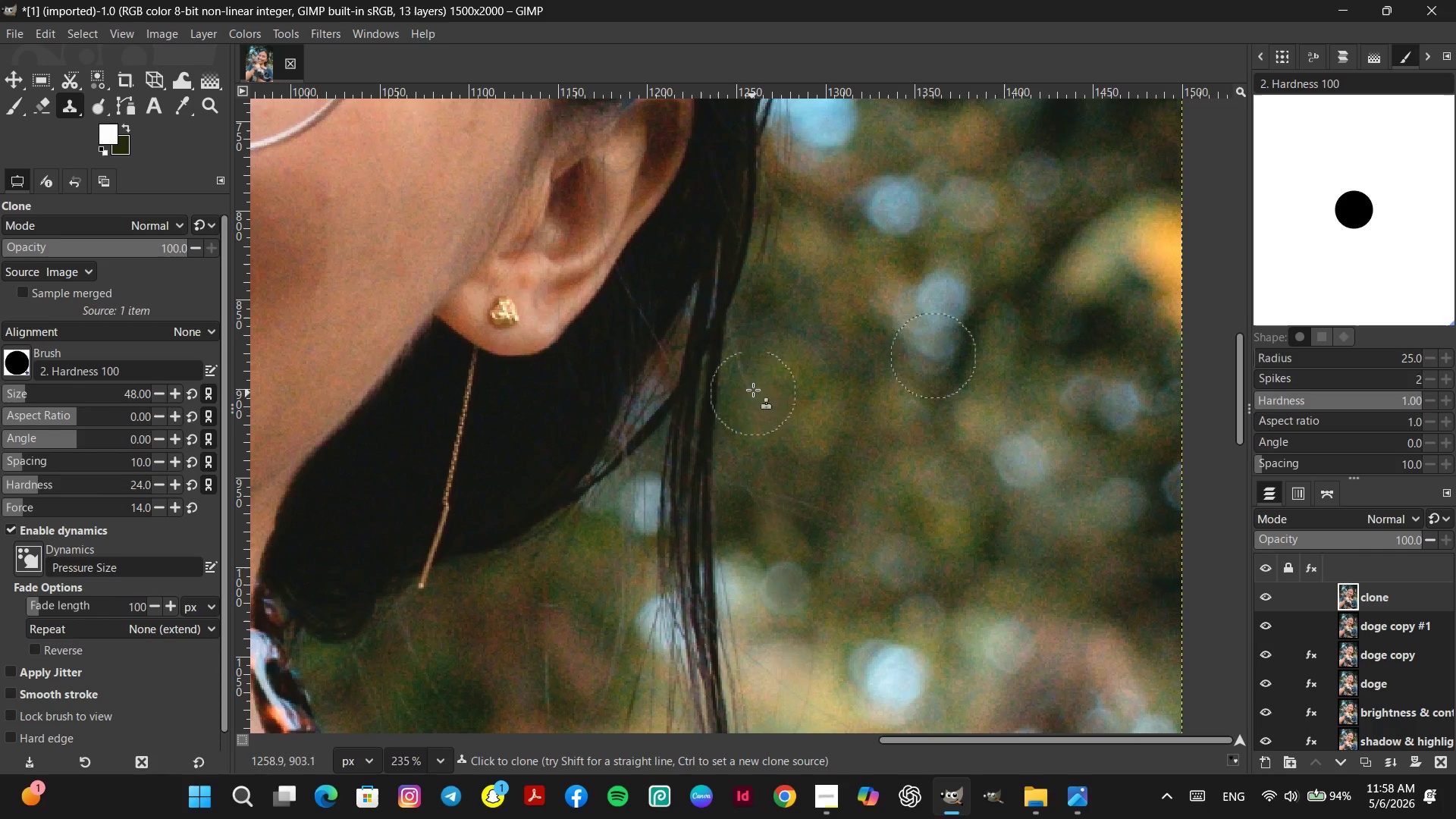 
left_click([756, 380])
 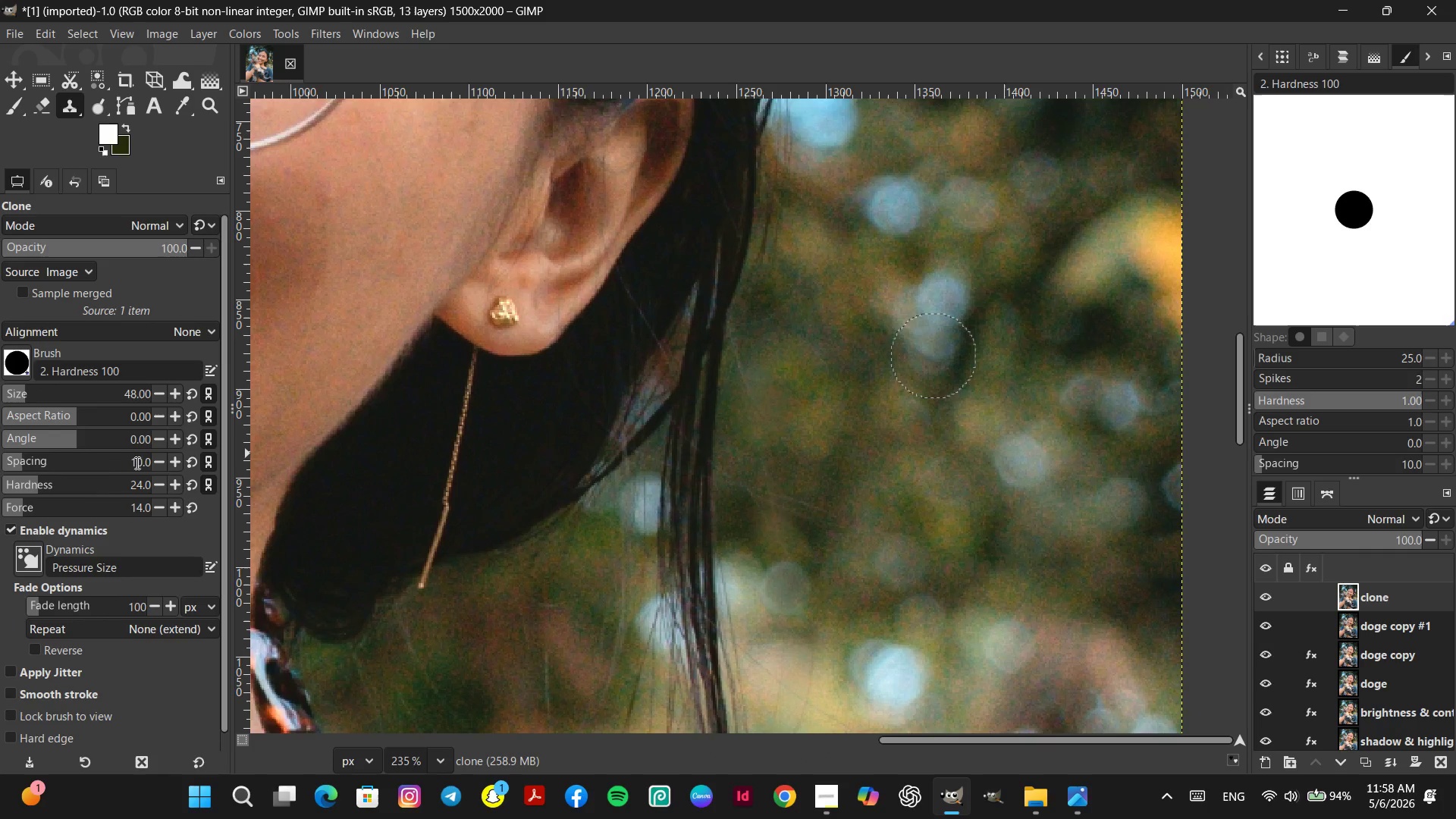 
left_click([74, 499])
 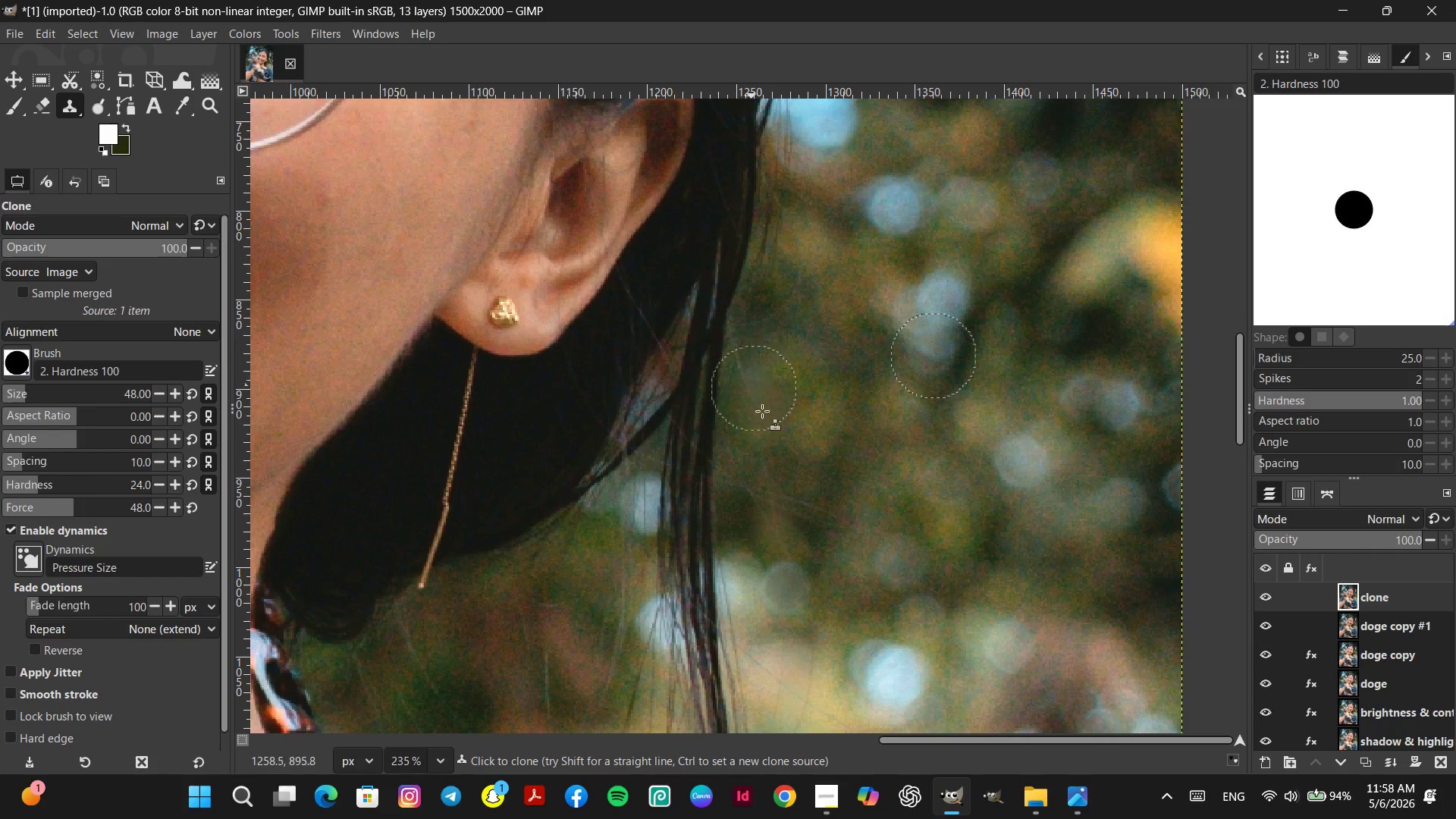 
left_click([774, 507])
 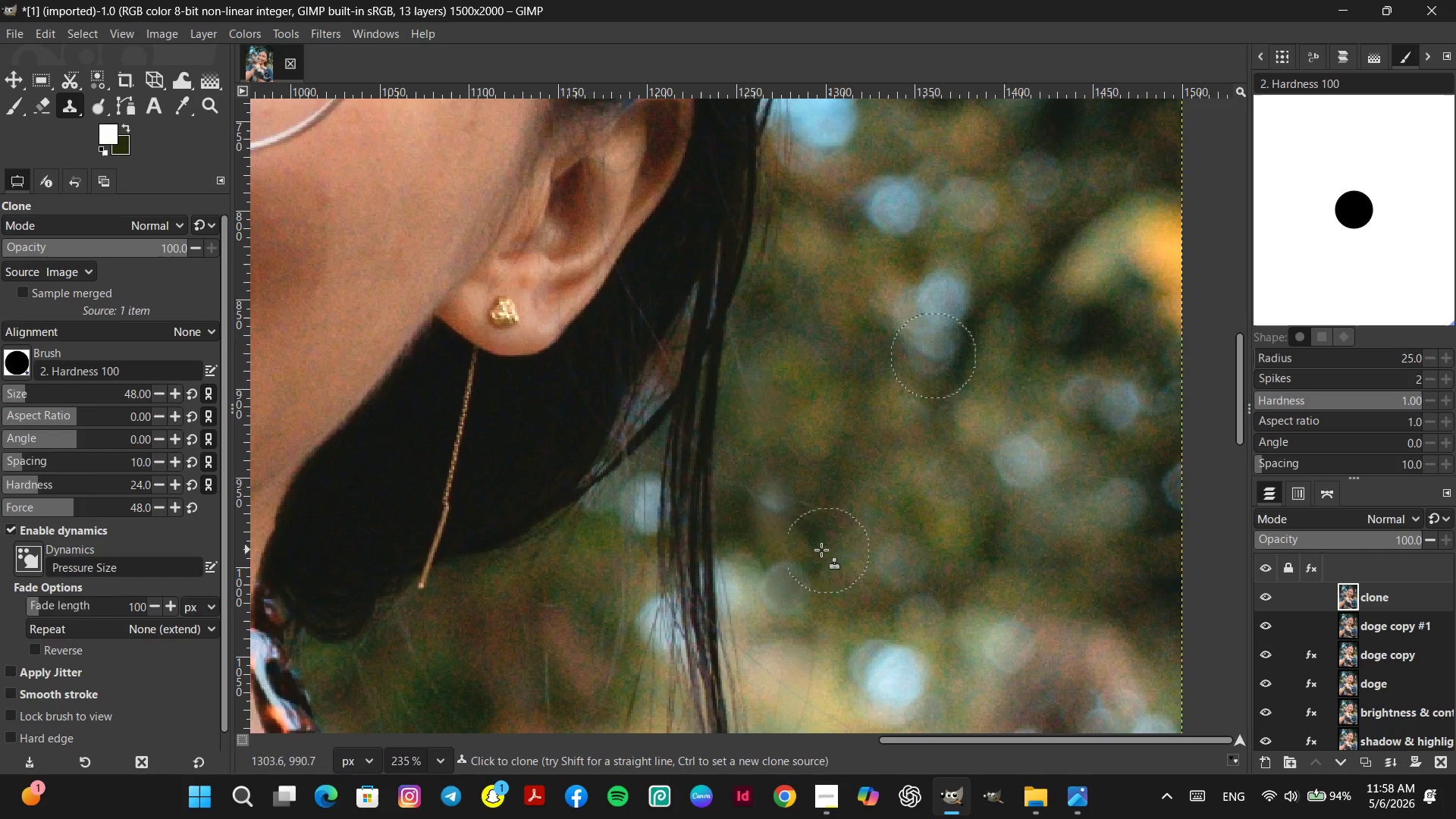 
hold_key(key=ControlLeft, duration=0.47)
left_click([852, 409])
 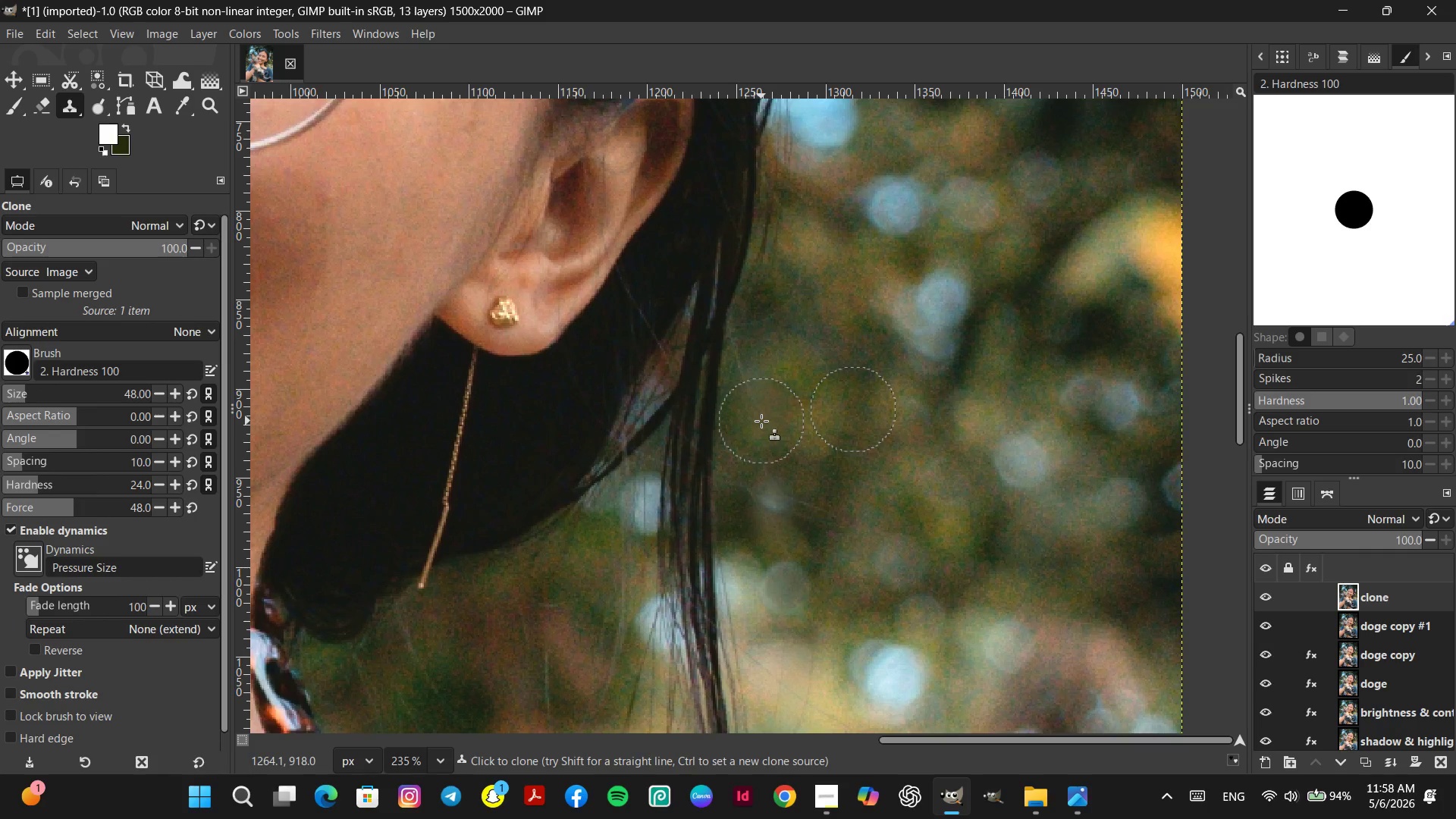 
left_click([761, 421])
 